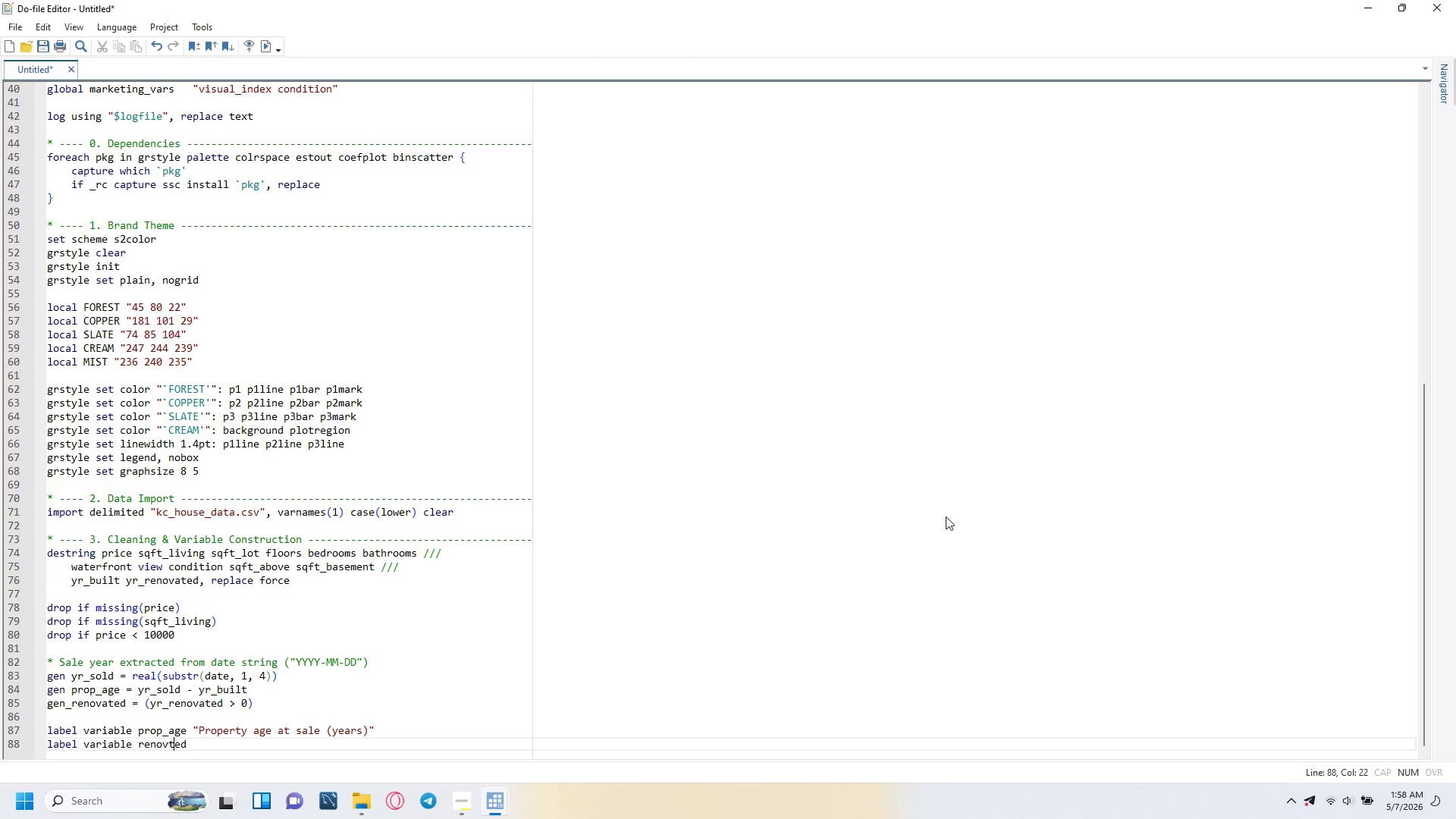 
key(ArrowLeft)
 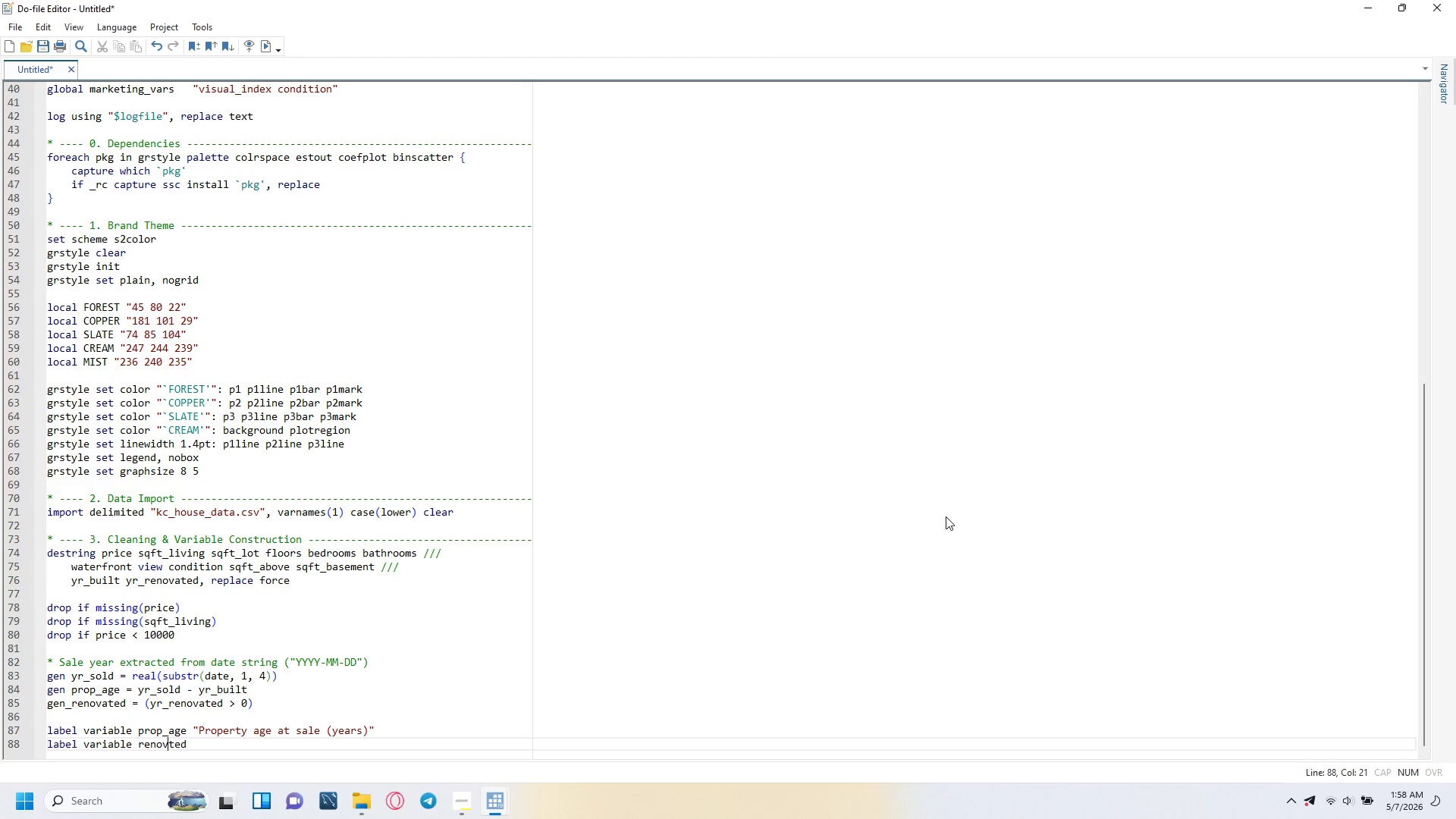 
key(A)
 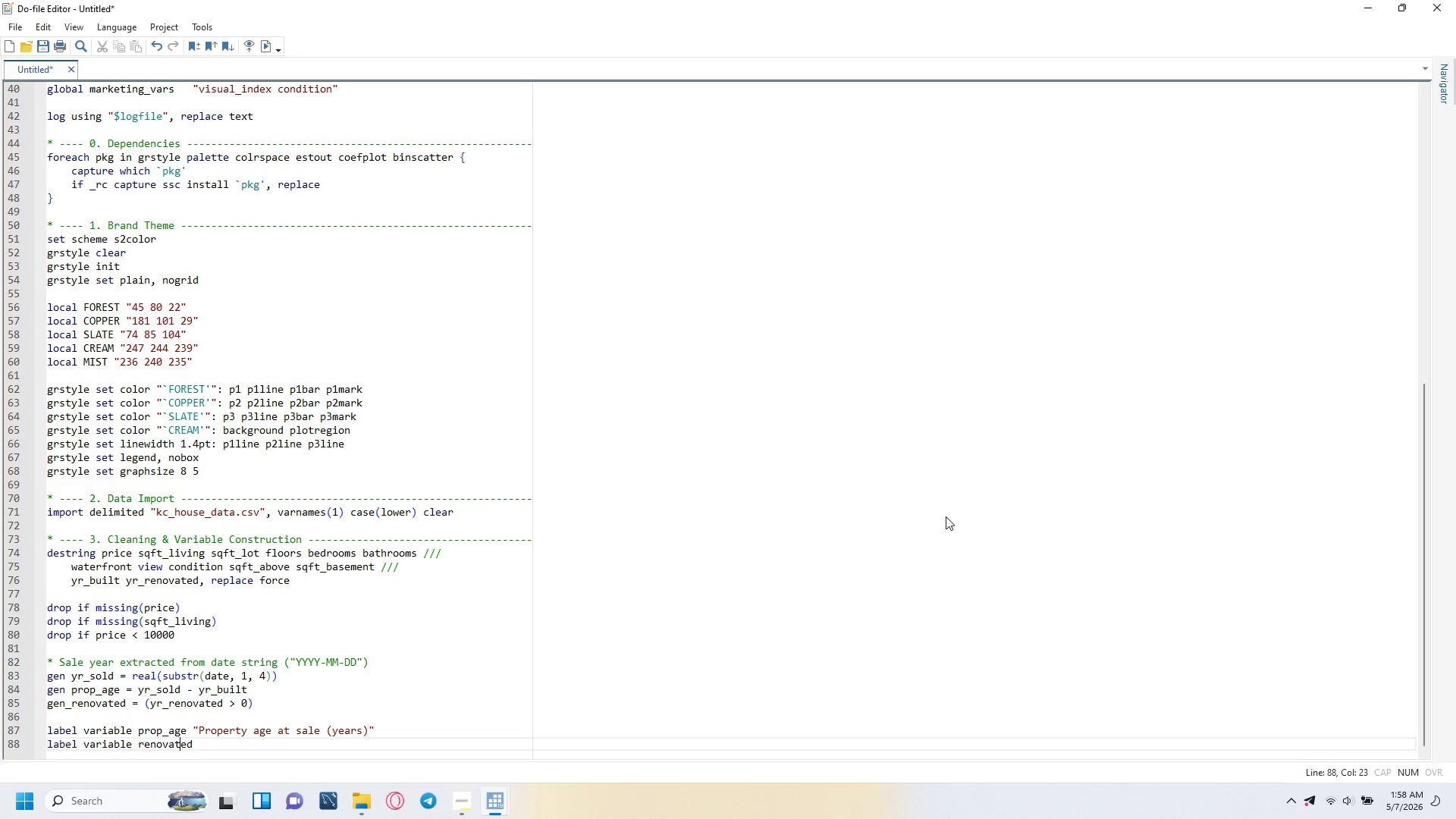 
key(ArrowRight)
 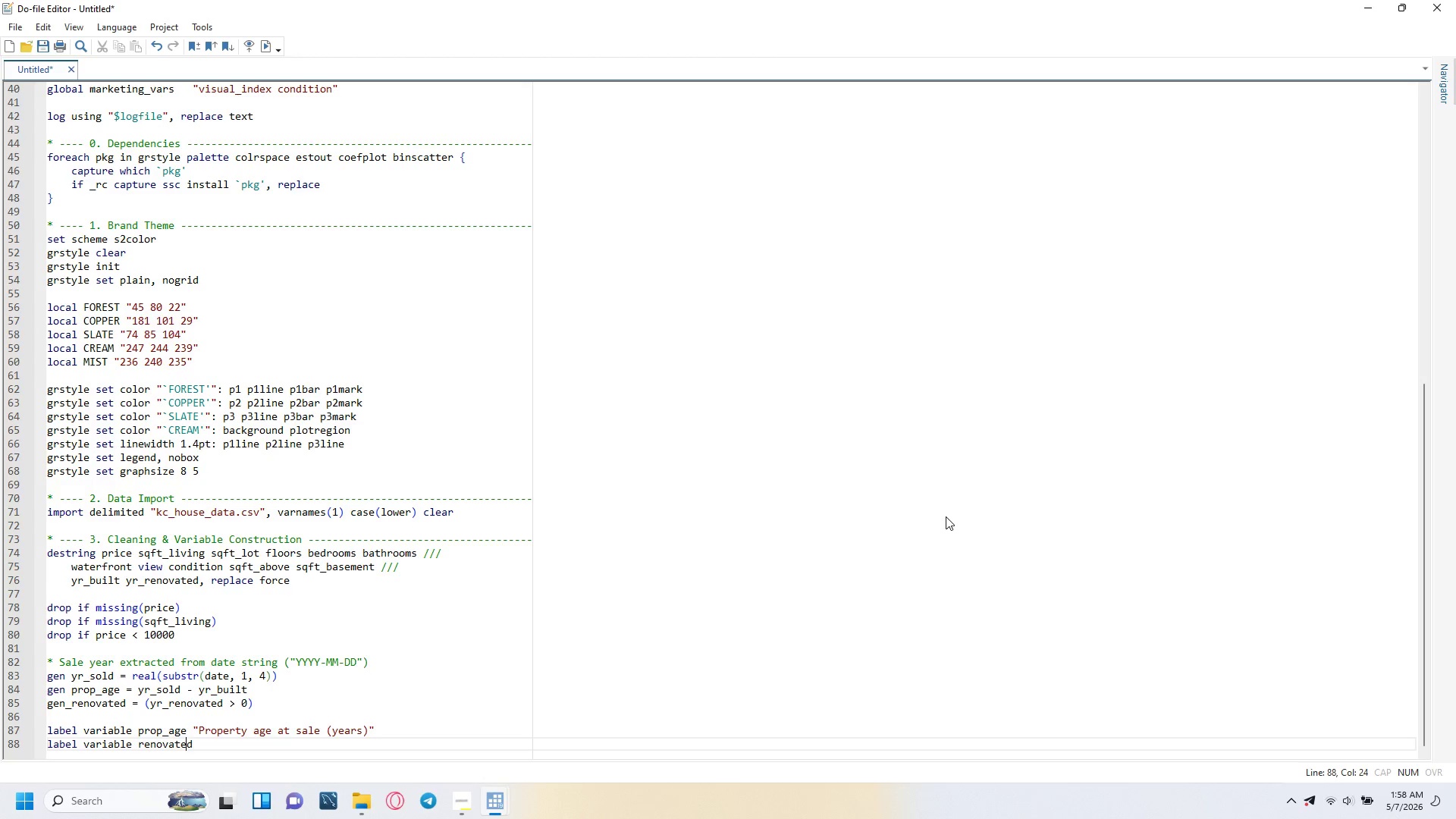 
key(ArrowRight)
 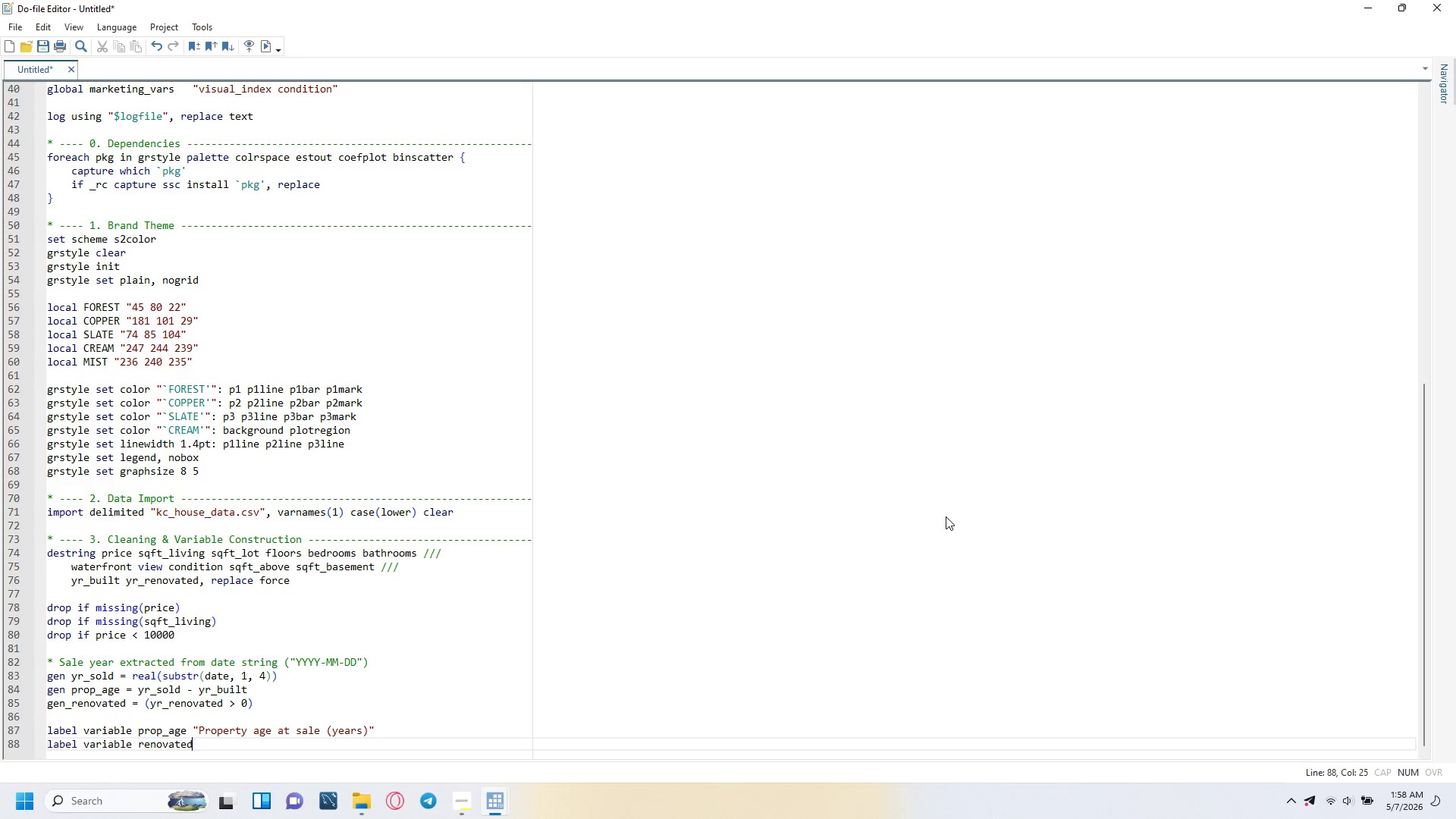 
key(ArrowRight)
 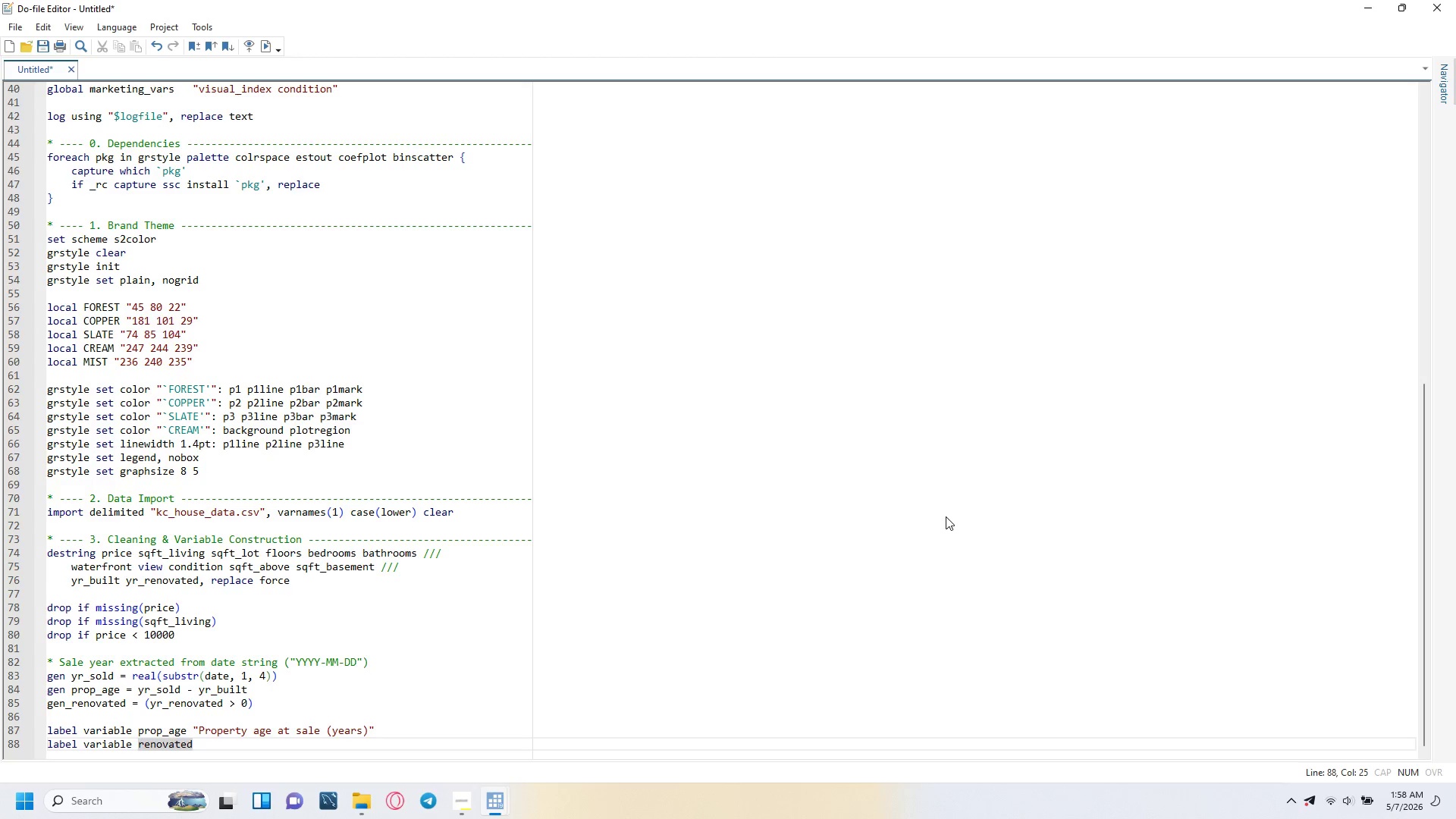 
type( "ever renovated)
 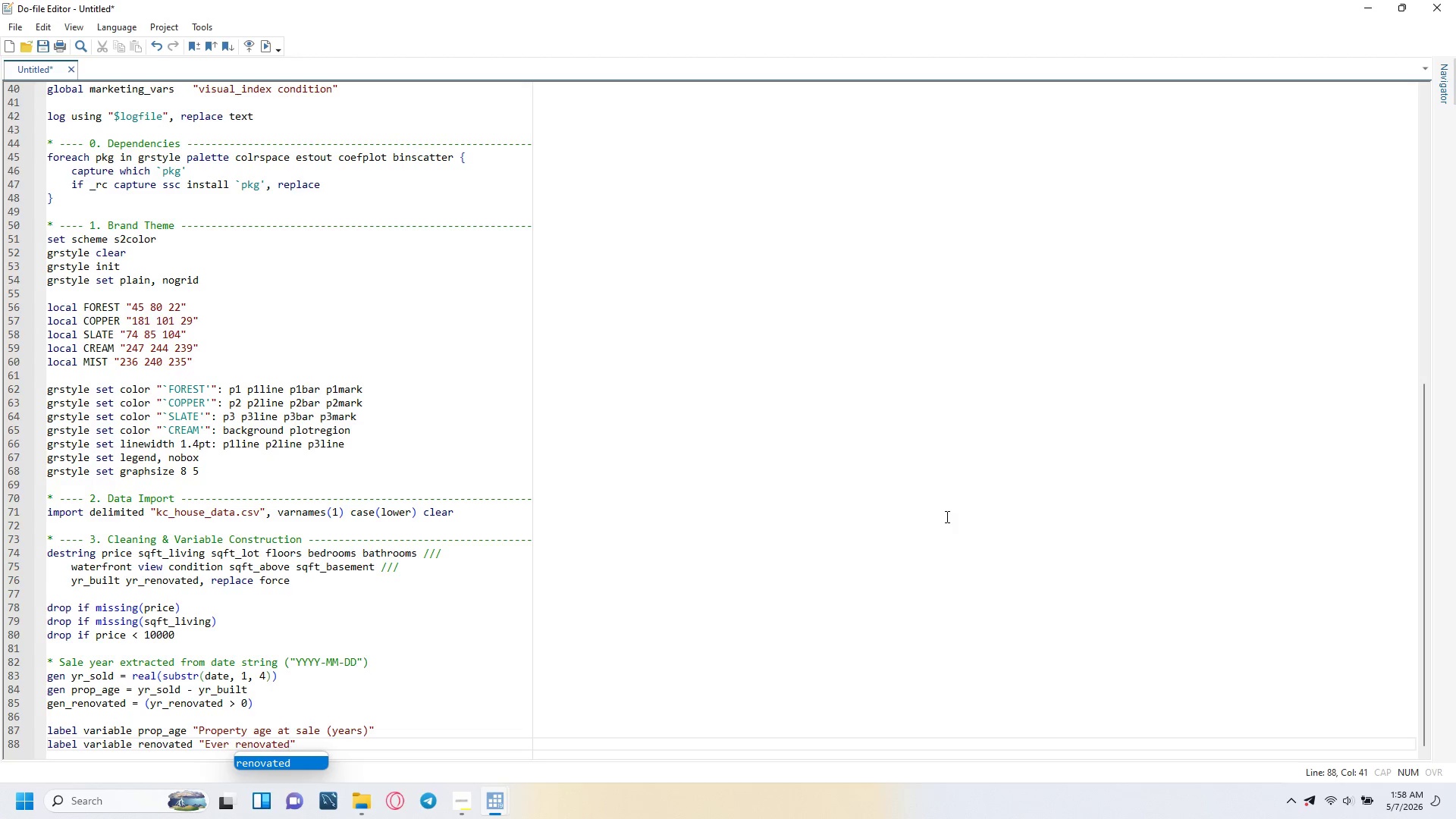 
key(ArrowRight)
 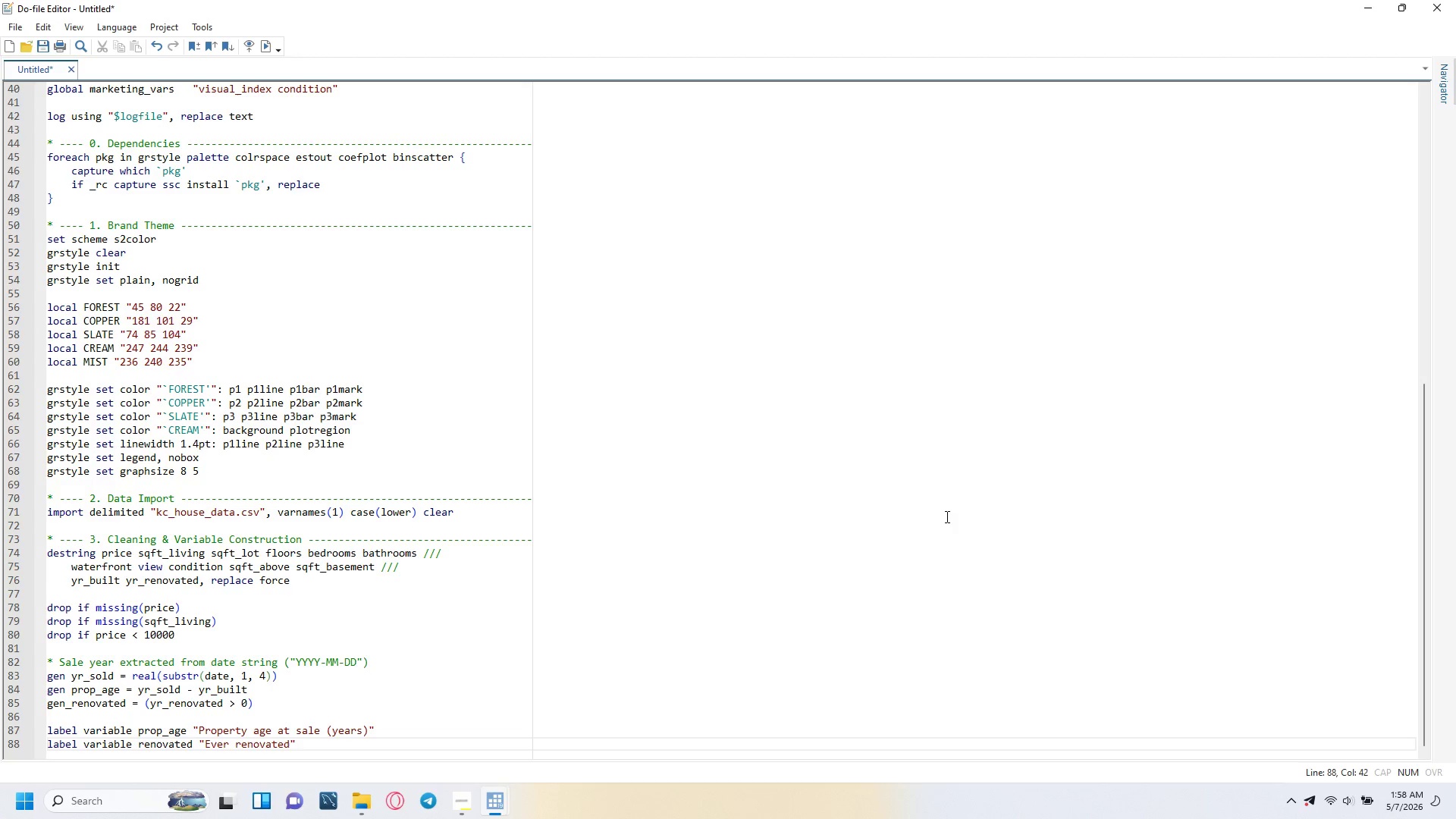 
key(ArrowLeft)
 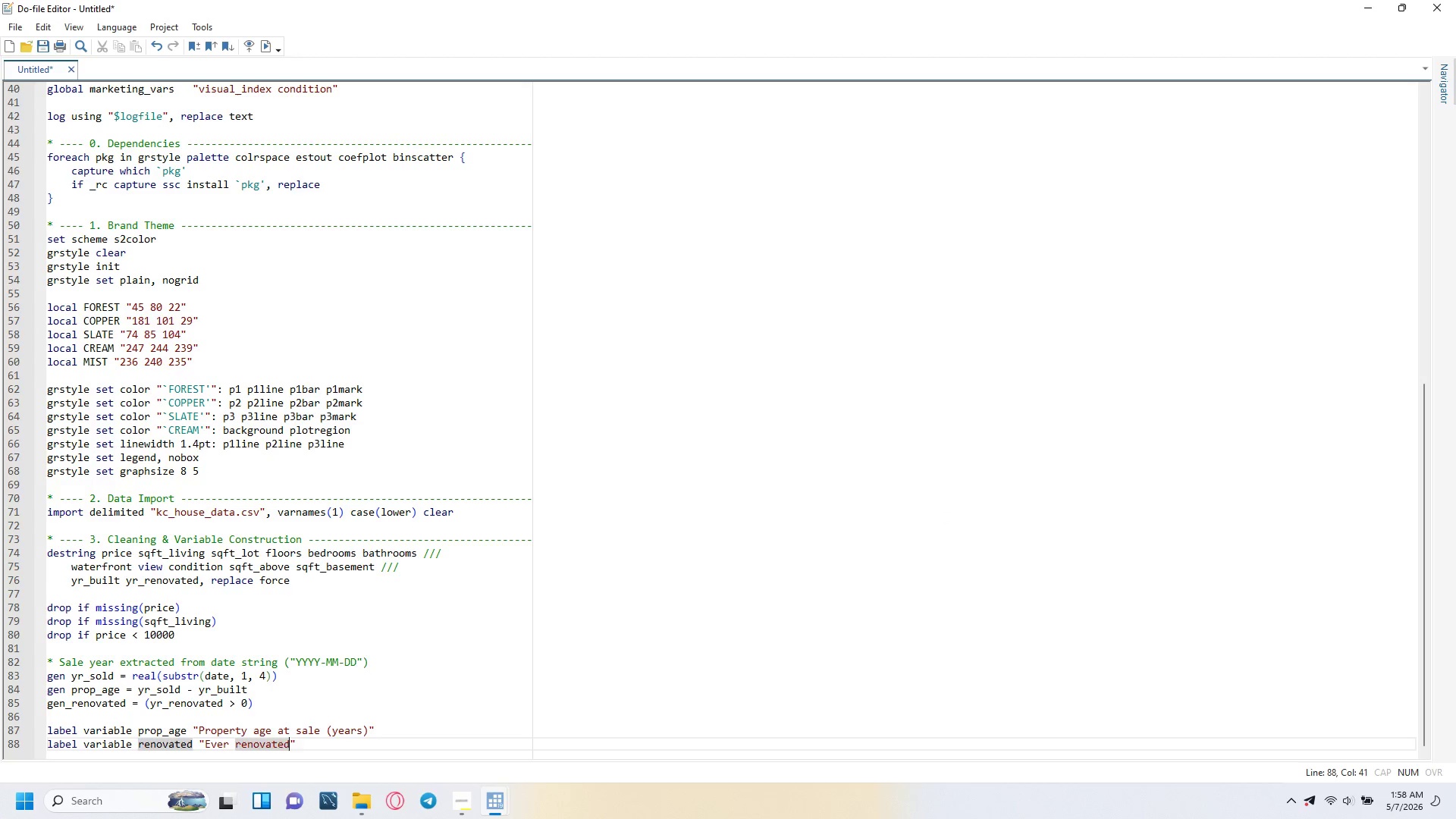 
type( (1=yes)
 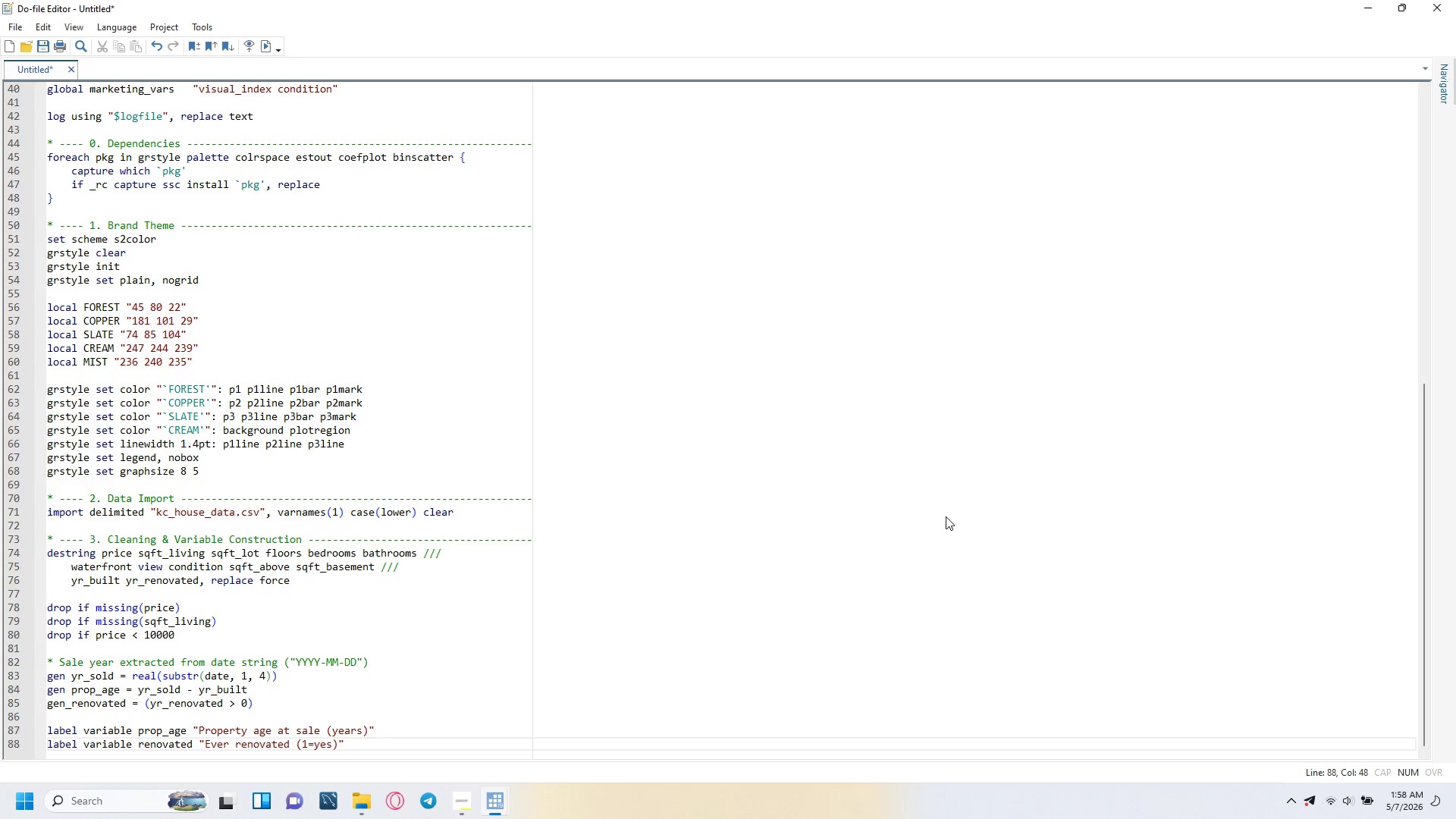 
key(ArrowRight)
 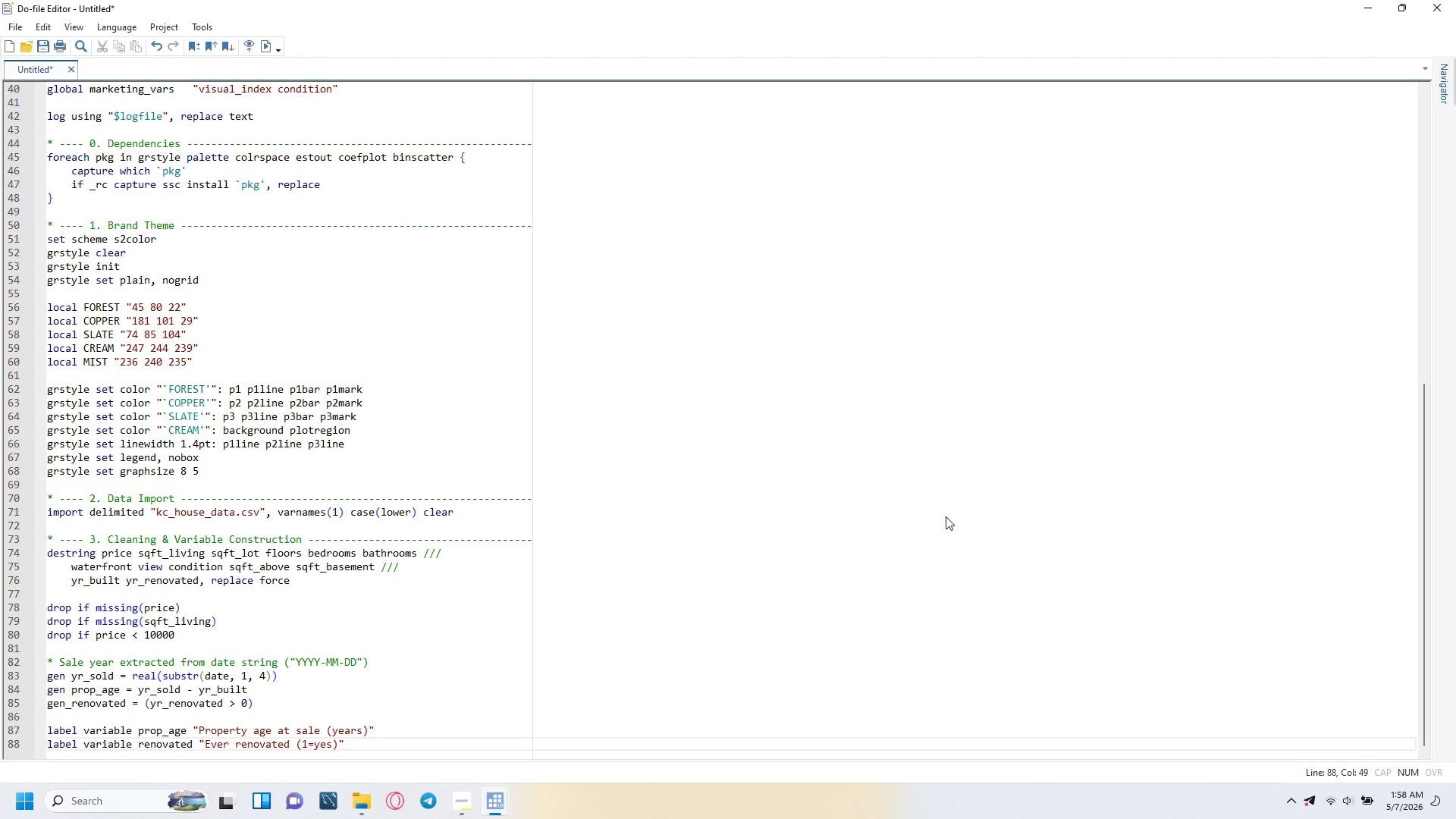 
key(ArrowRight)
 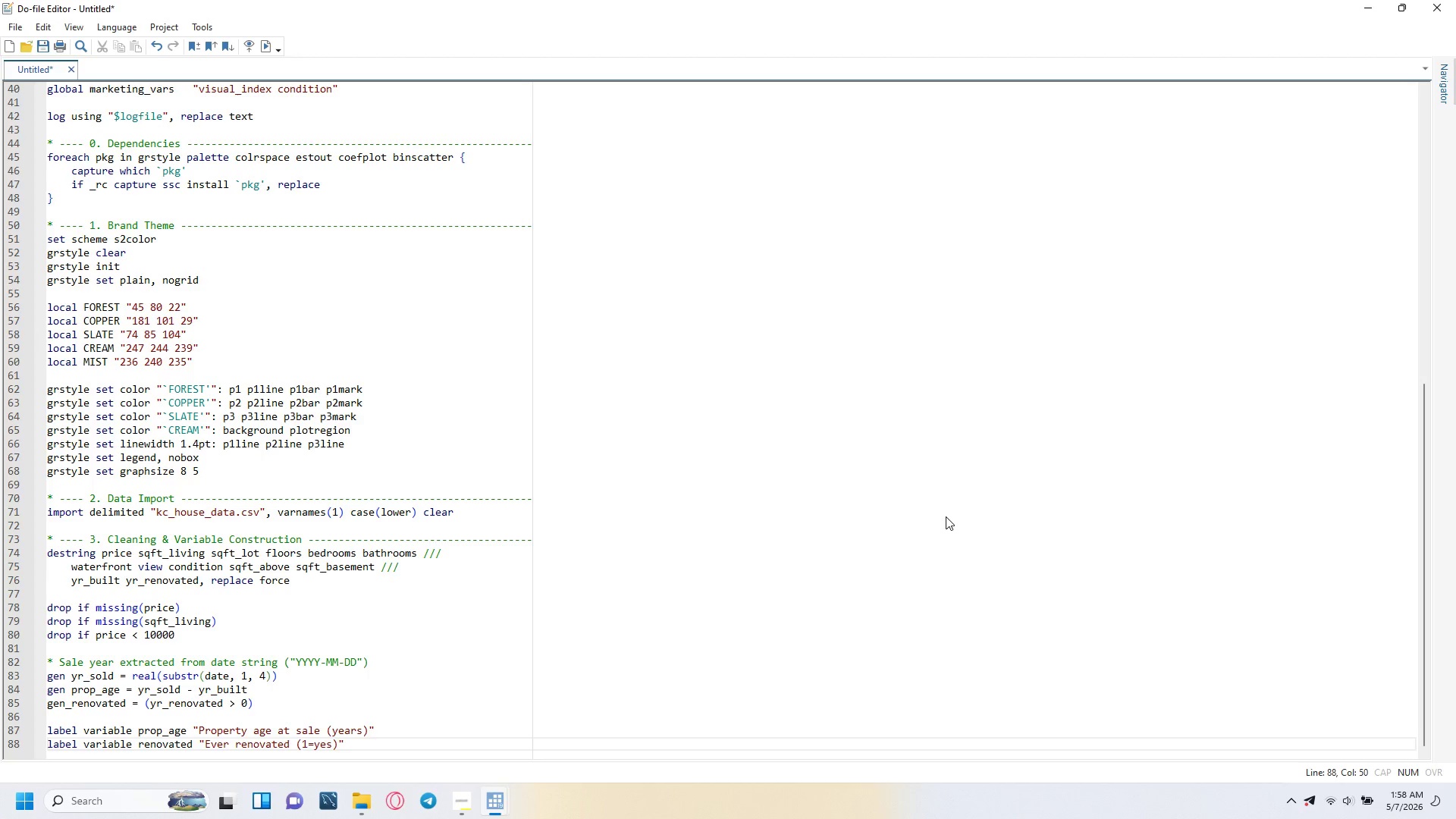 
key(Enter)
 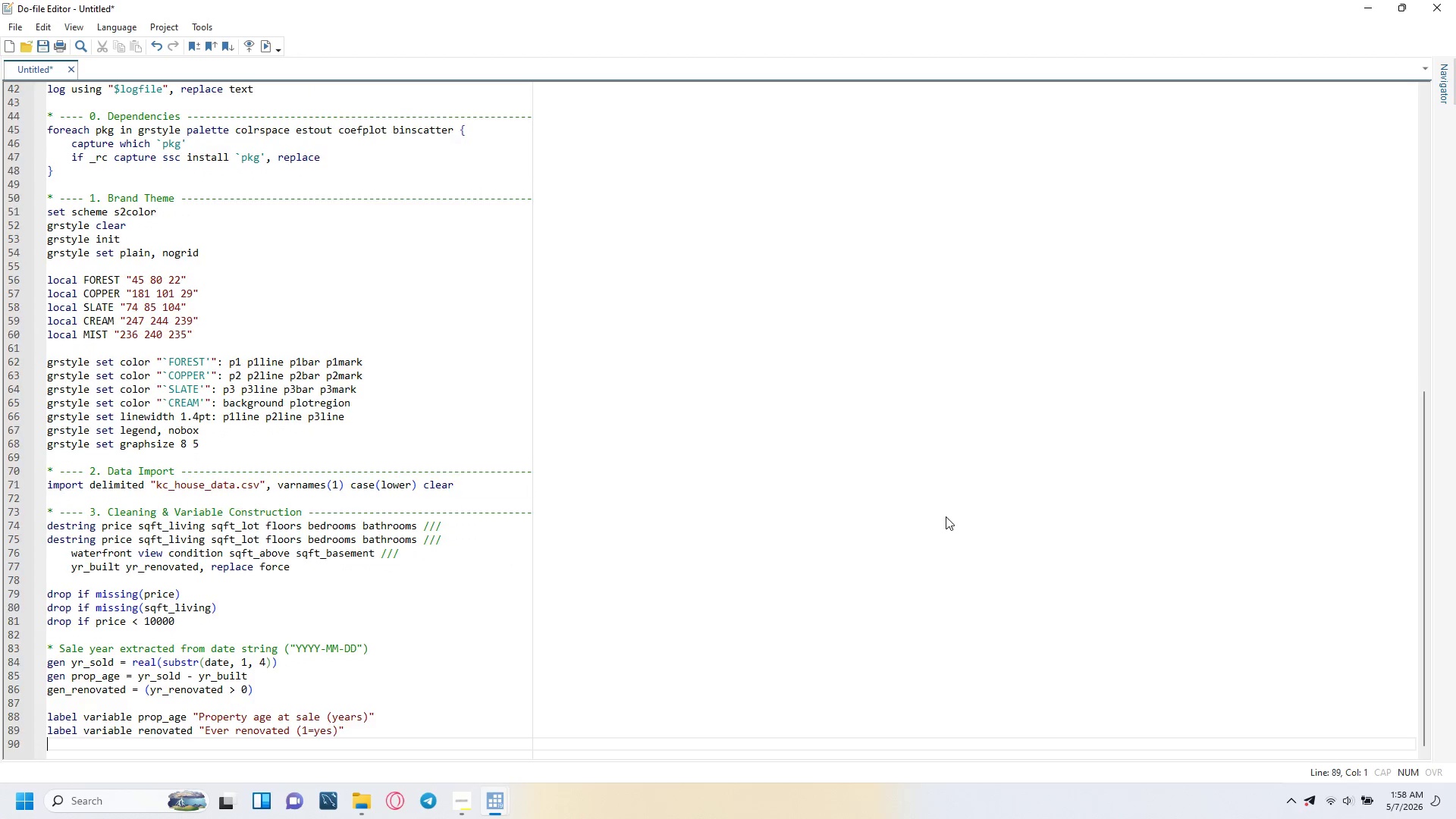 
key(Enter)
 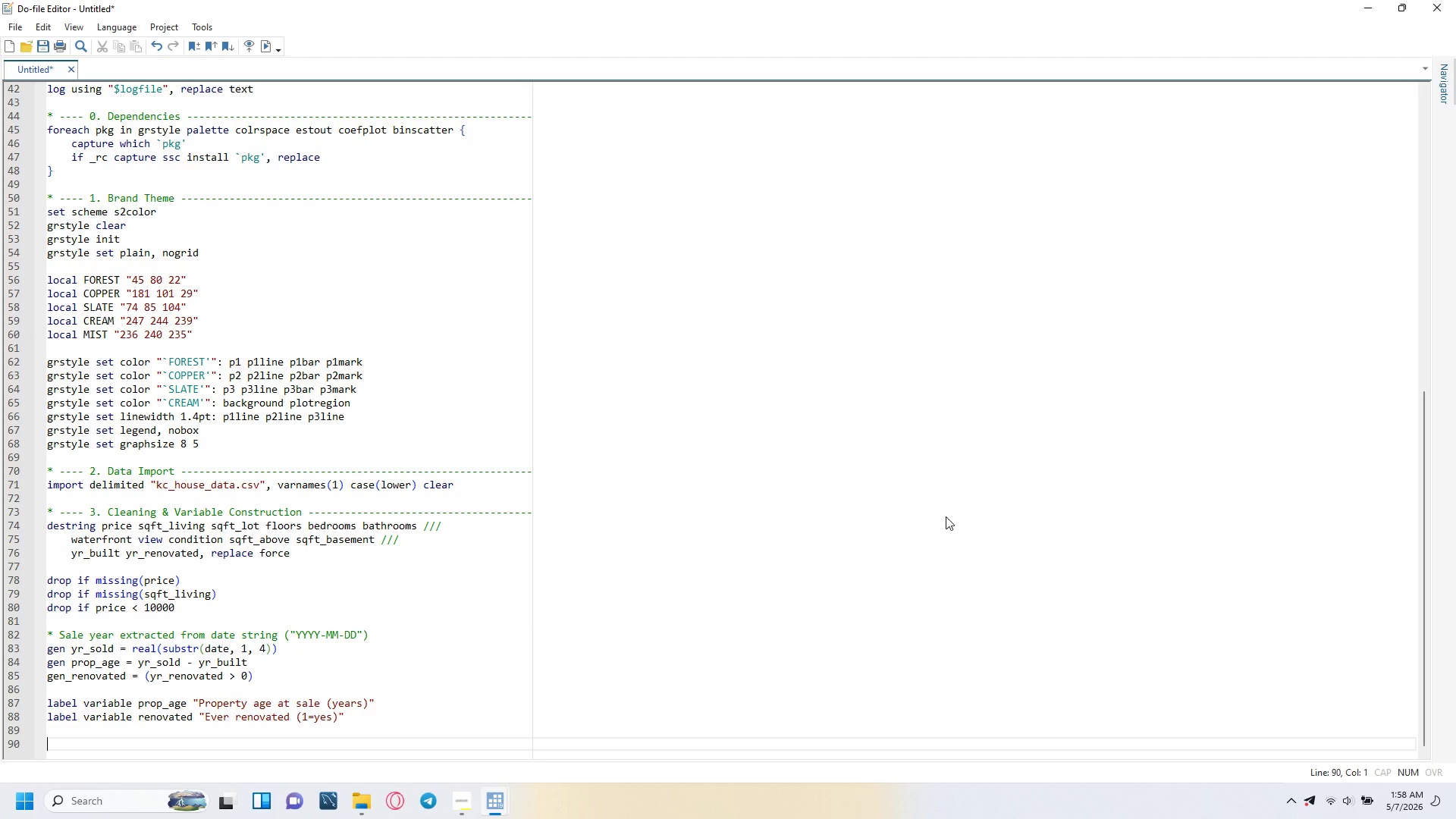 
wait(7.72)
 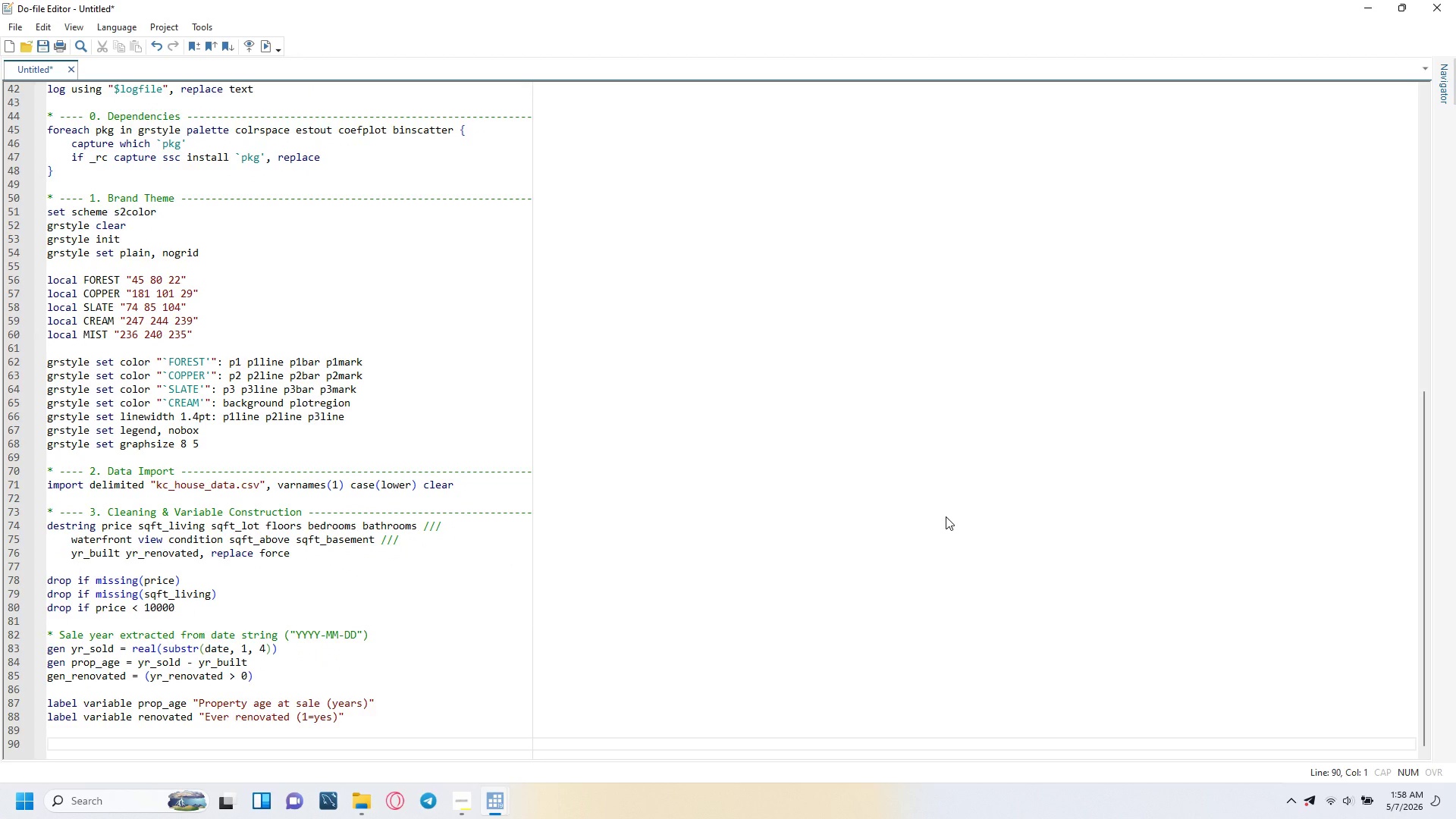 
type(* ZIP code exracte )
key(Backspace)
type(d from statezip field ("WA XXXXX)
 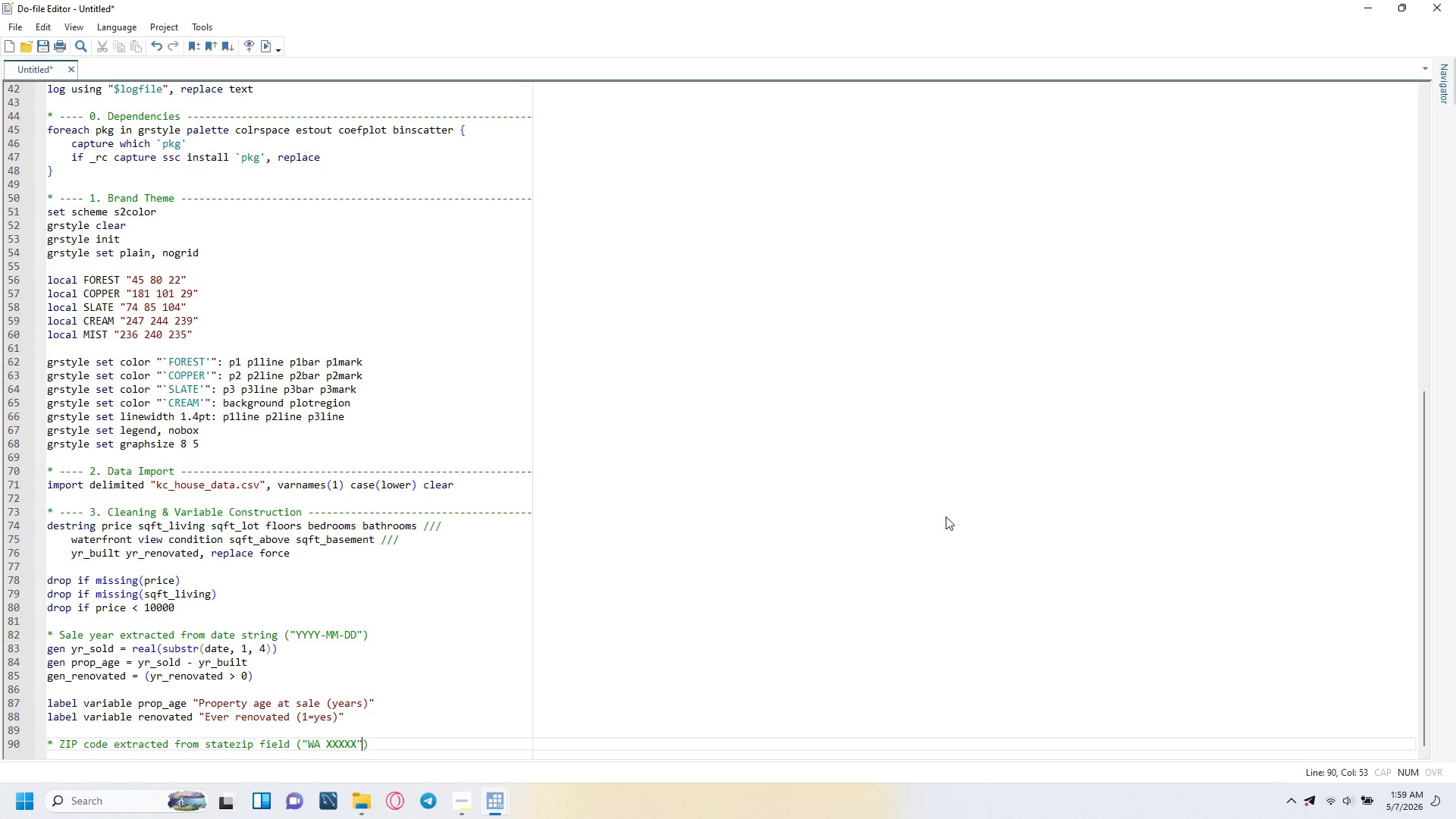 
 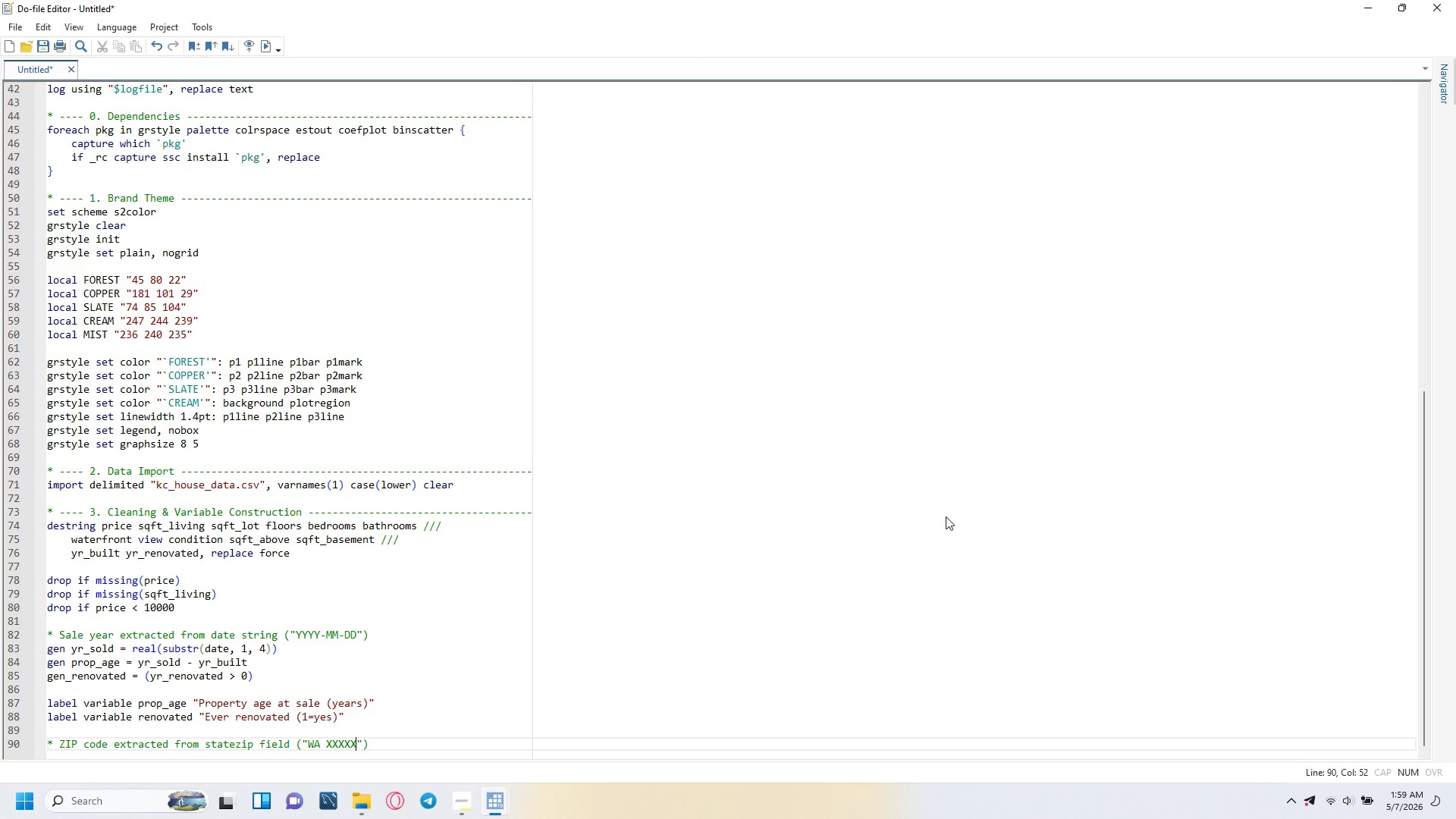 
key(ArrowRight)
 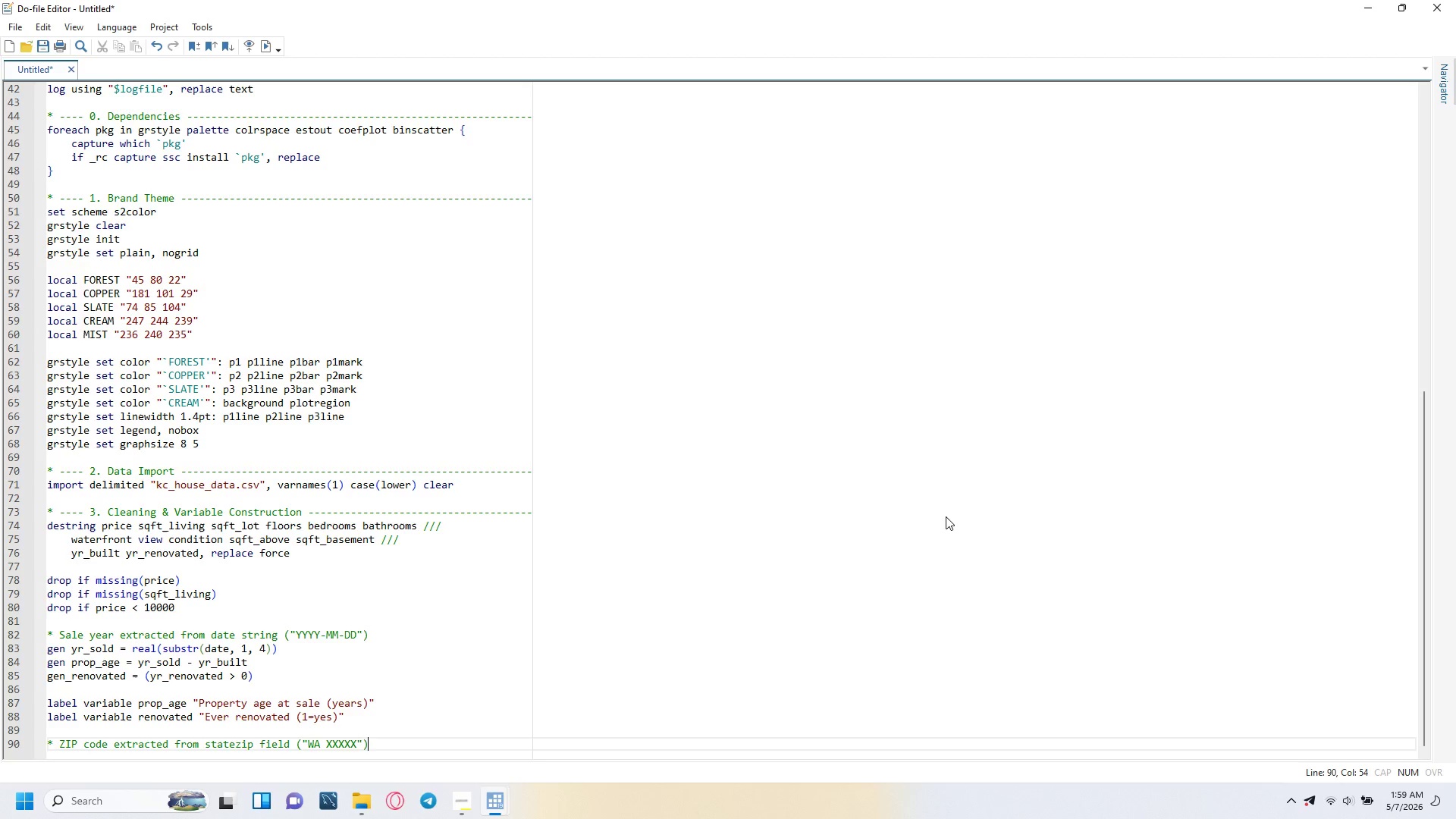 
key(ArrowRight)
 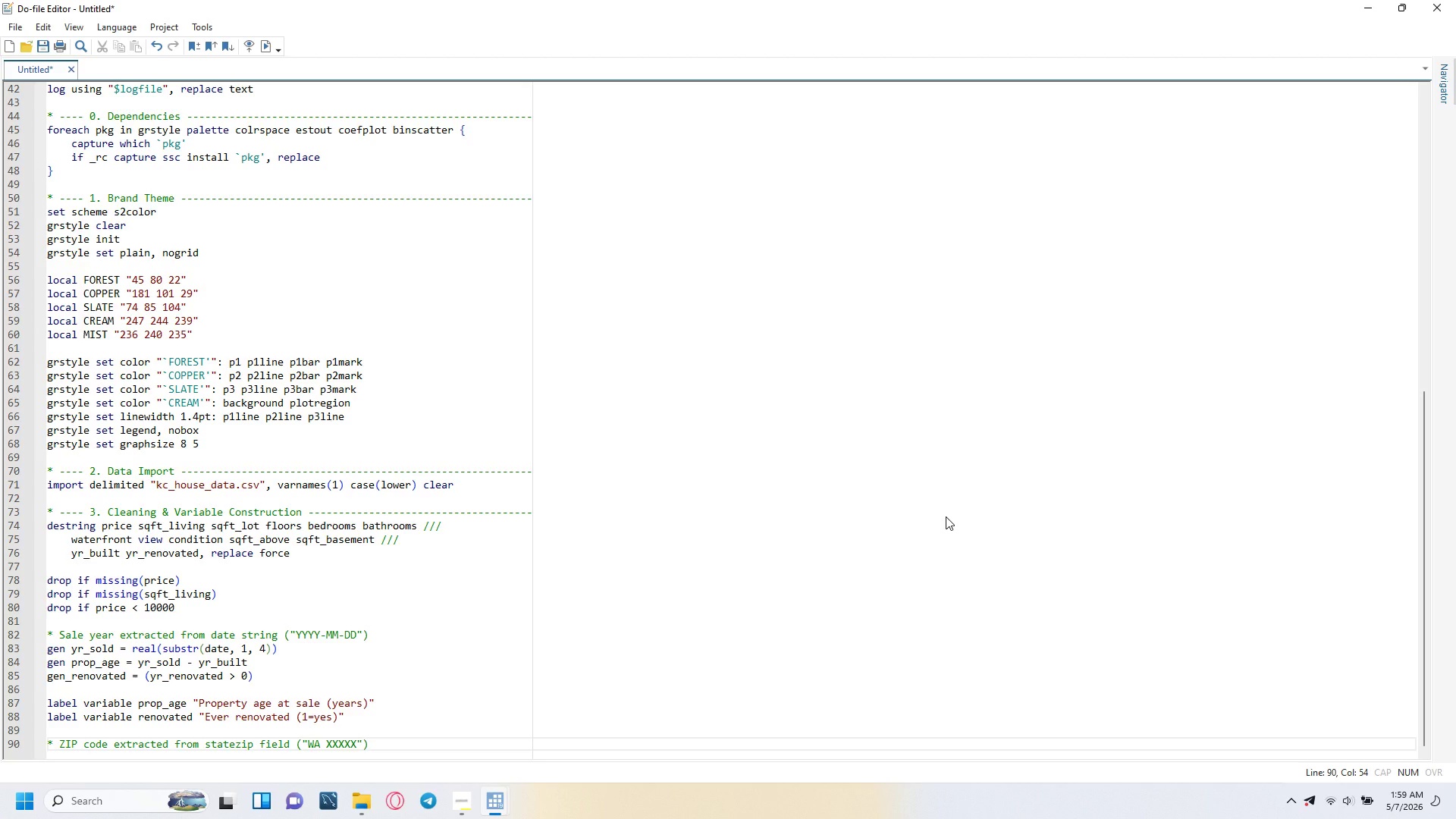 
key(Enter)
 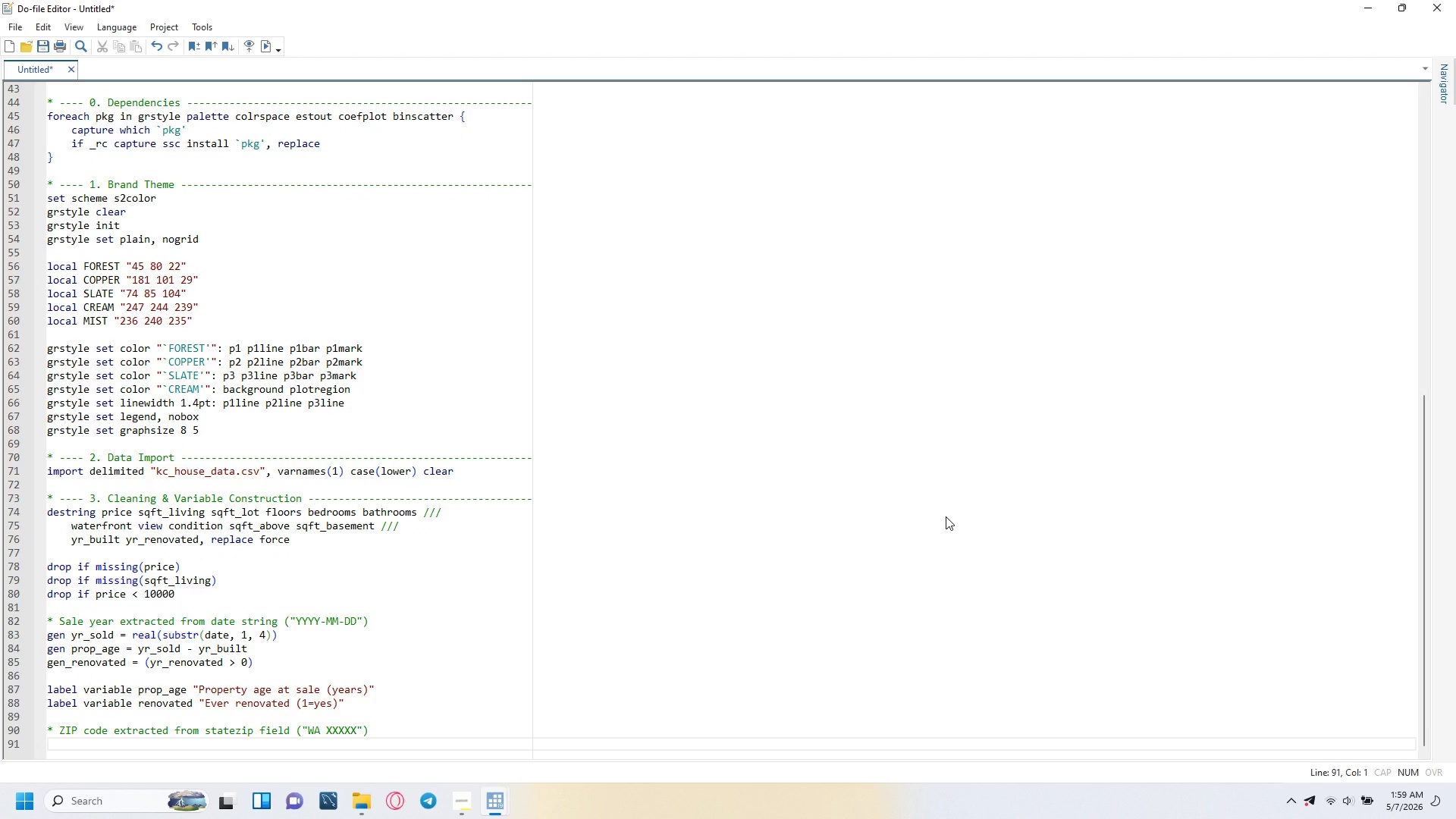 
type(gen zipcode = real(substr(statezip, 4, 5)
 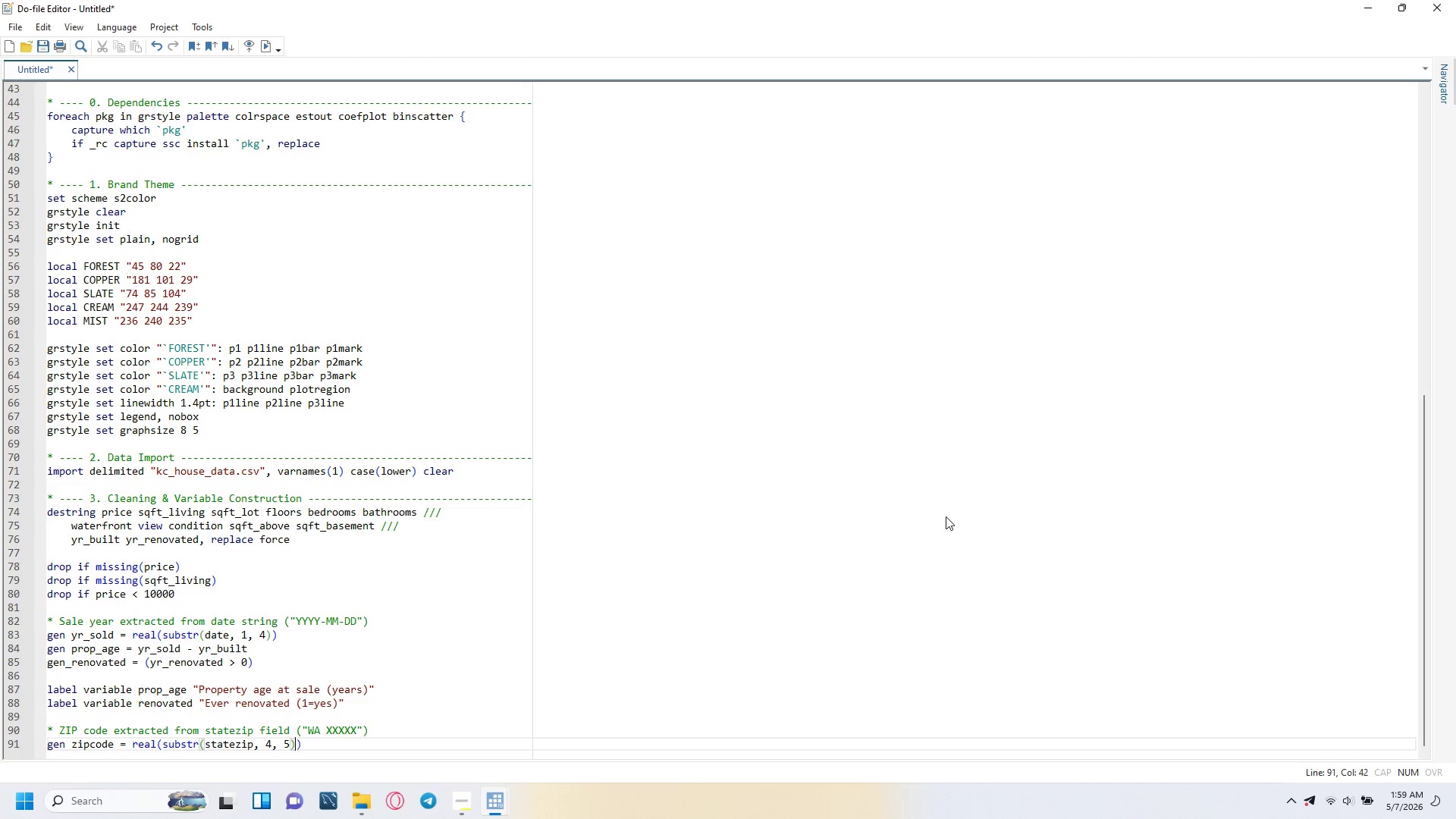 
 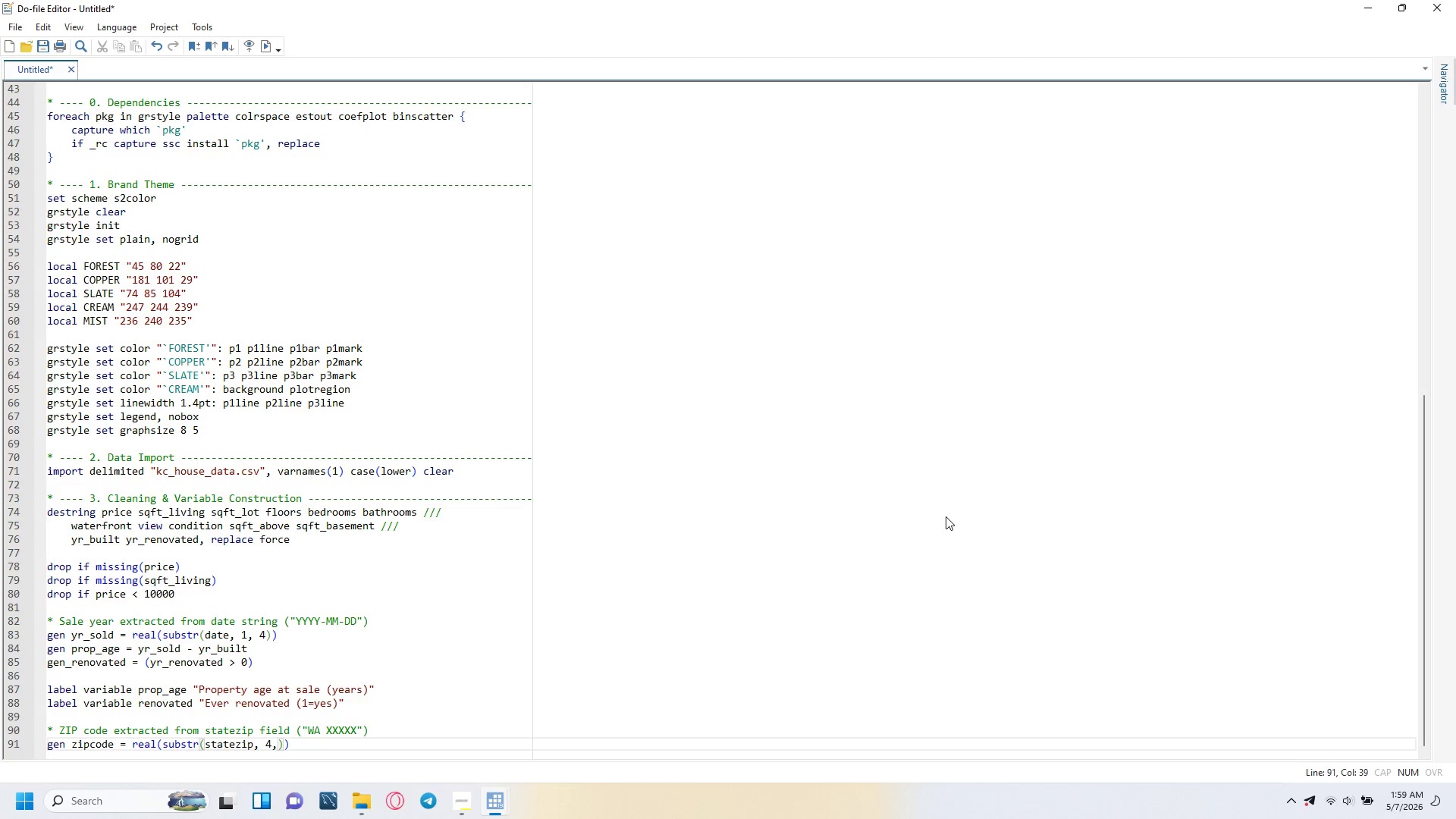 
key(ArrowRight)
 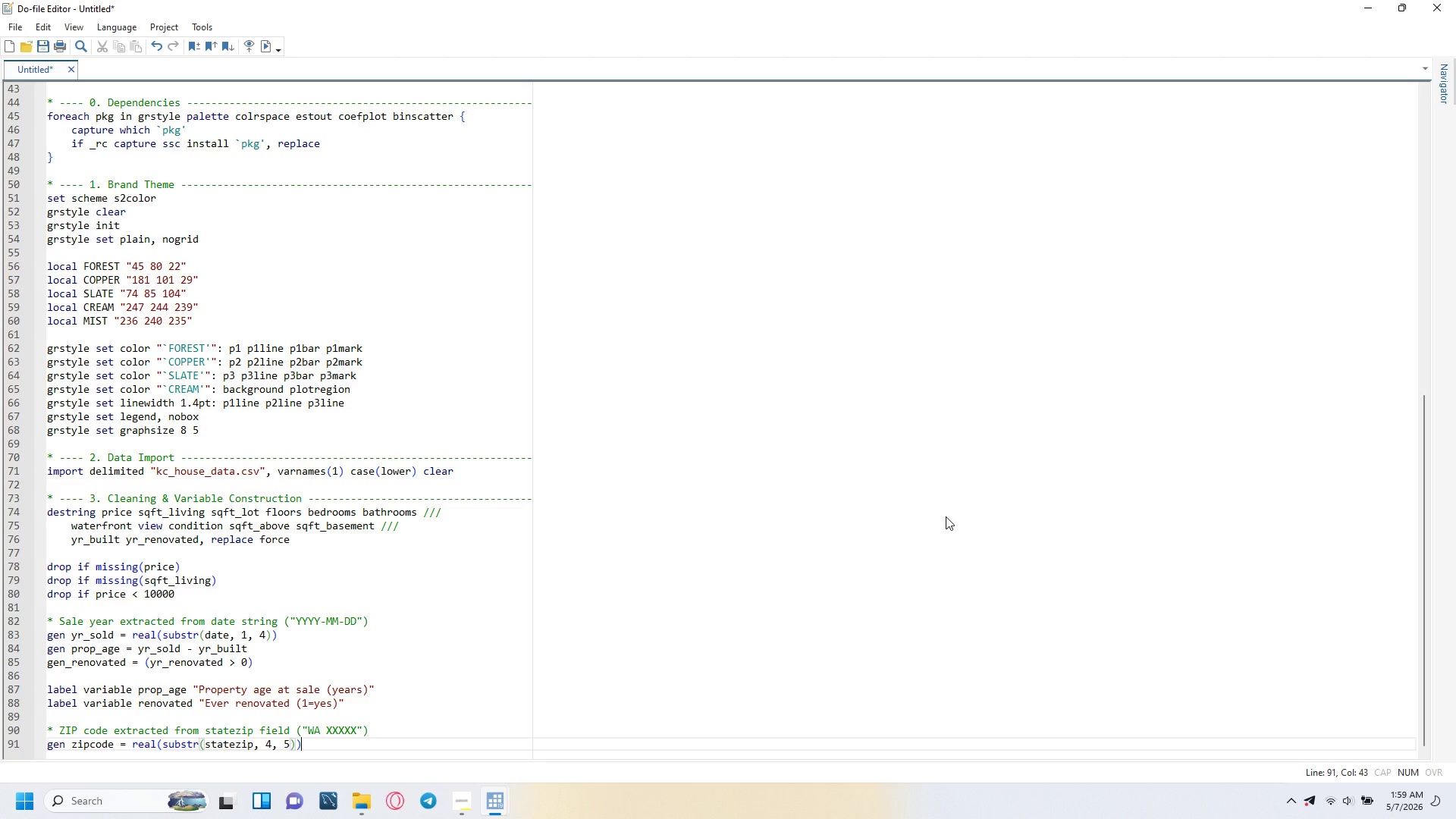 
key(ArrowRight)
 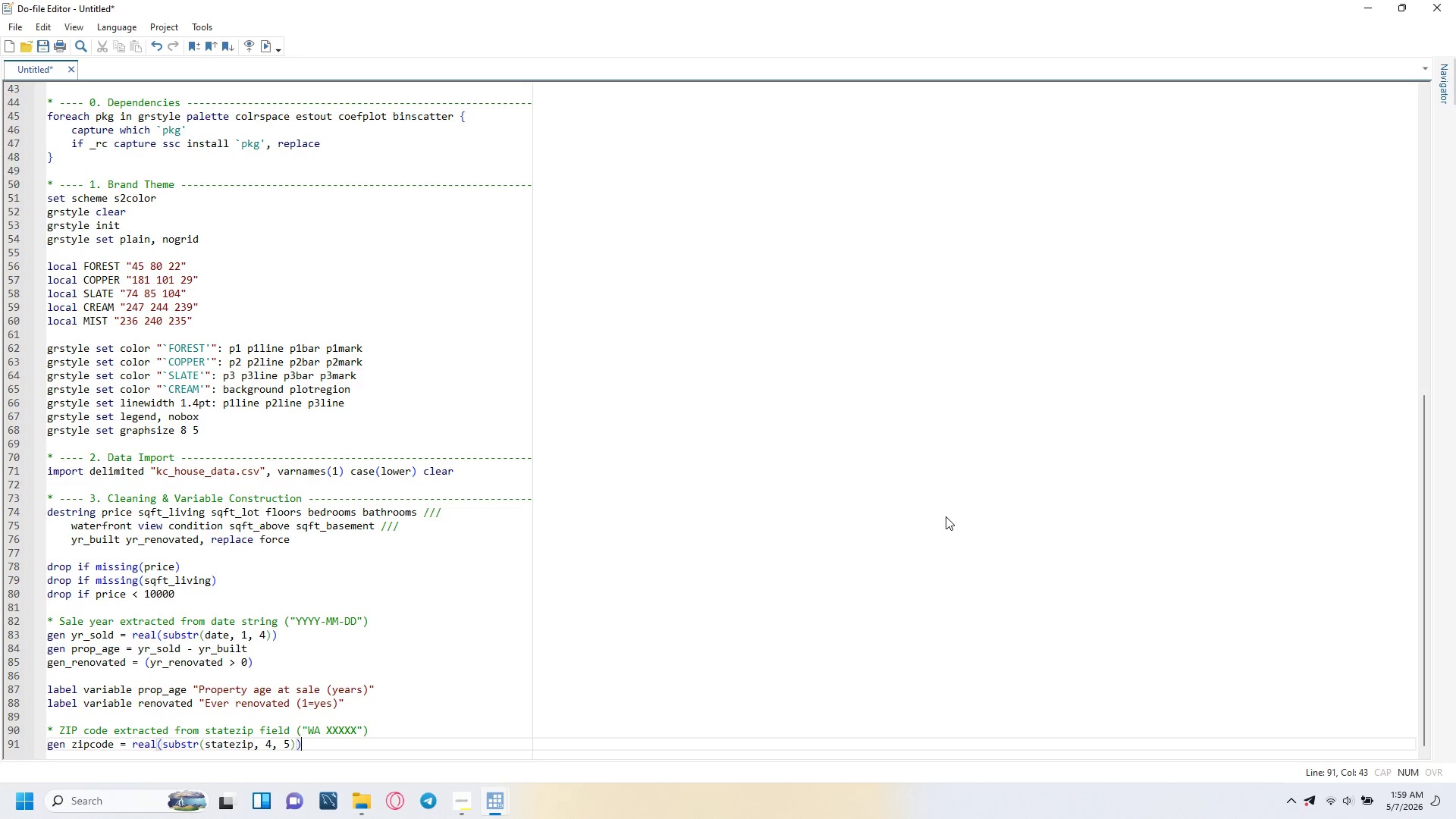 
key(BracketRight)
 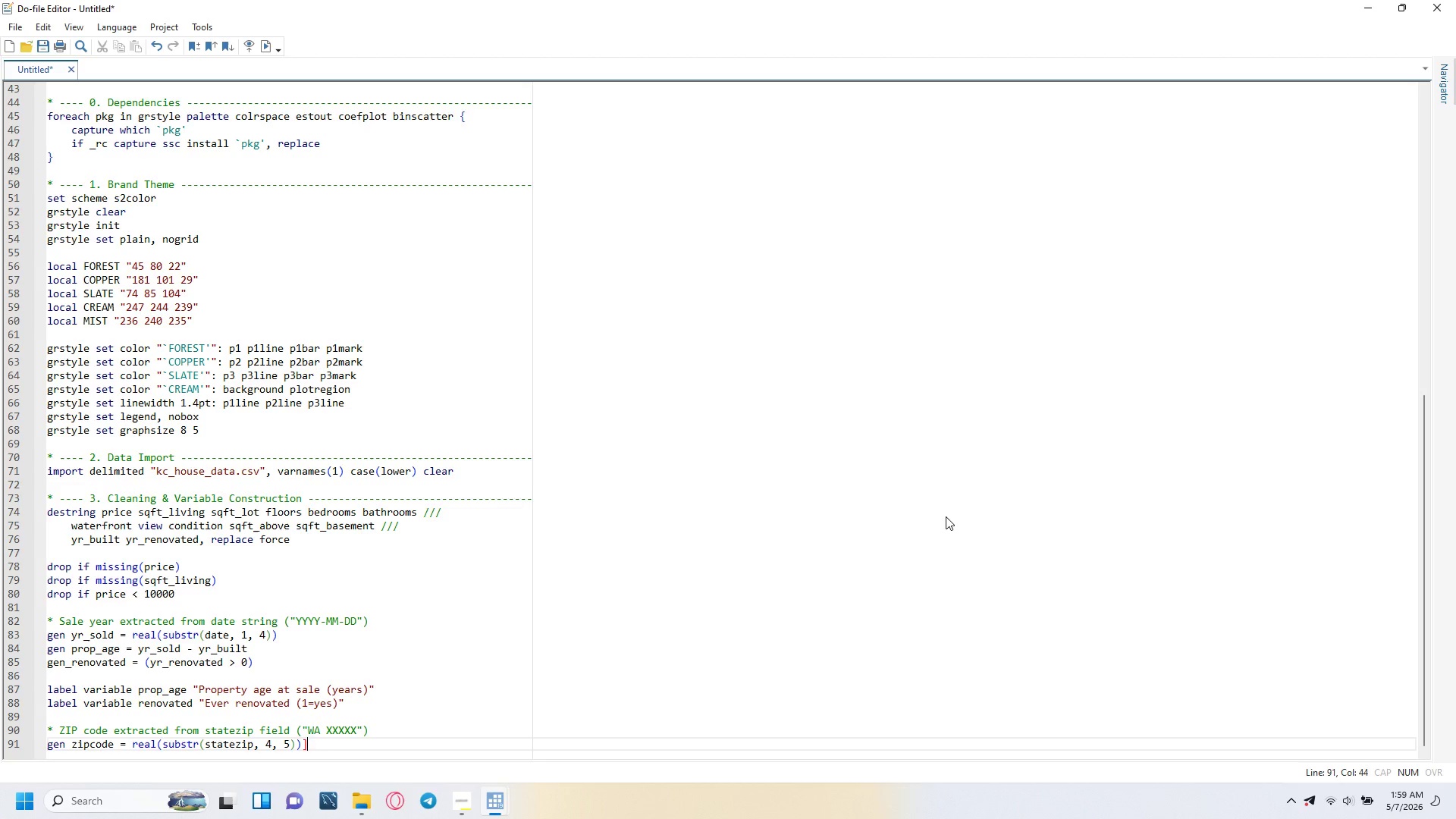 
key(Backspace)
 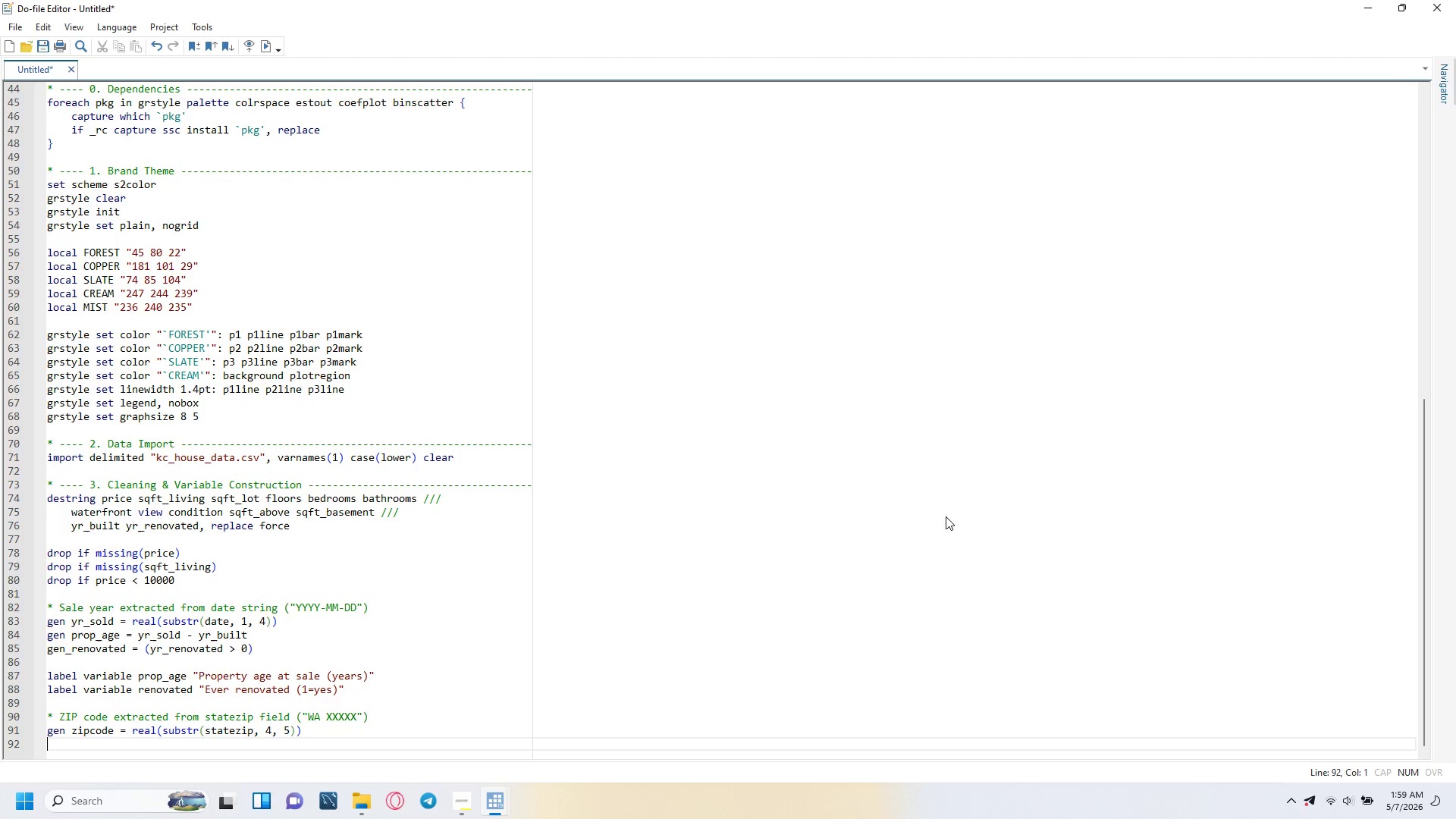 
key(Enter)
 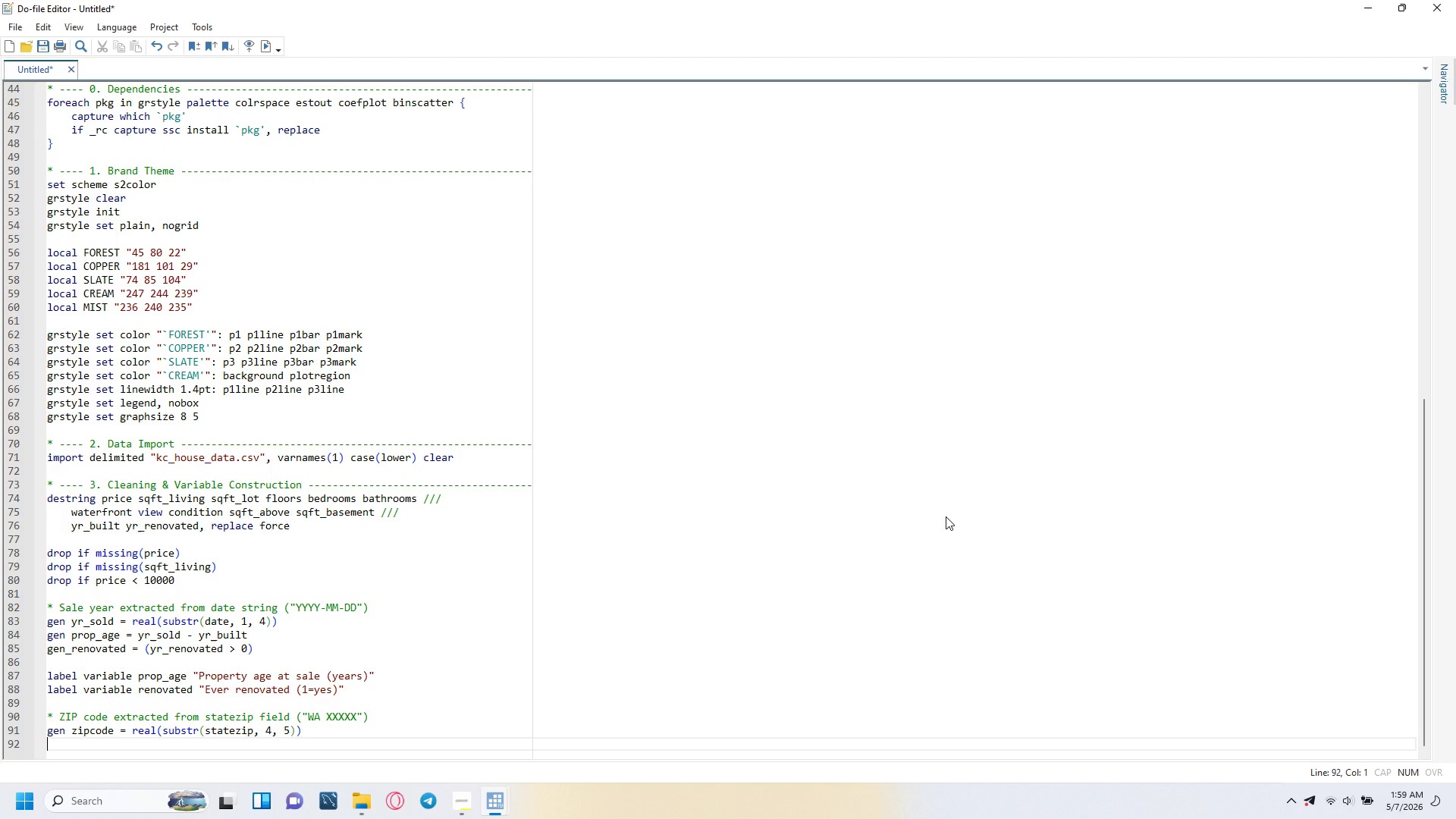 
type(label variable zipcode "ZIP code)
 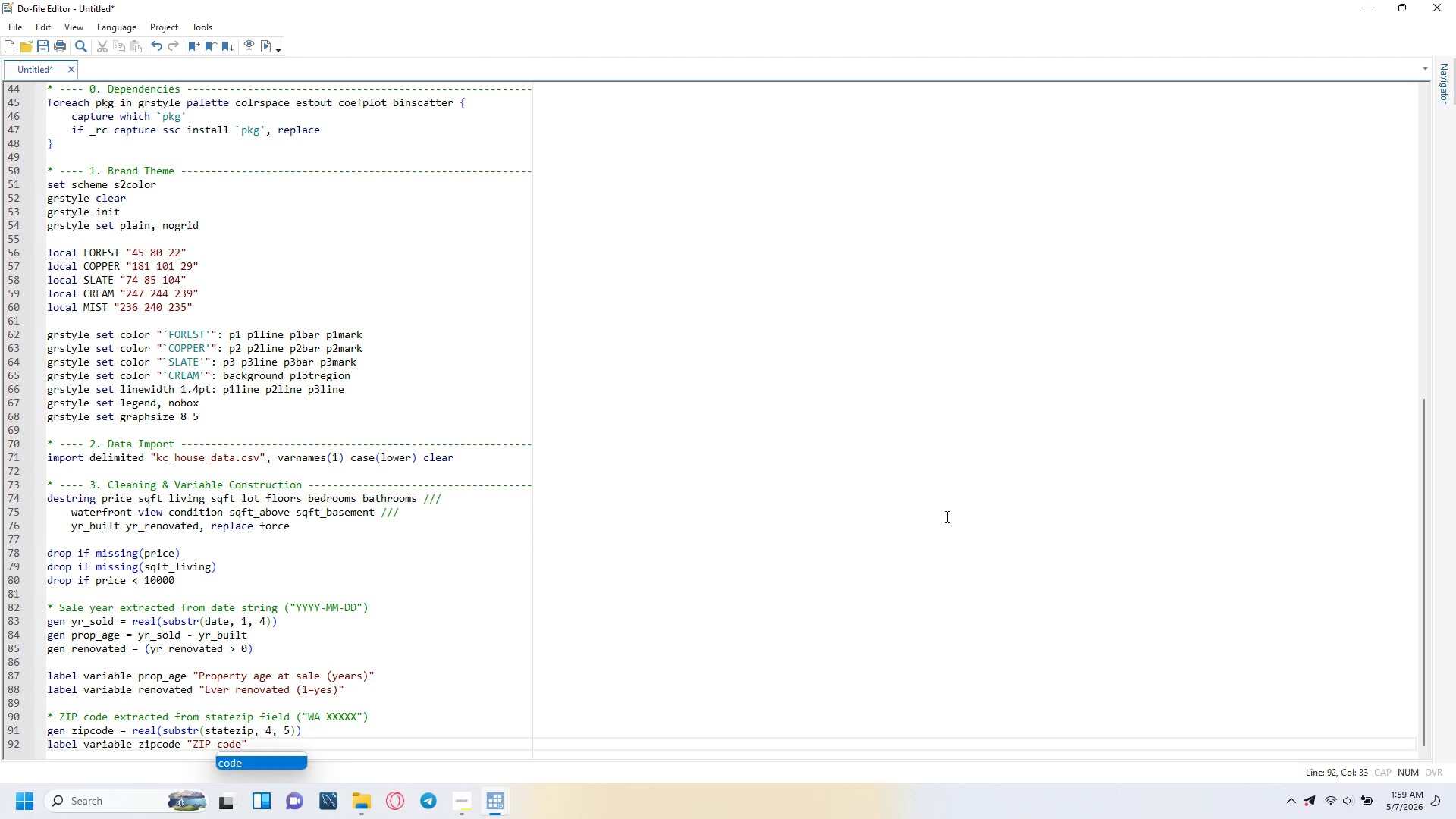 
key(ArrowRight)
 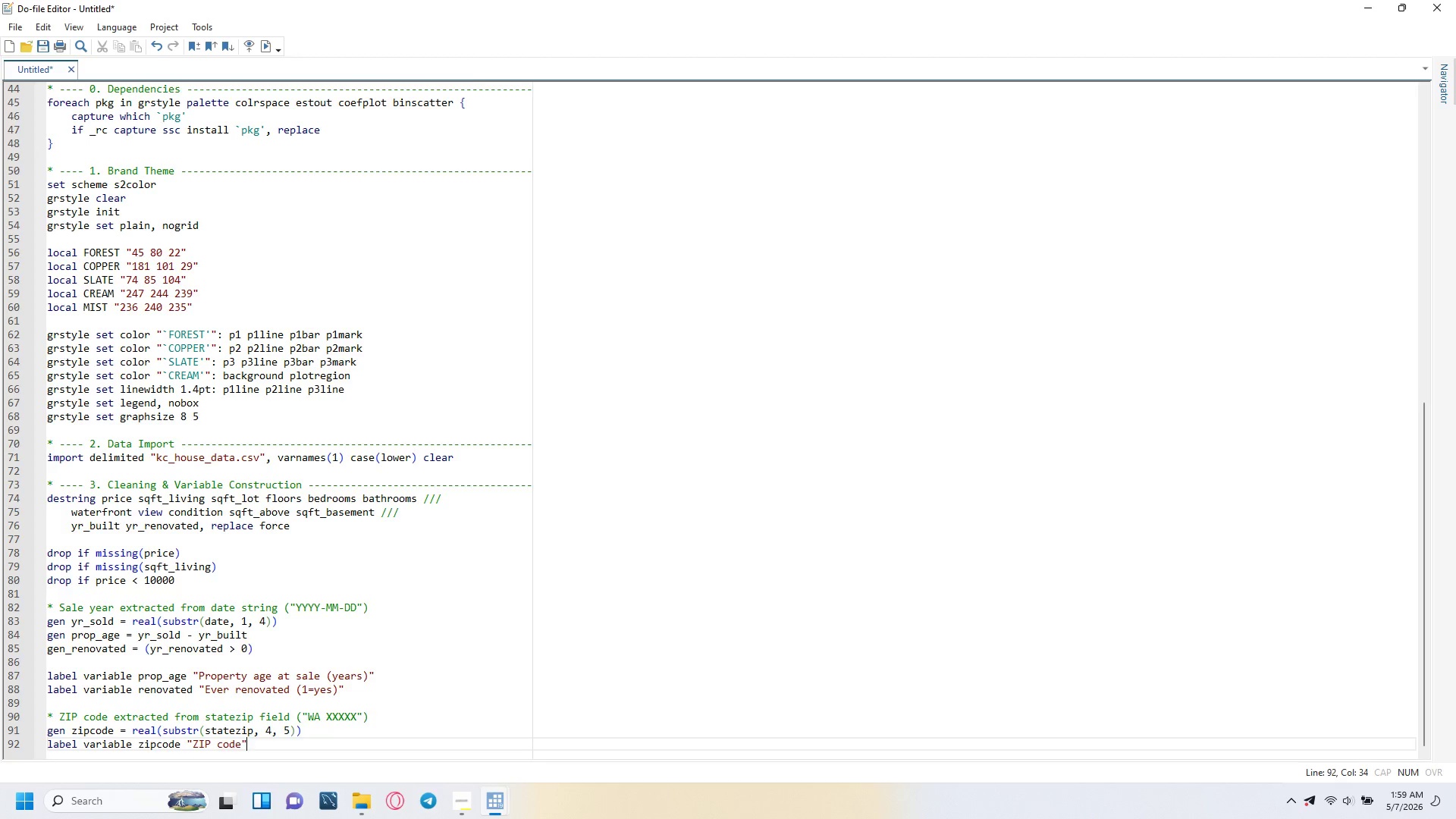 
key(Enter)
 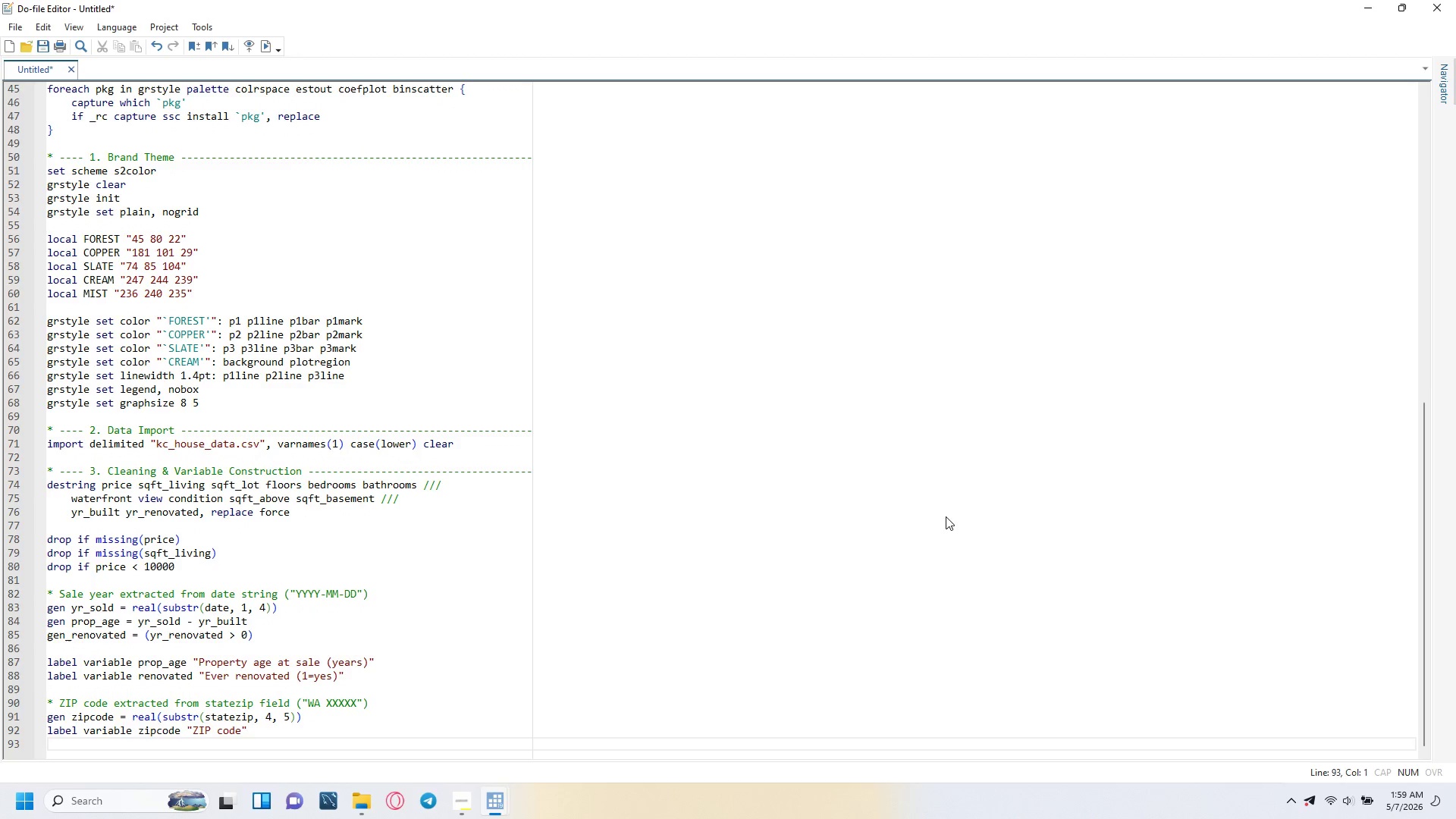 
key(Enter)
 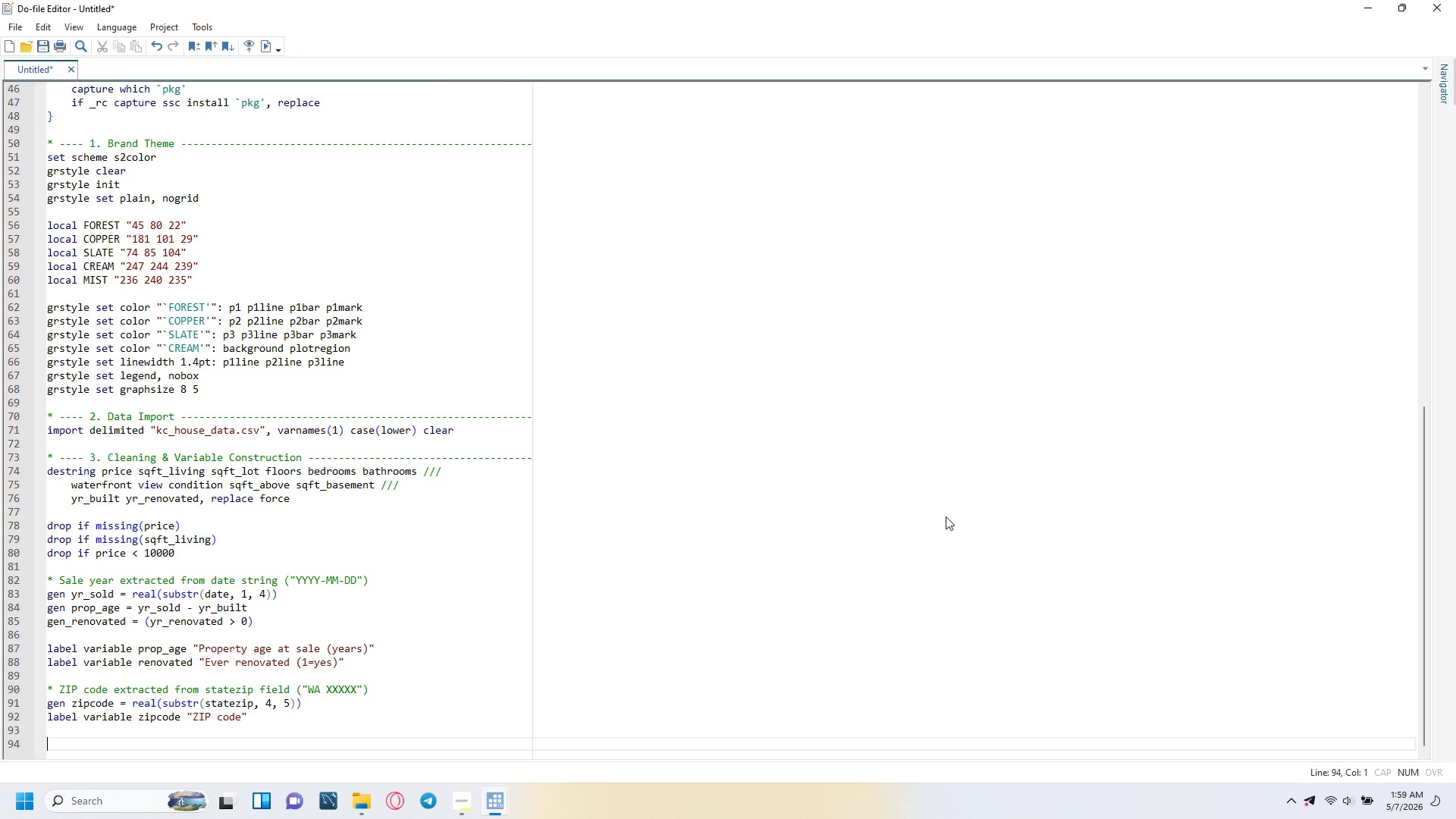 
wait(9.5)
 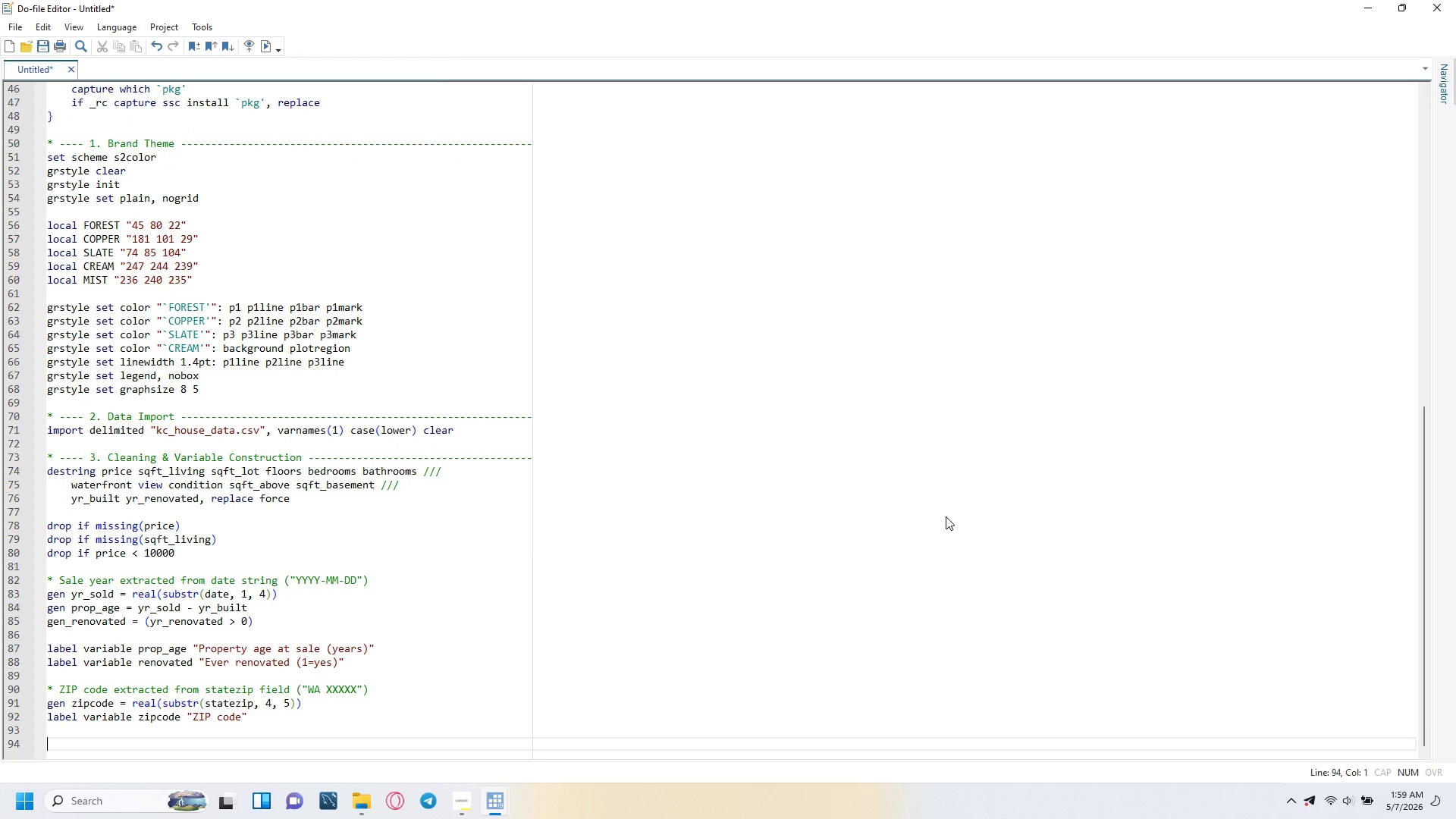 
type(* ---- 4. Visual Marketing Index -----------------------------------------------)
 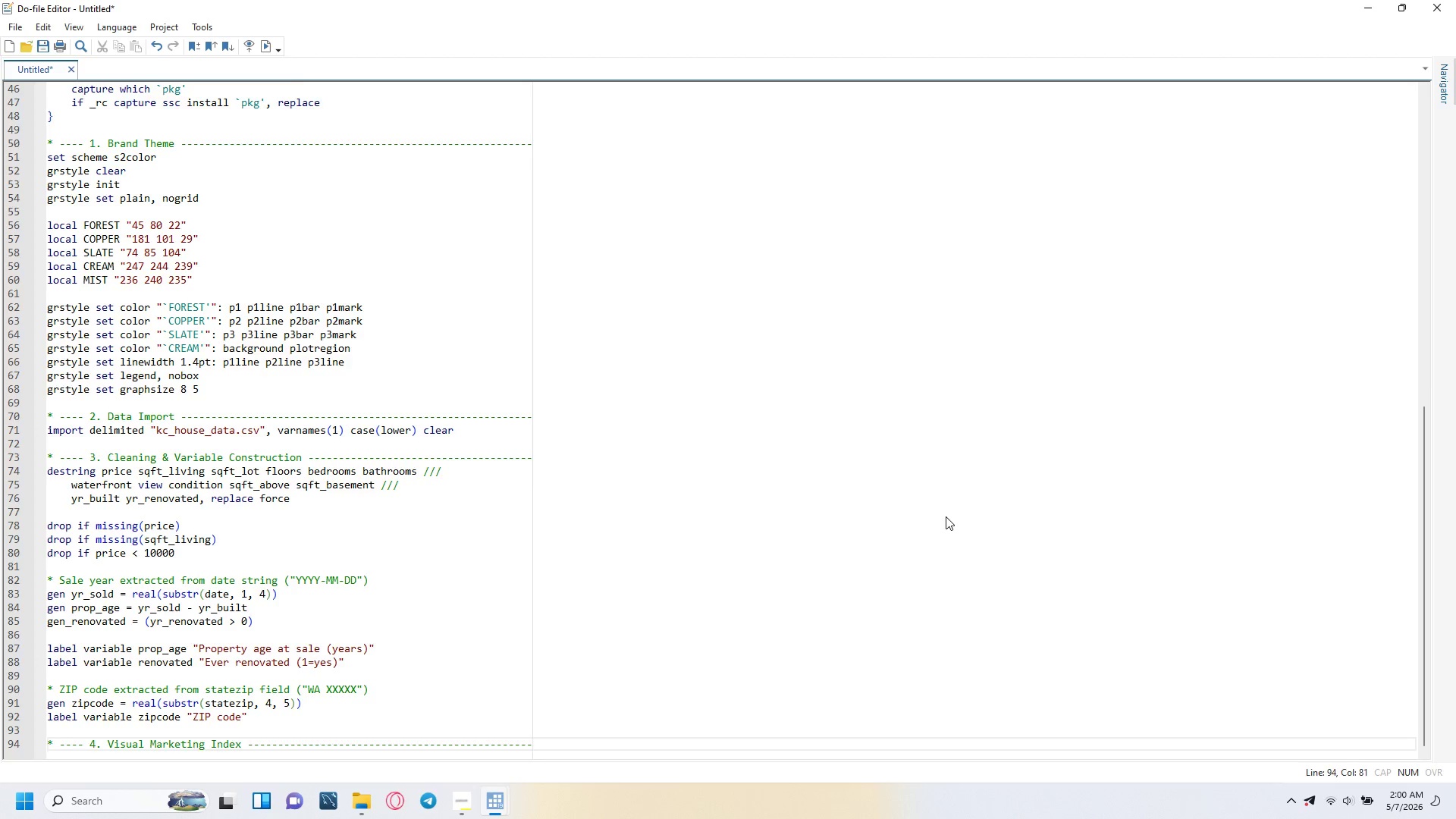 
 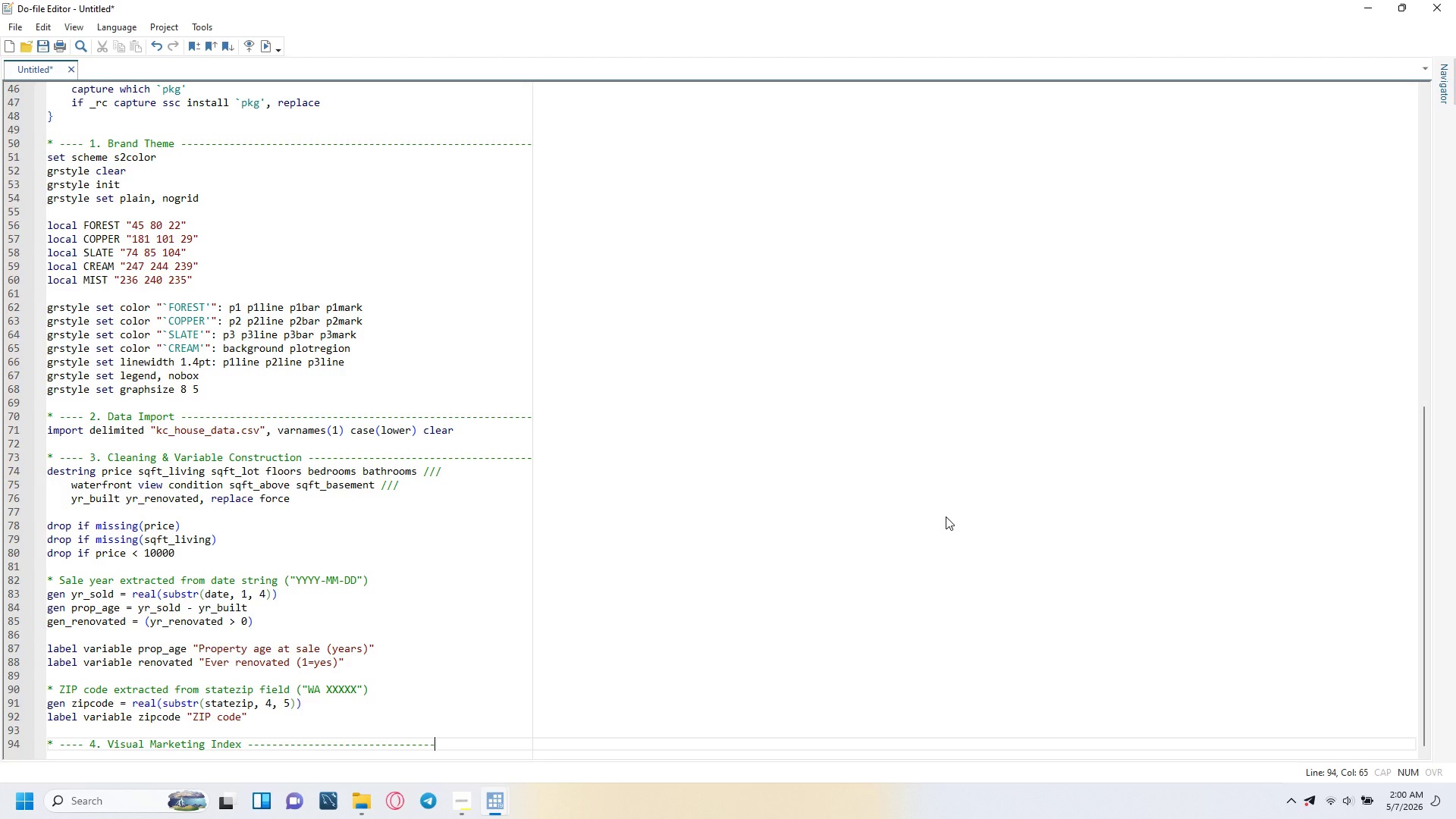 
key(Enter)
 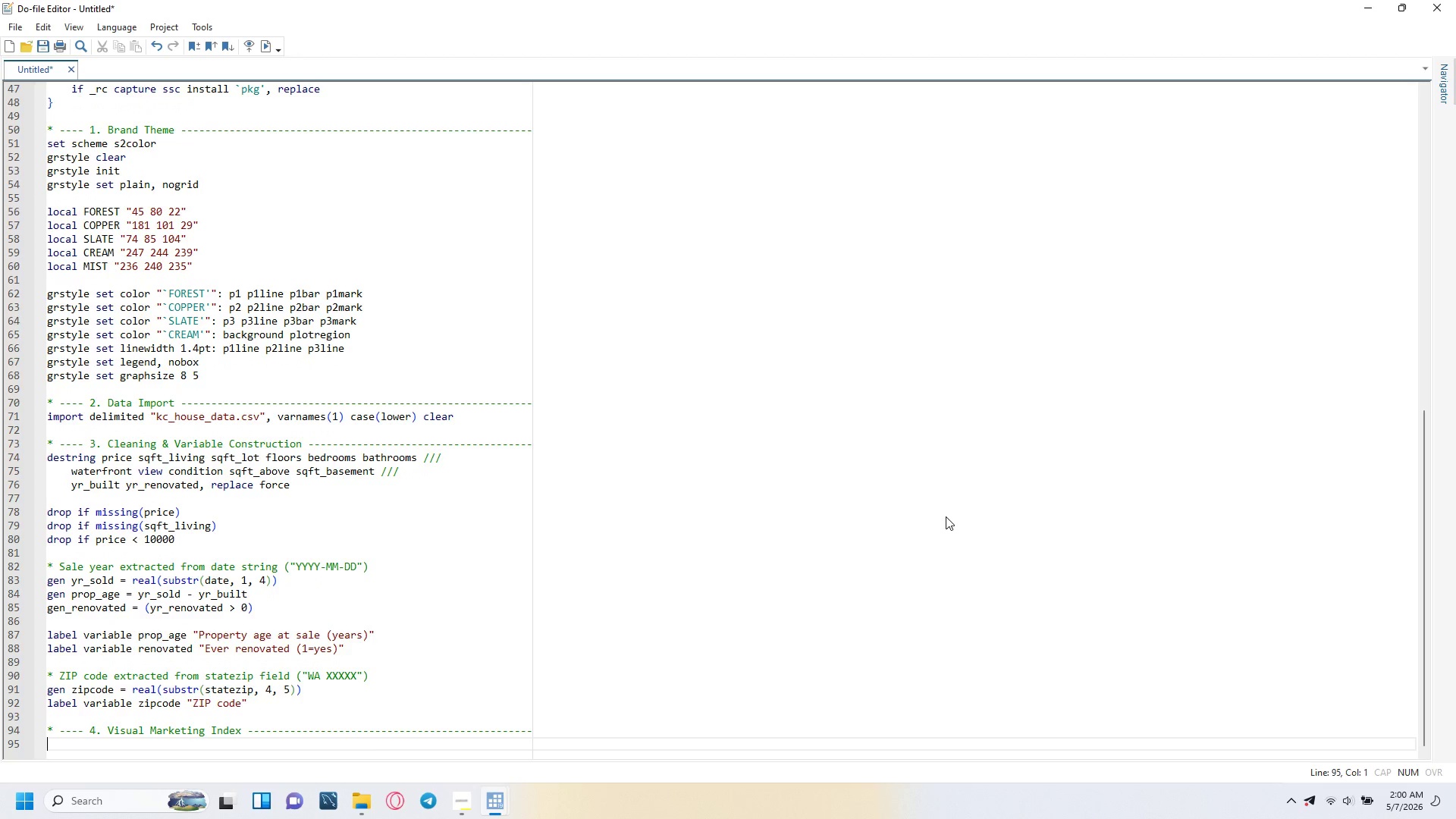 
type(Composite ===)
key(Backspace)
key(Backspace)
key(Backspace)
key(Backspace)
 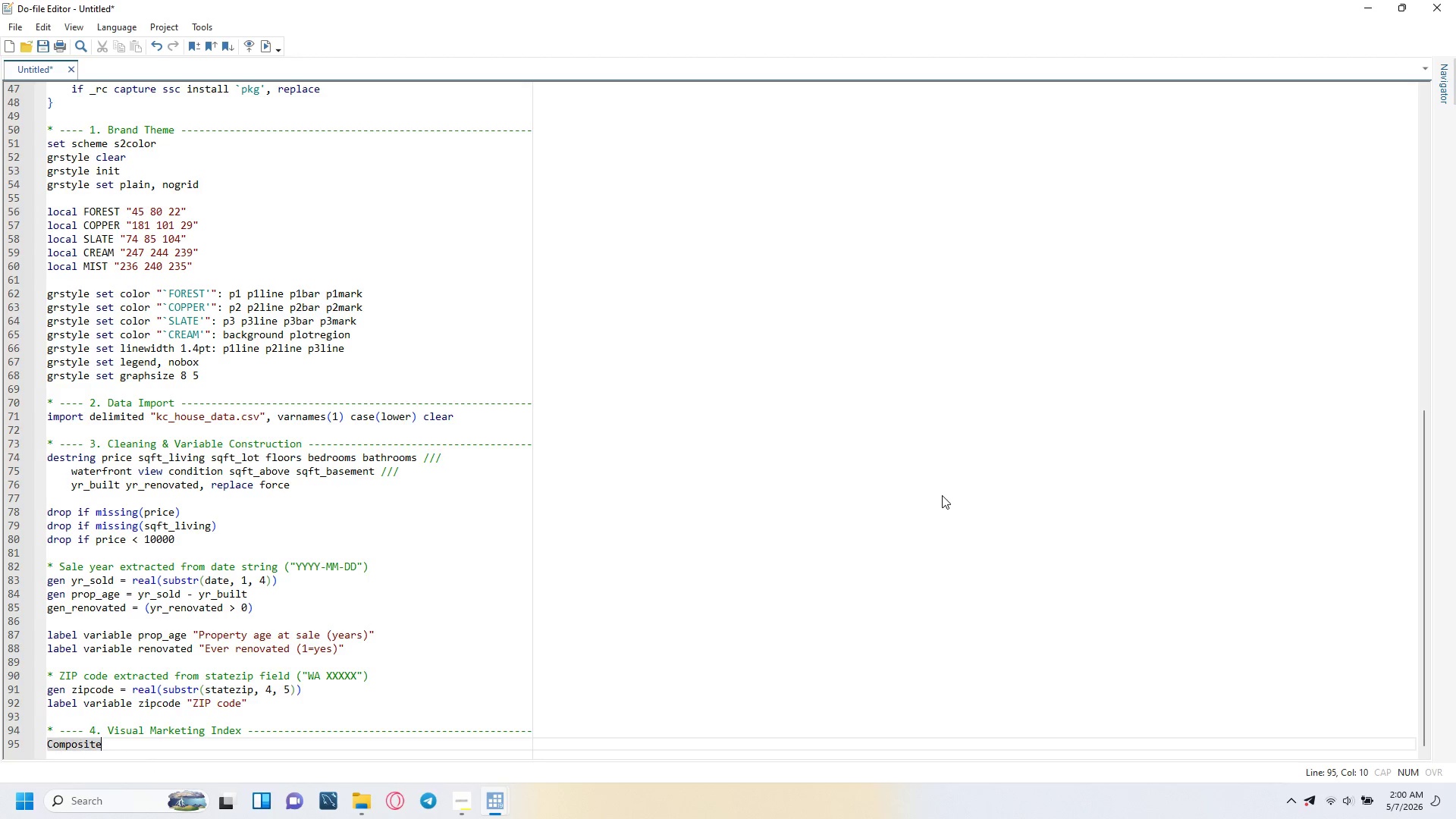 
key(ArrowLeft)
 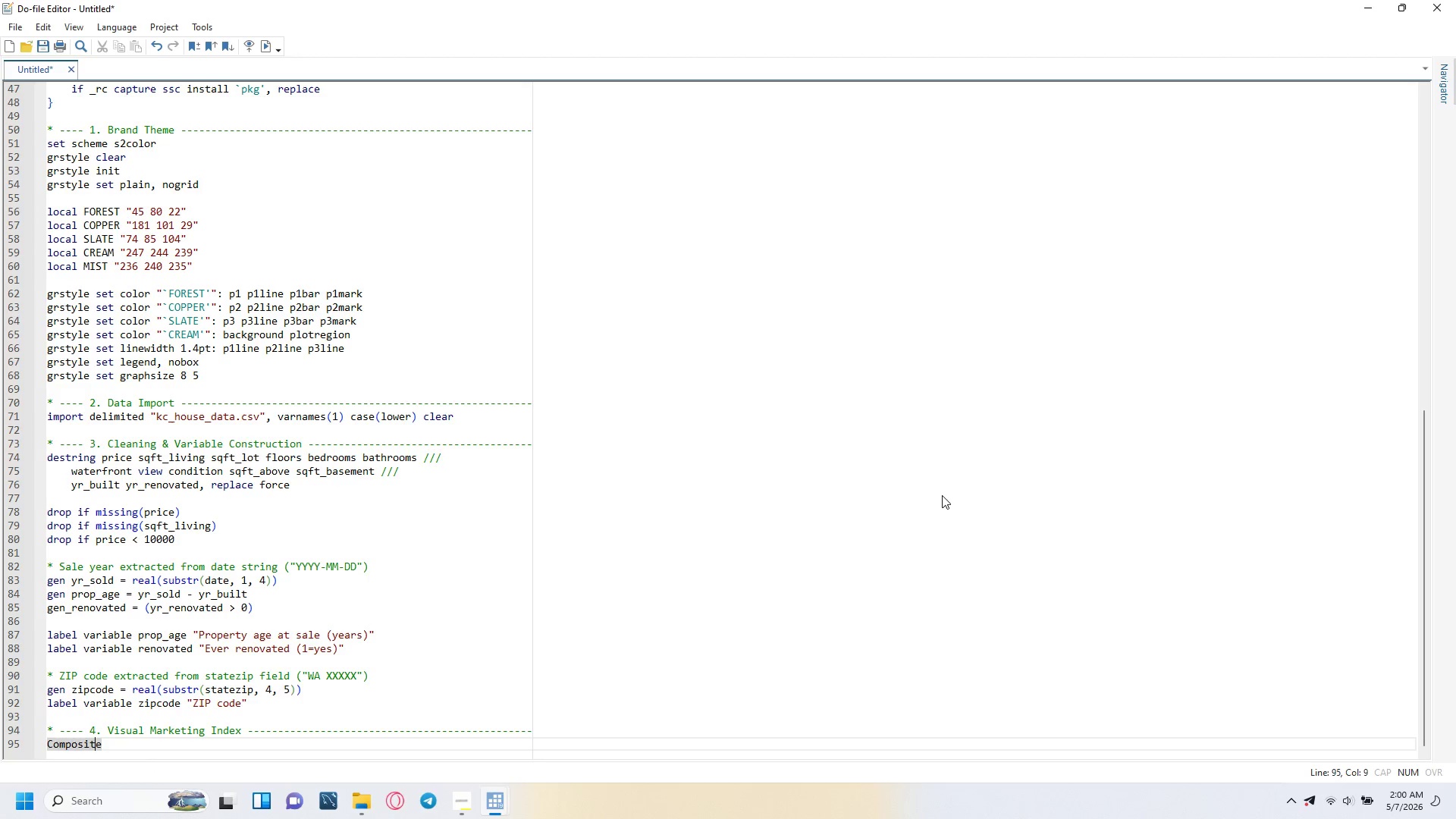 
key(ArrowLeft)
 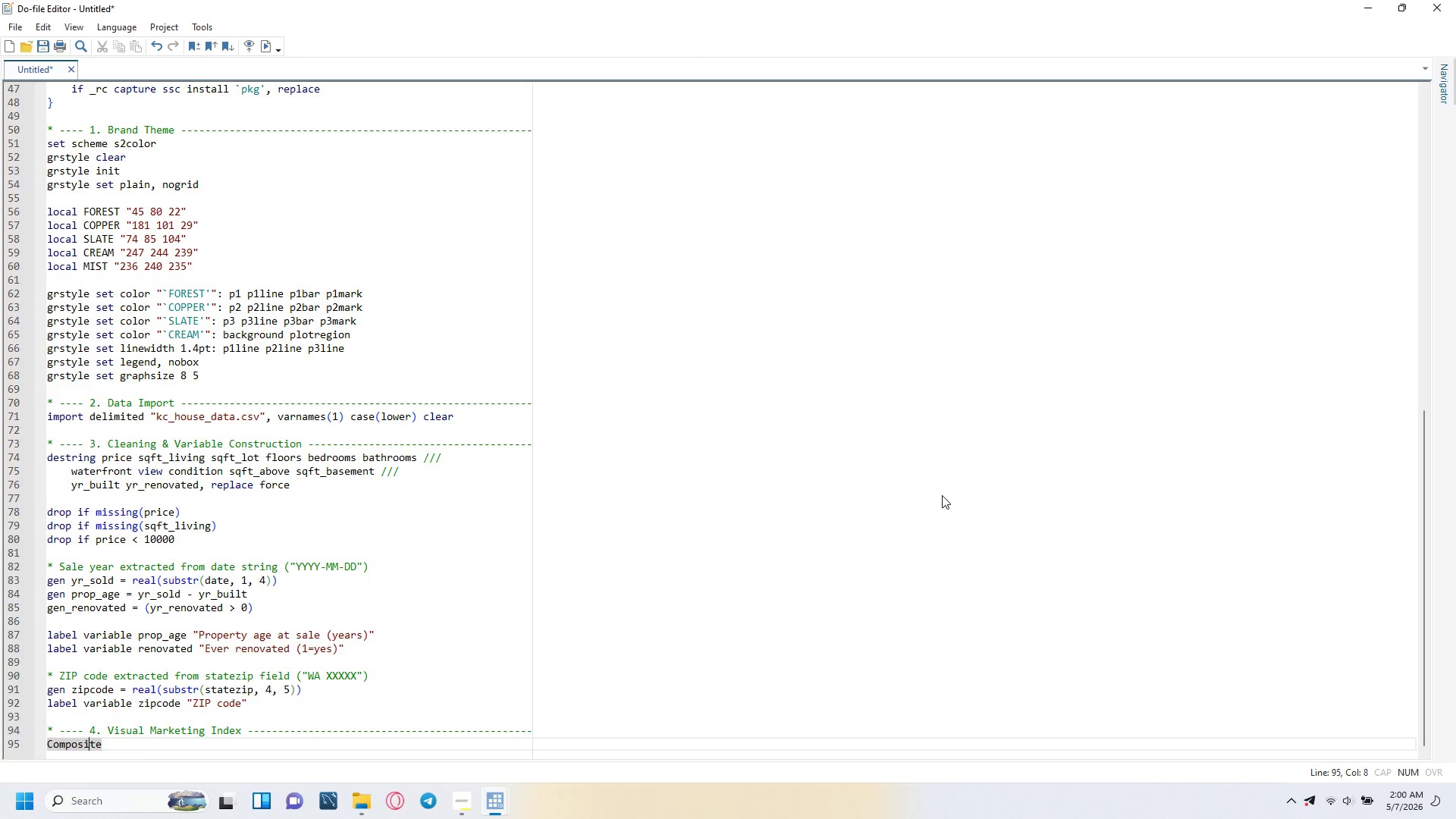 
key(ArrowLeft)
 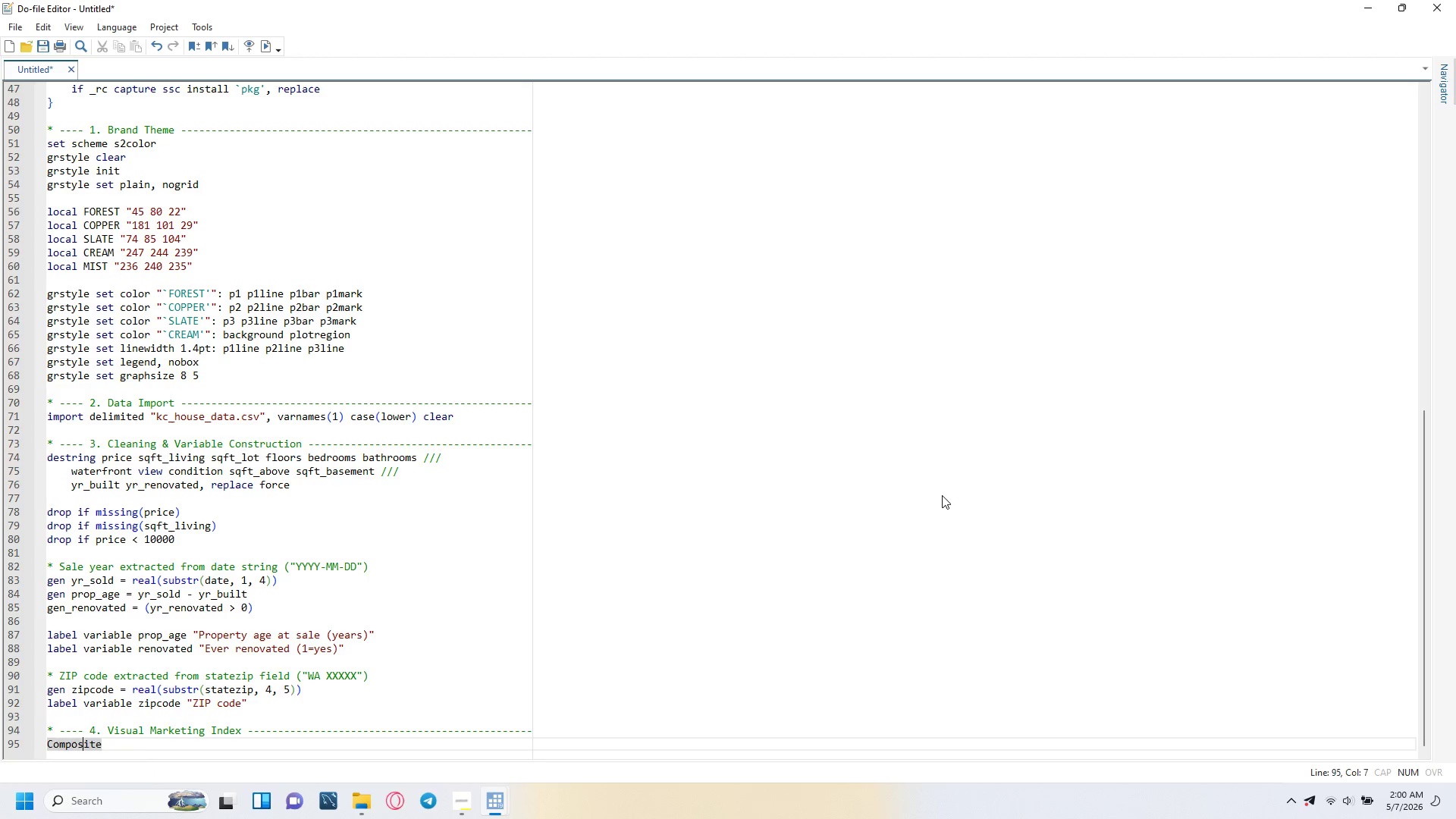 
key(ArrowLeft)
 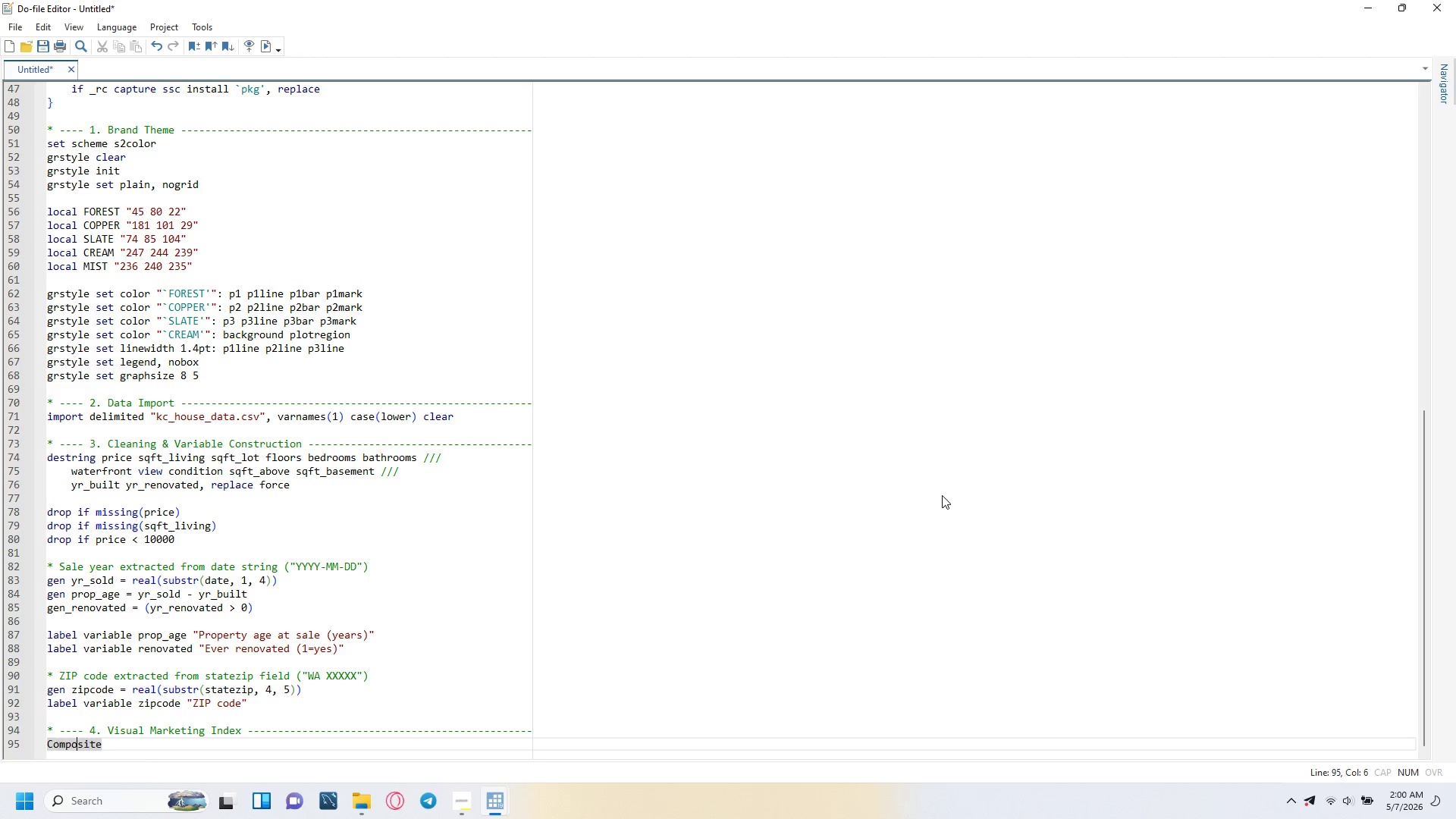 
key(ArrowLeft)
 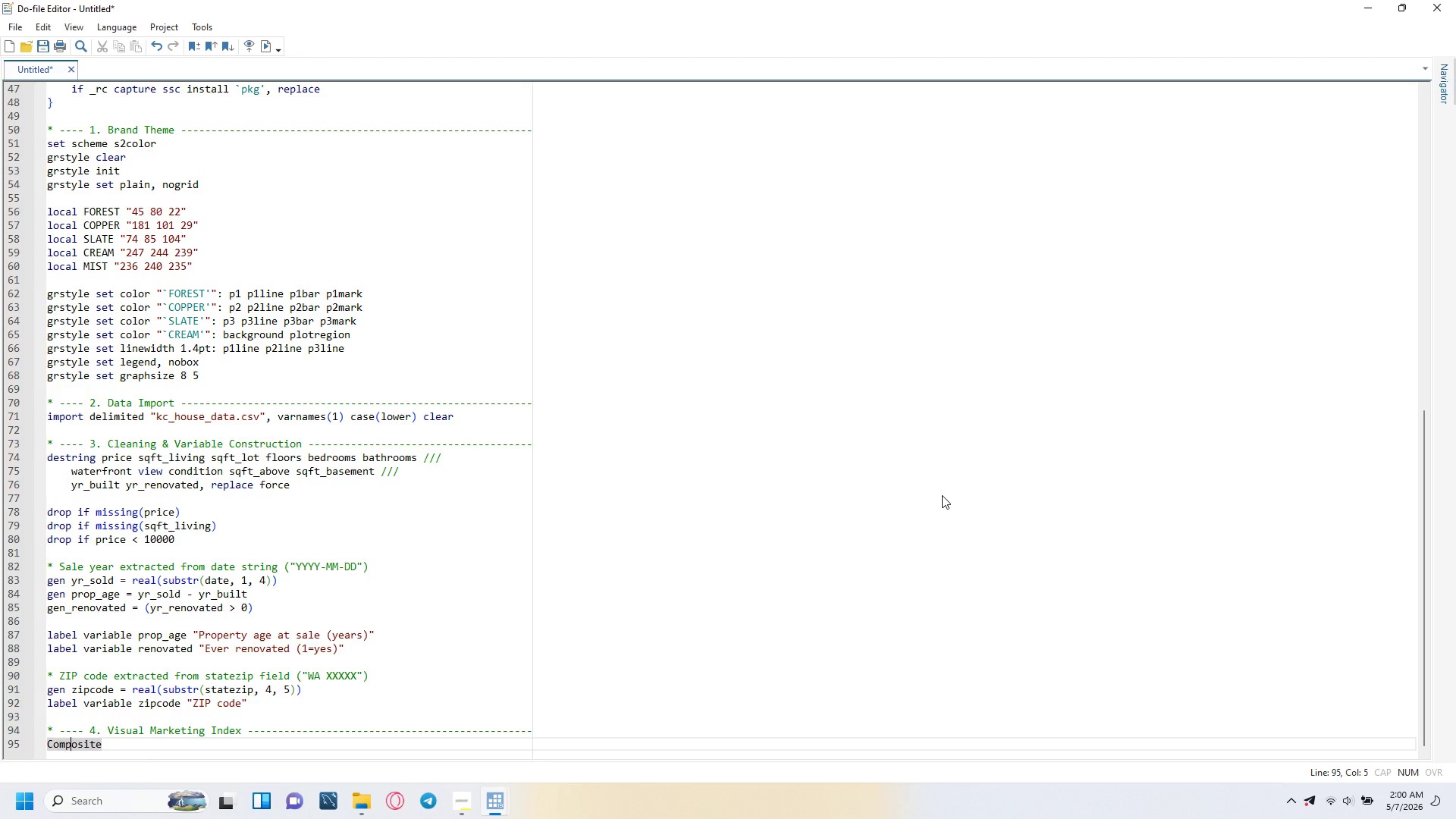 
key(ArrowLeft)
 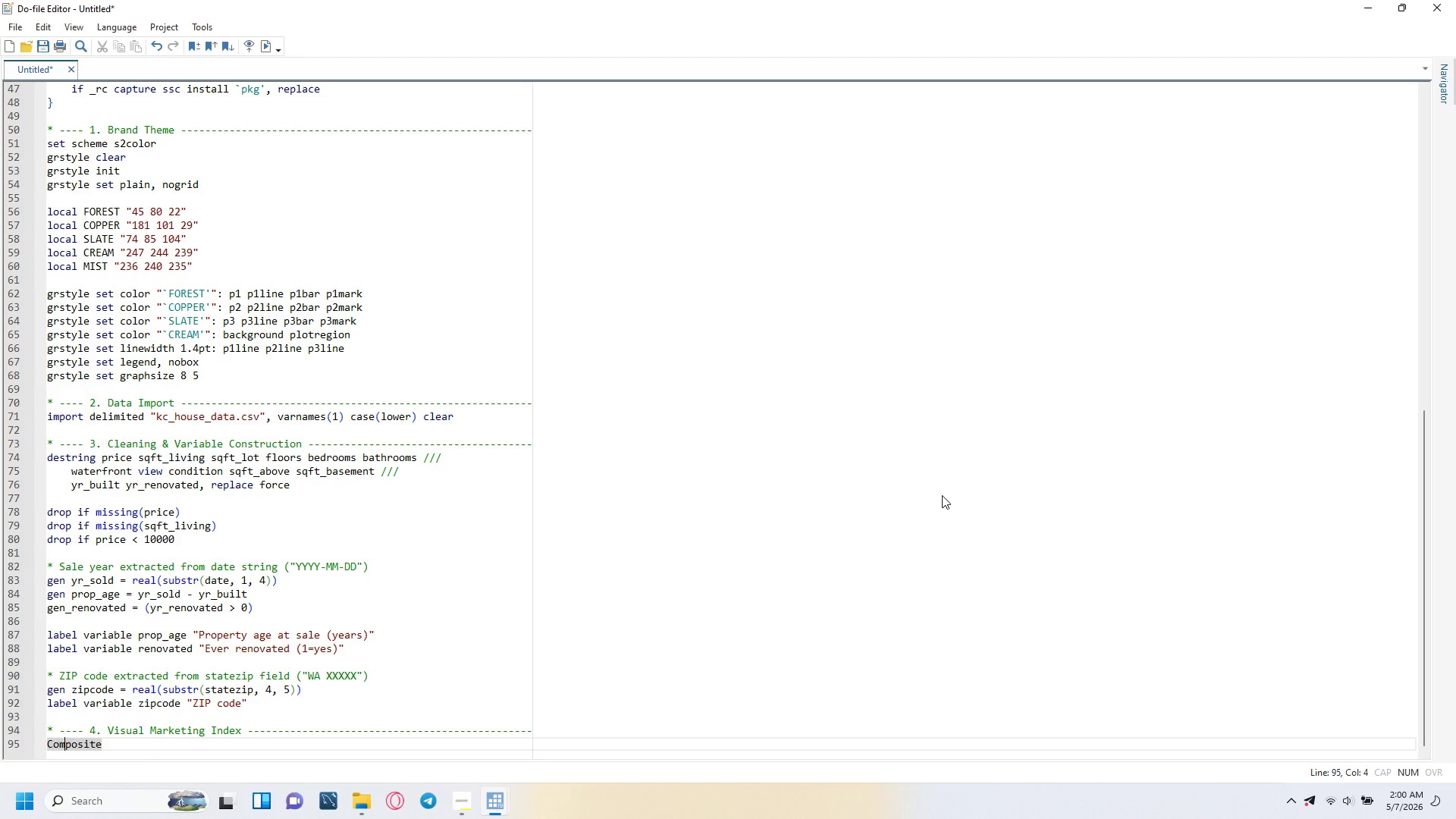 
key(ArrowLeft)
 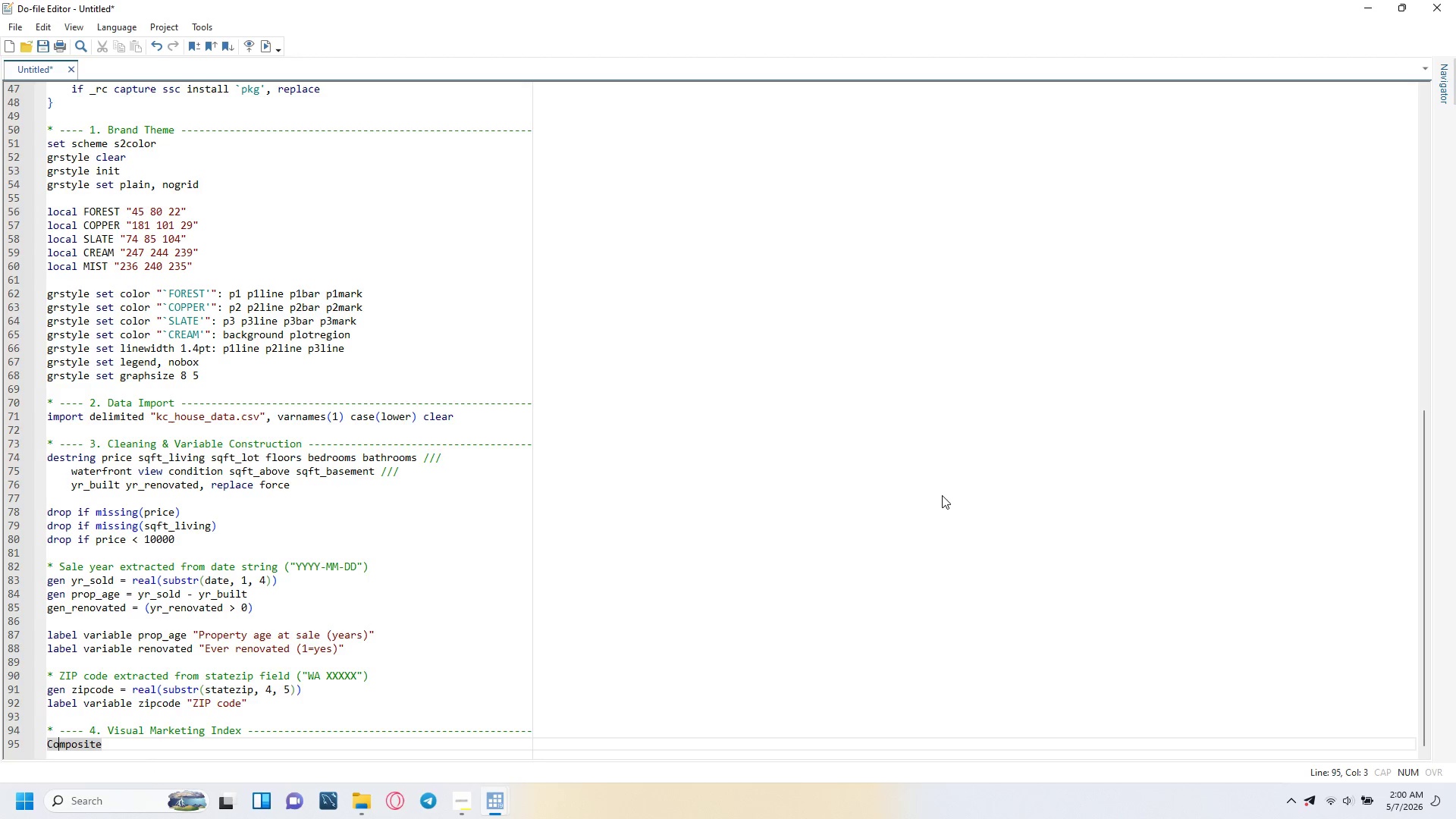 
key(ArrowLeft)
 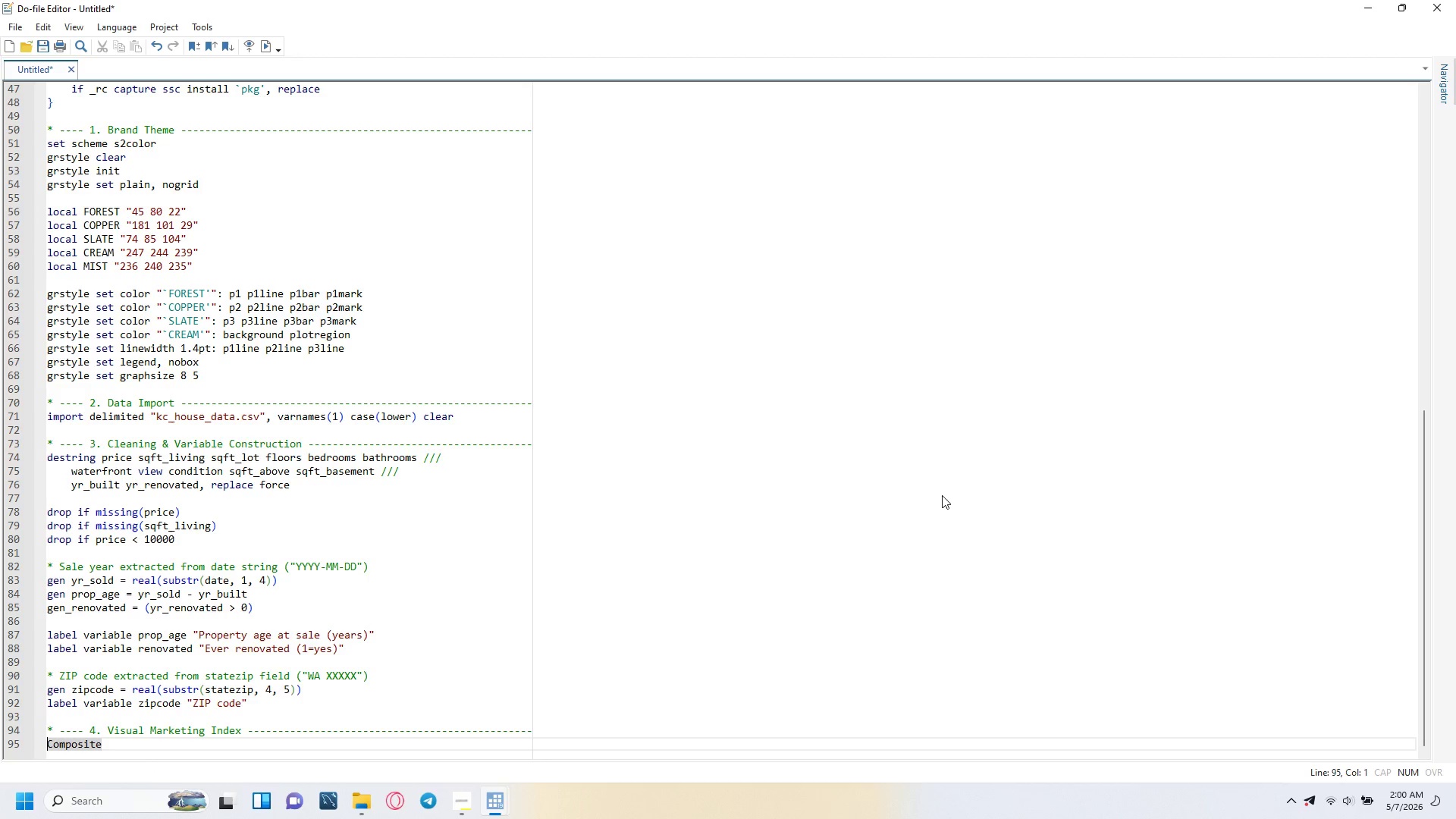 
key(ArrowLeft)
 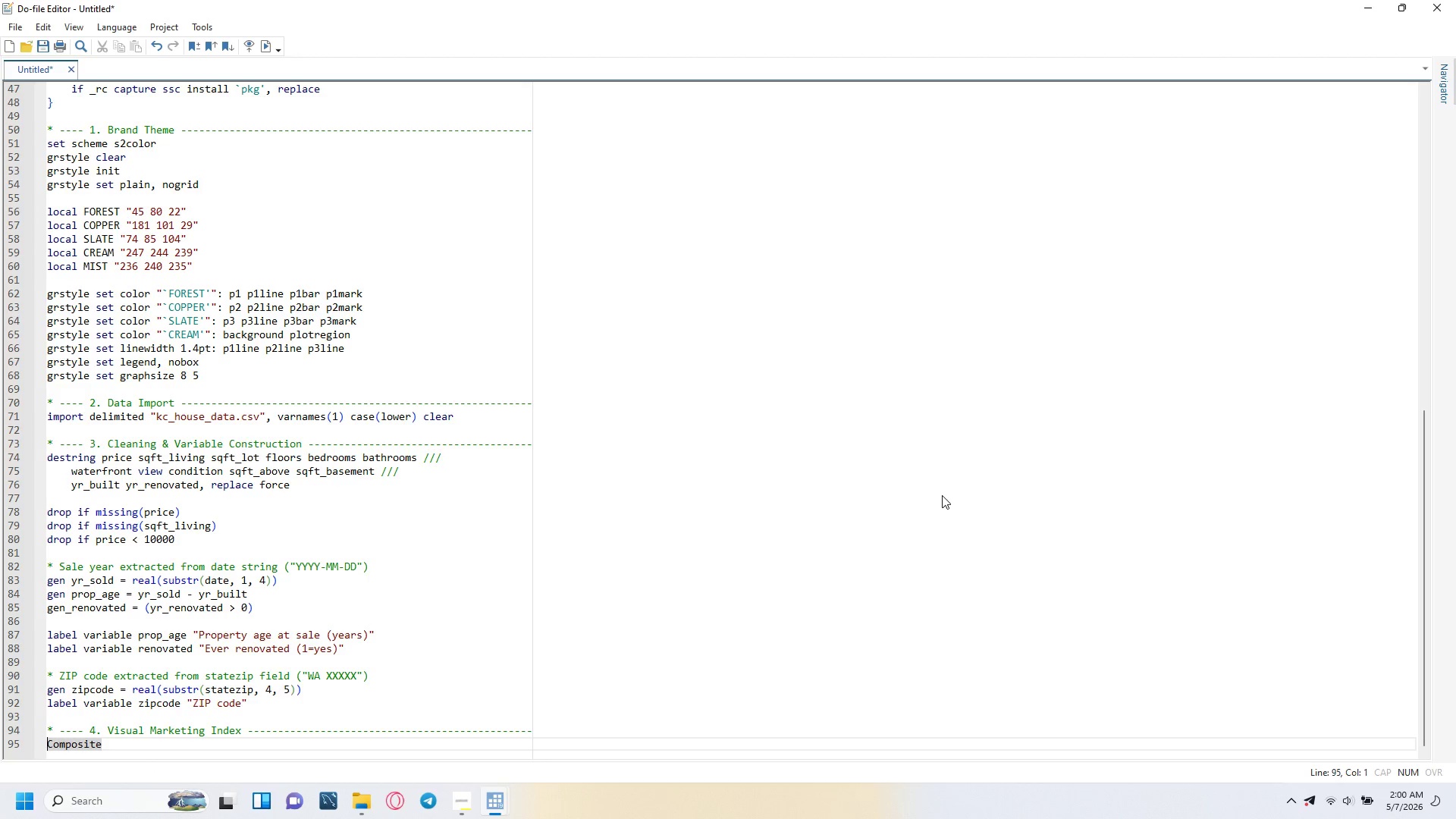 
key(Shift+8)
 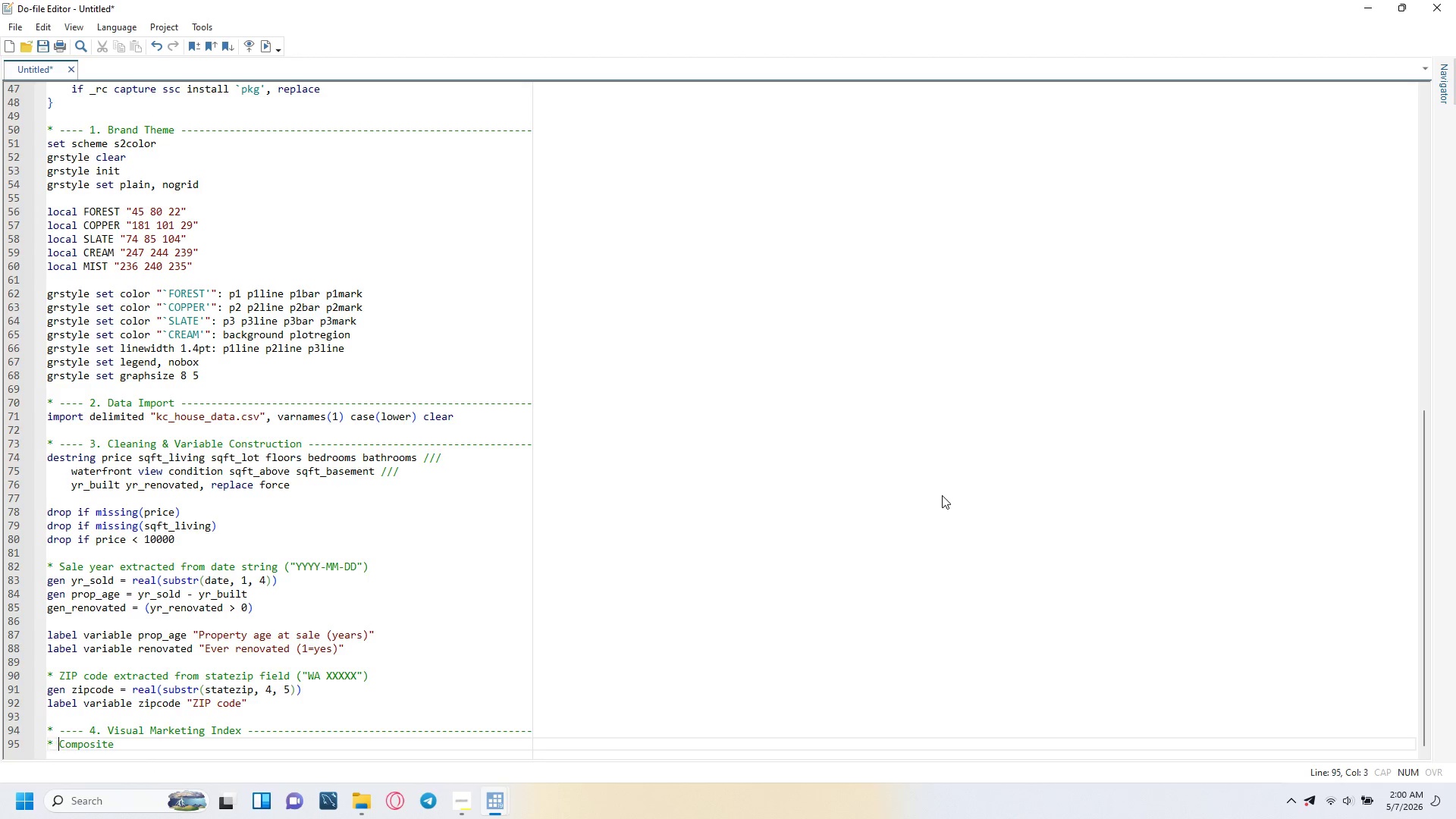 
key(Space)
 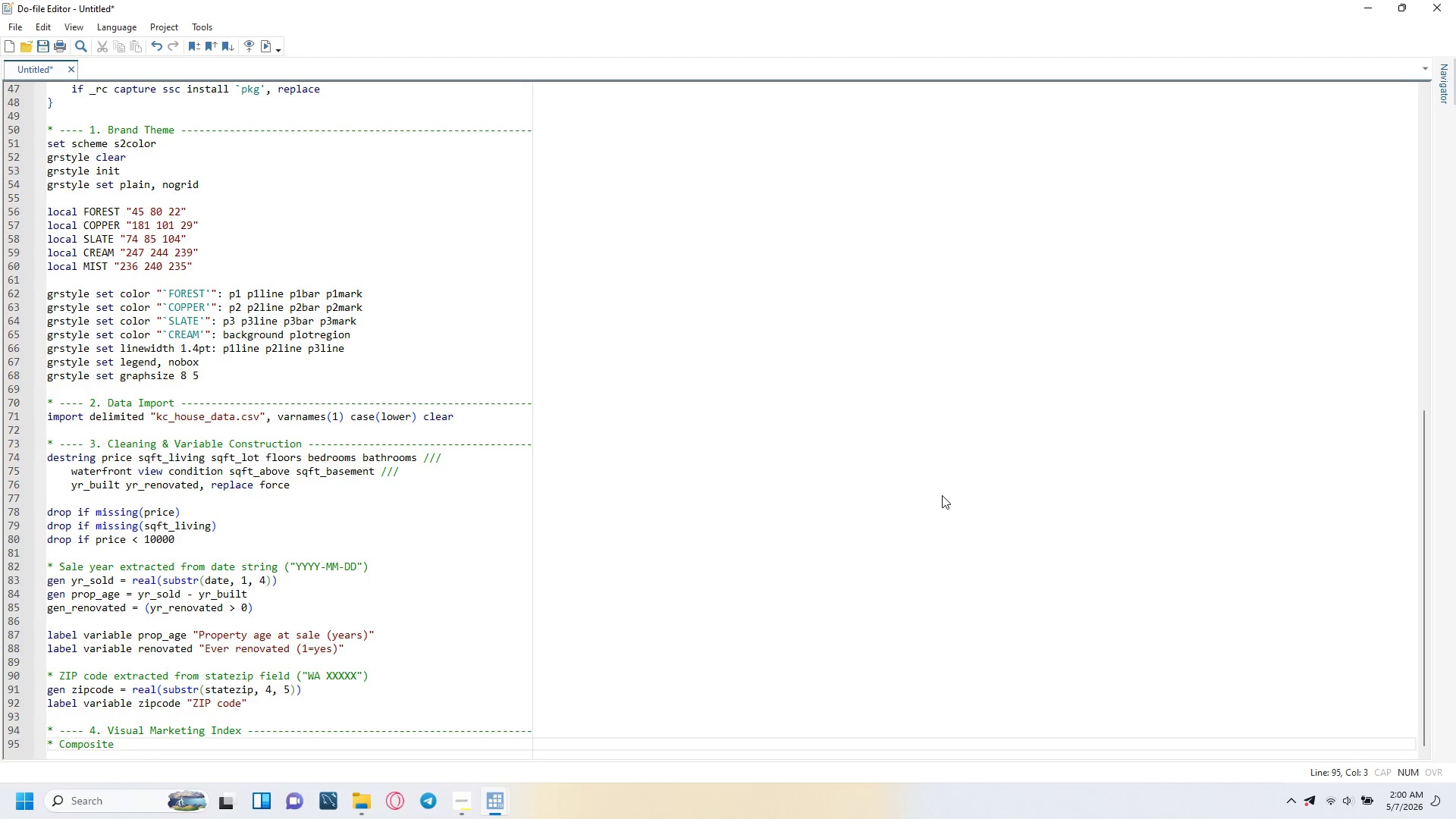 
key(ArrowRight)
 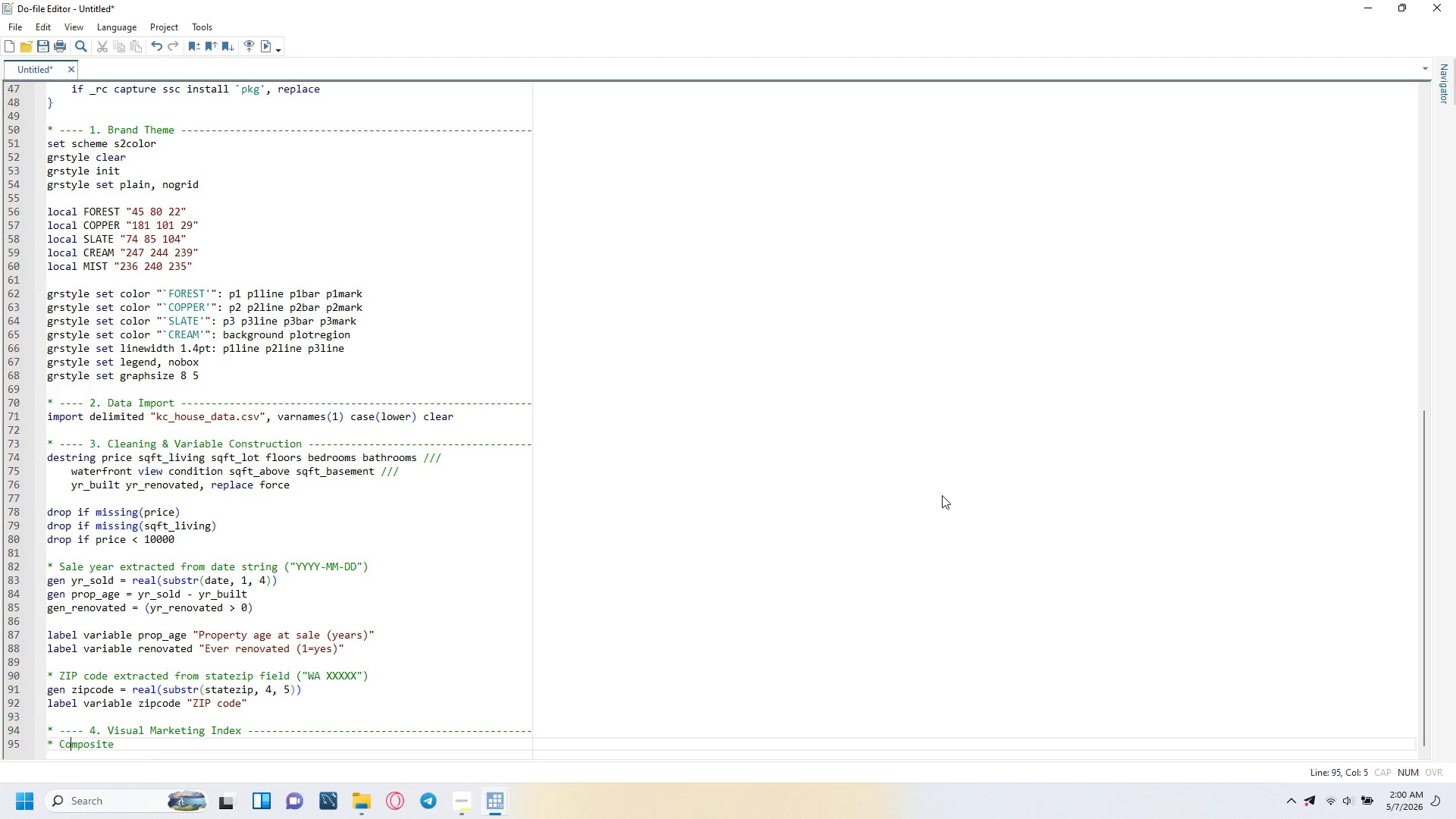 
key(ArrowRight)
 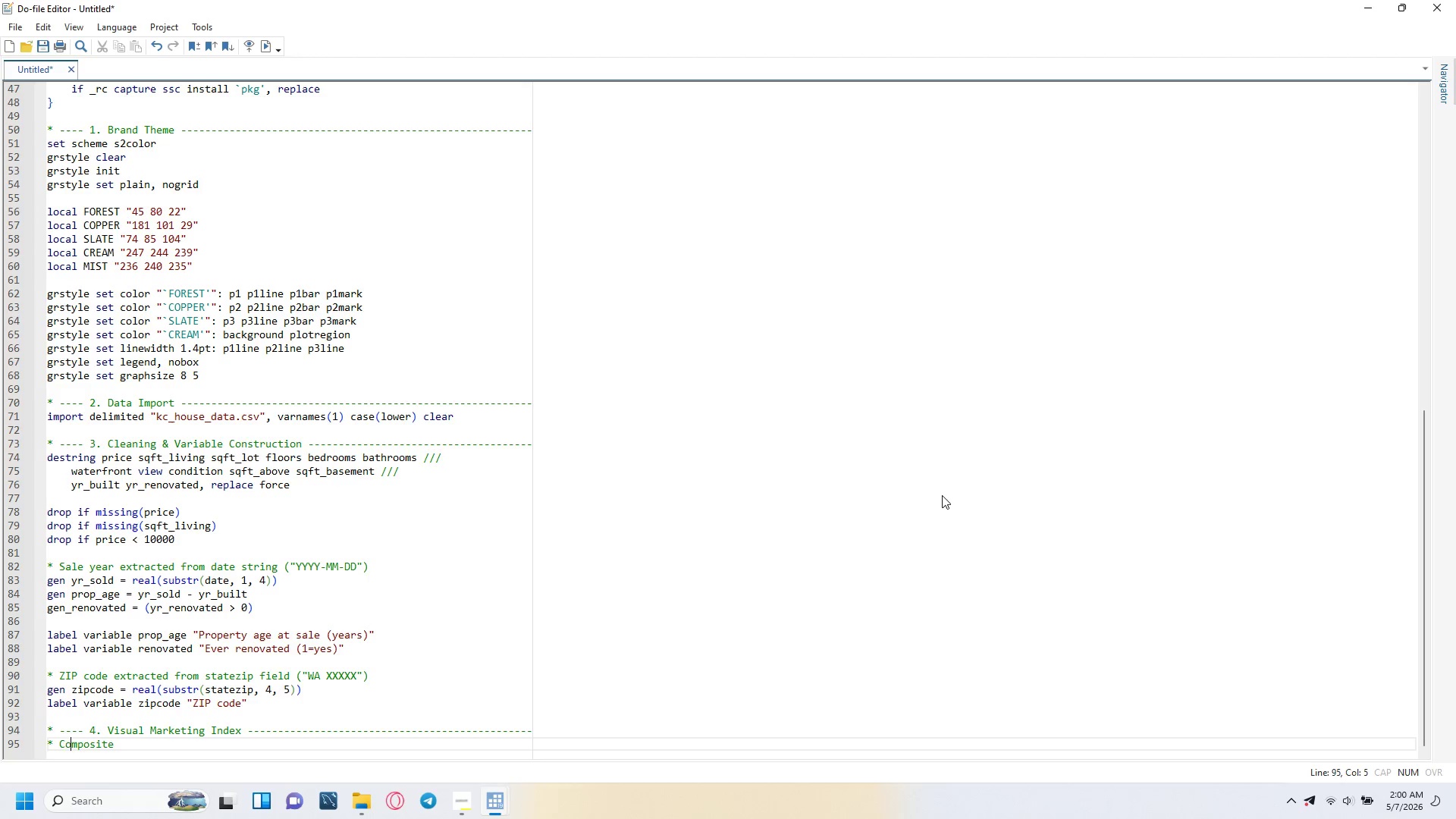 
key(ArrowRight)
 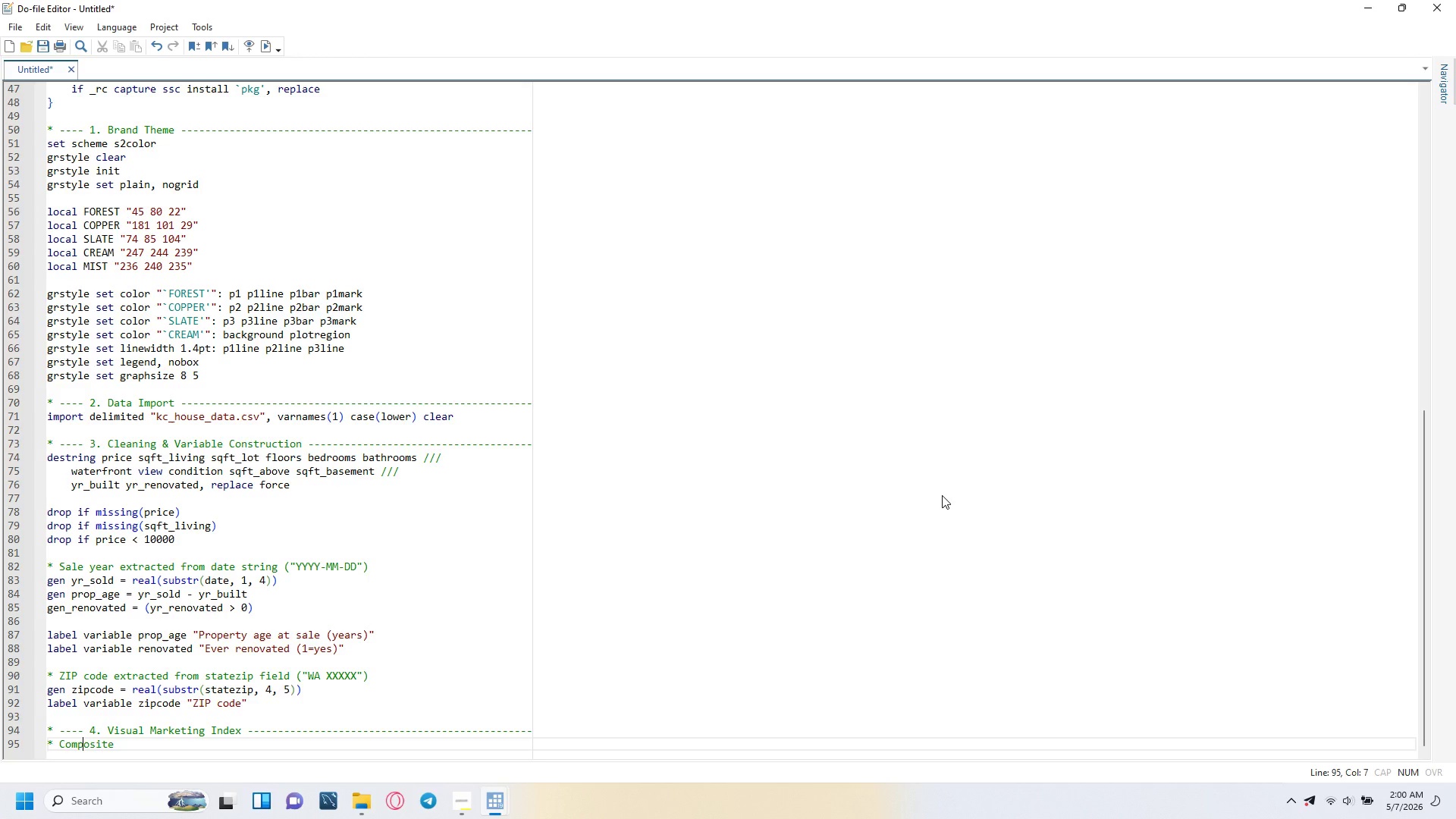 
key(ArrowRight)
 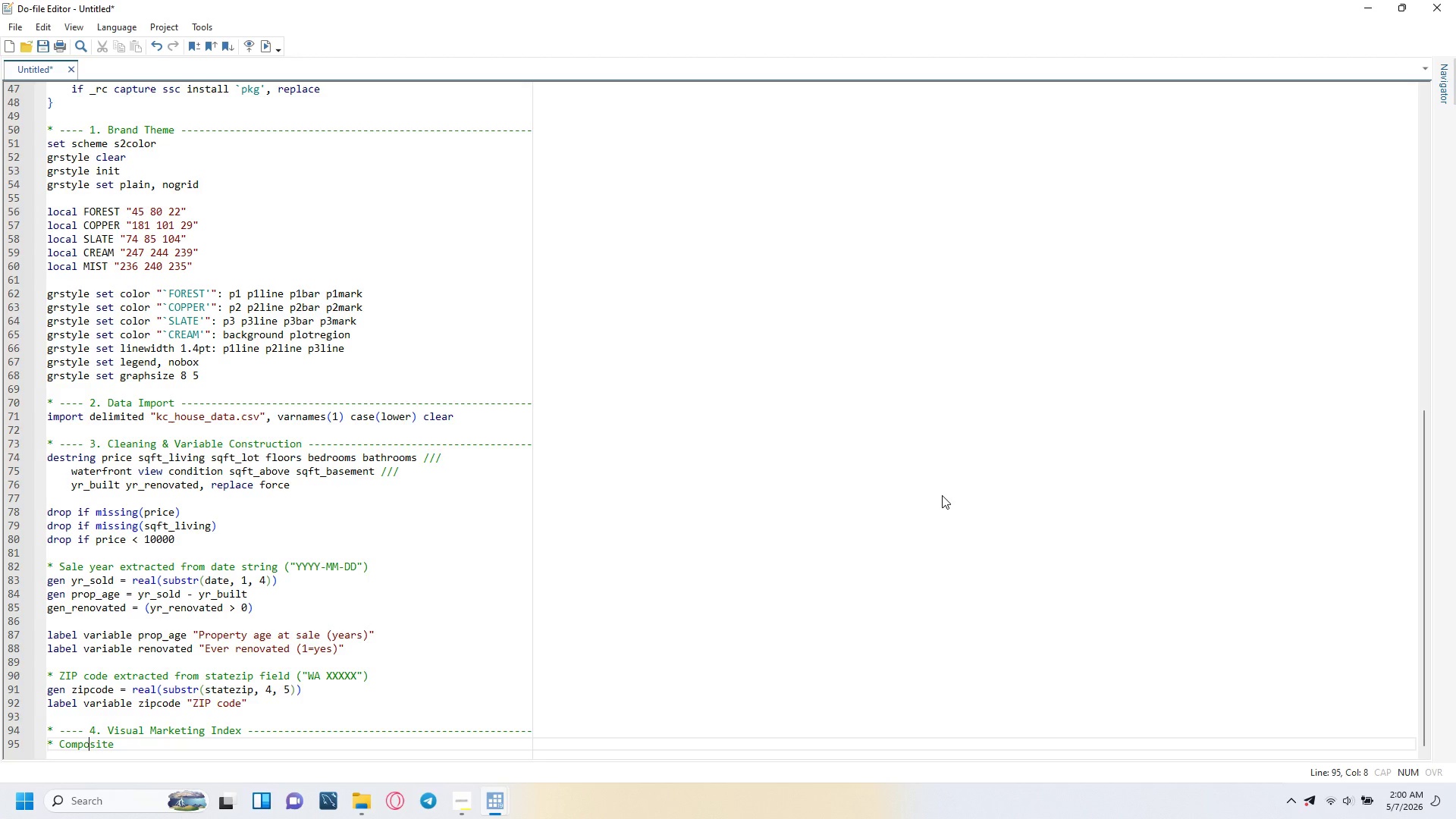 
key(ArrowRight)
 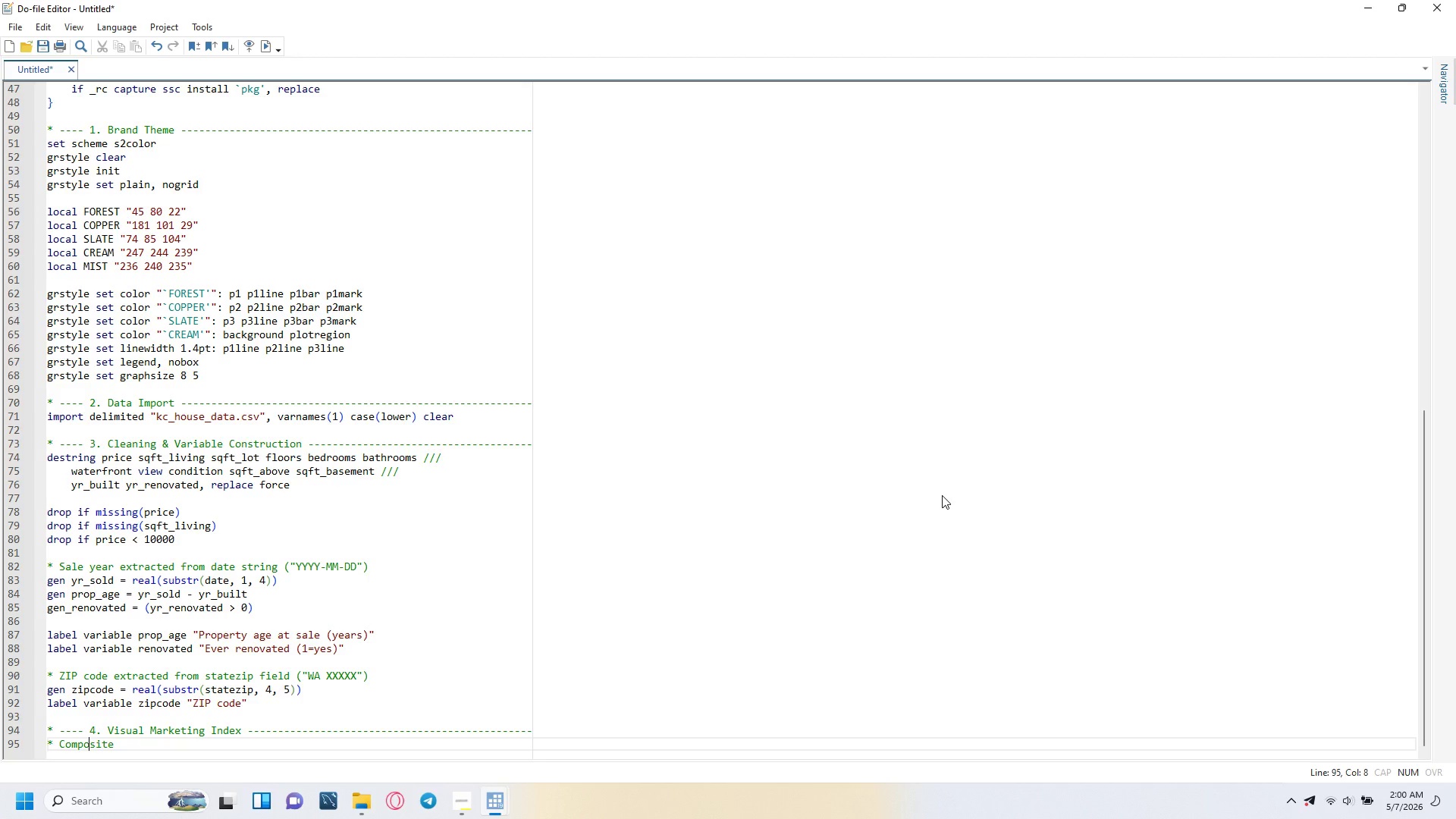 
key(ArrowRight)
 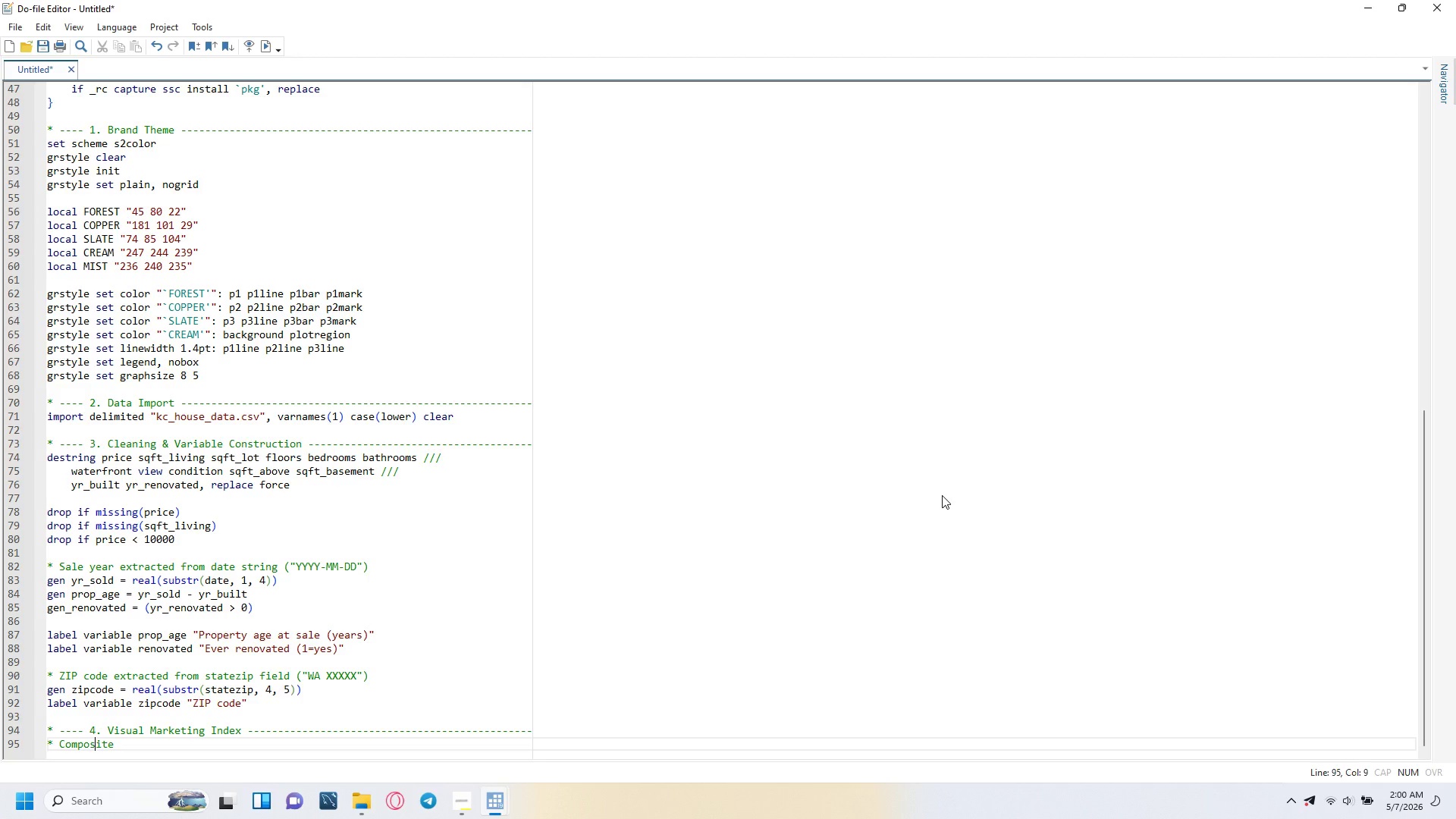 
key(ArrowRight)
 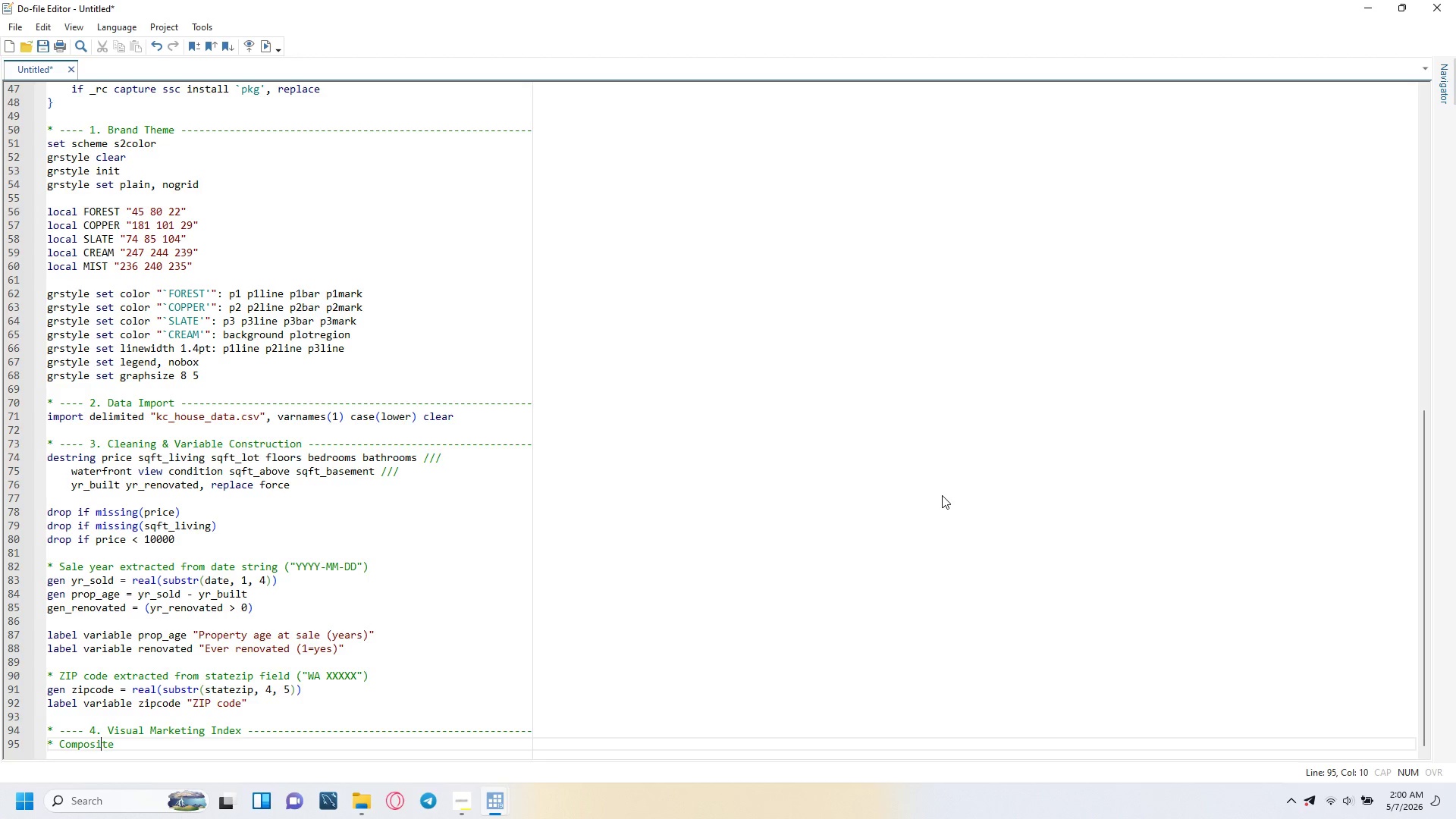 
key(ArrowRight)
 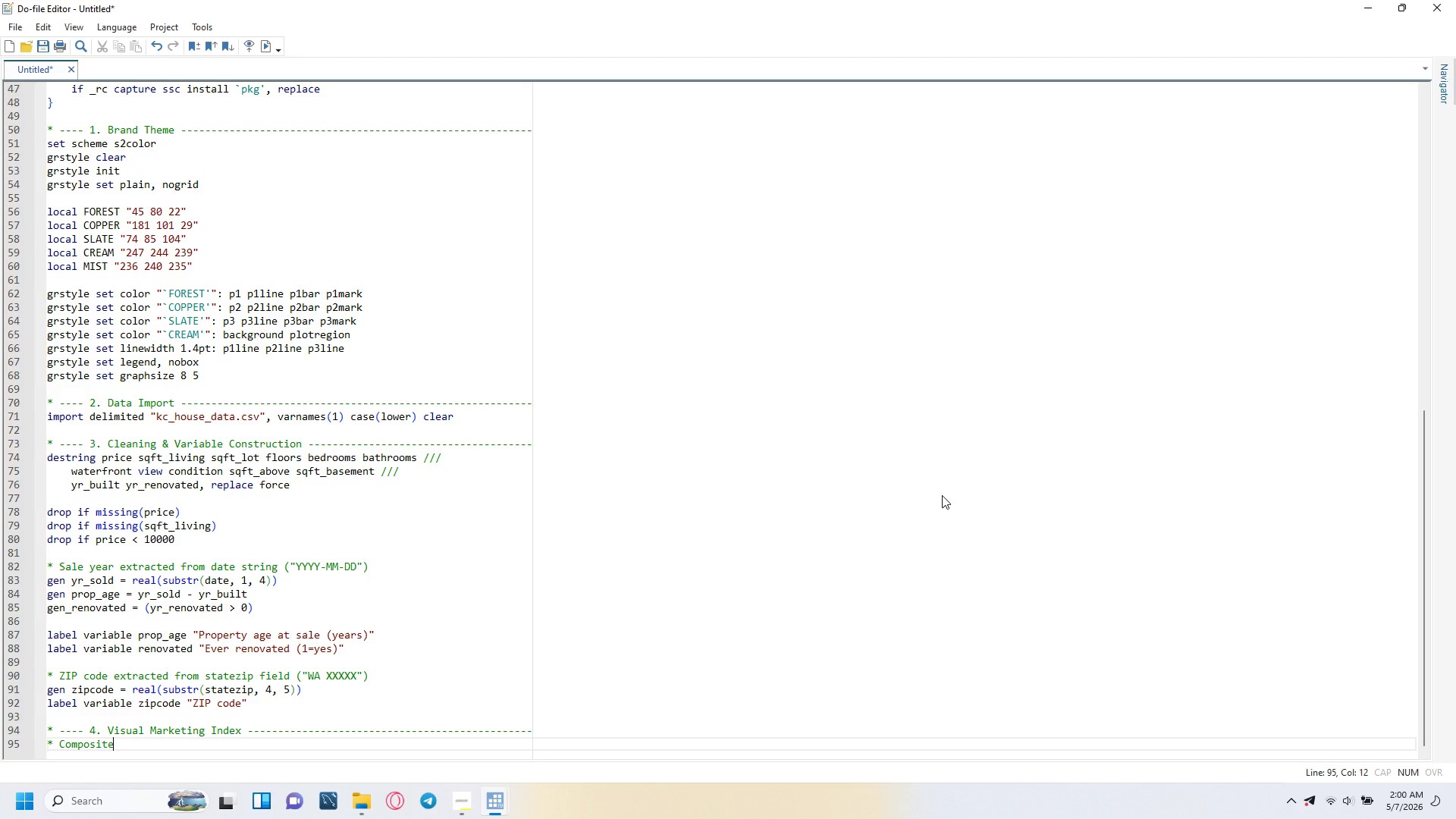 
key(ArrowRight)
 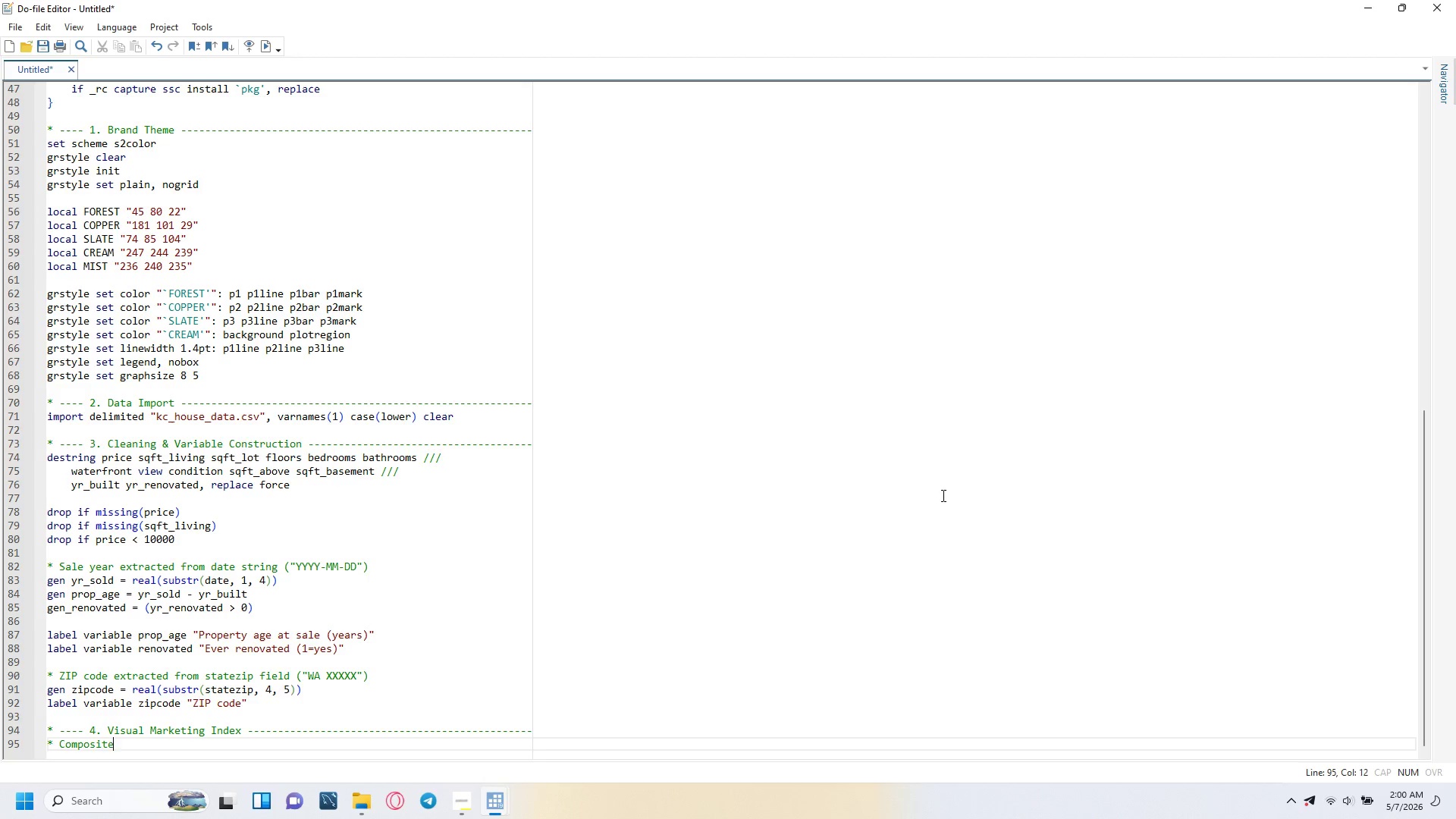 
type( )
key(Backspace)
type( index constructed from three observable correlates of)
 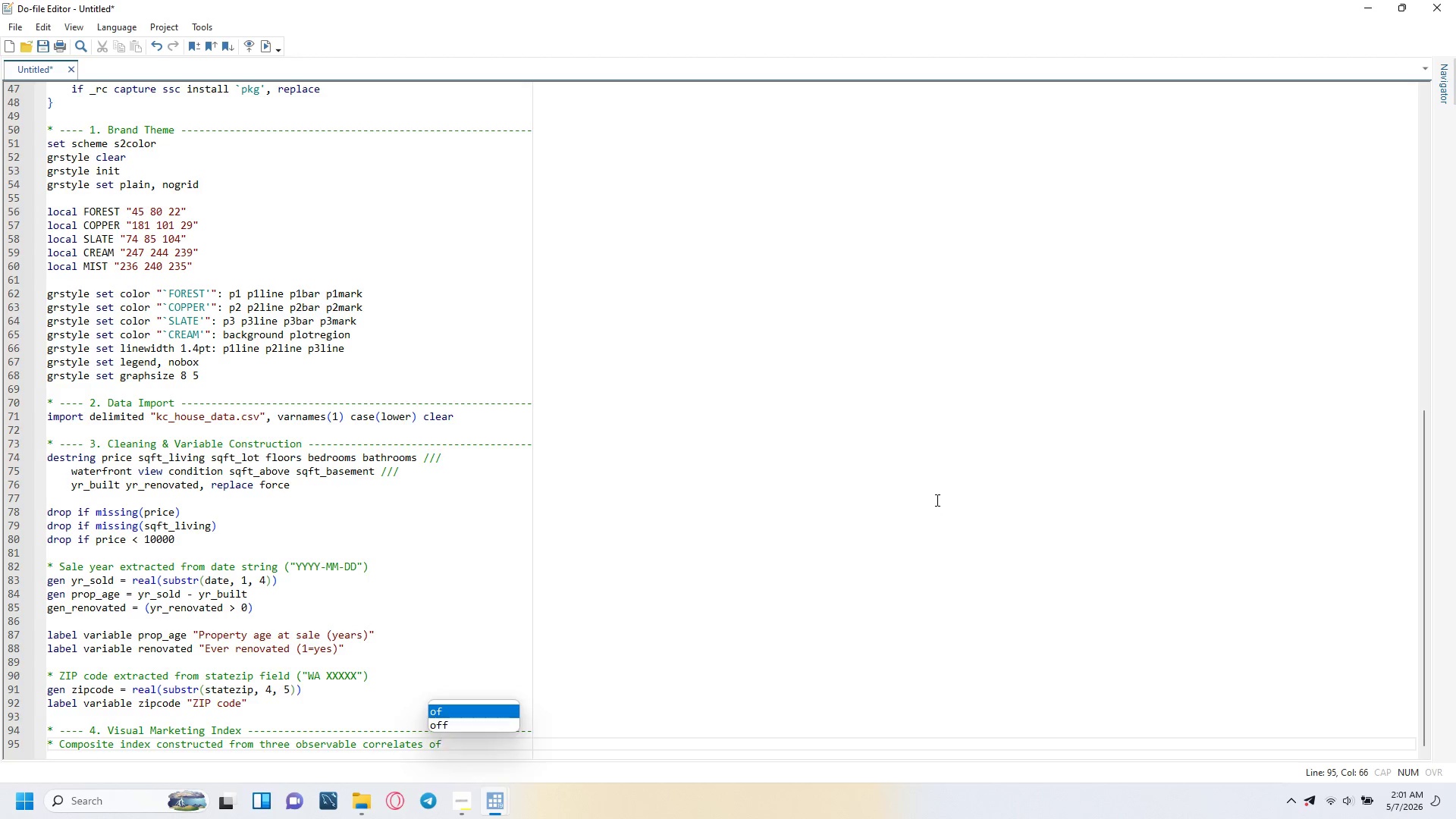 
key(Enter)
 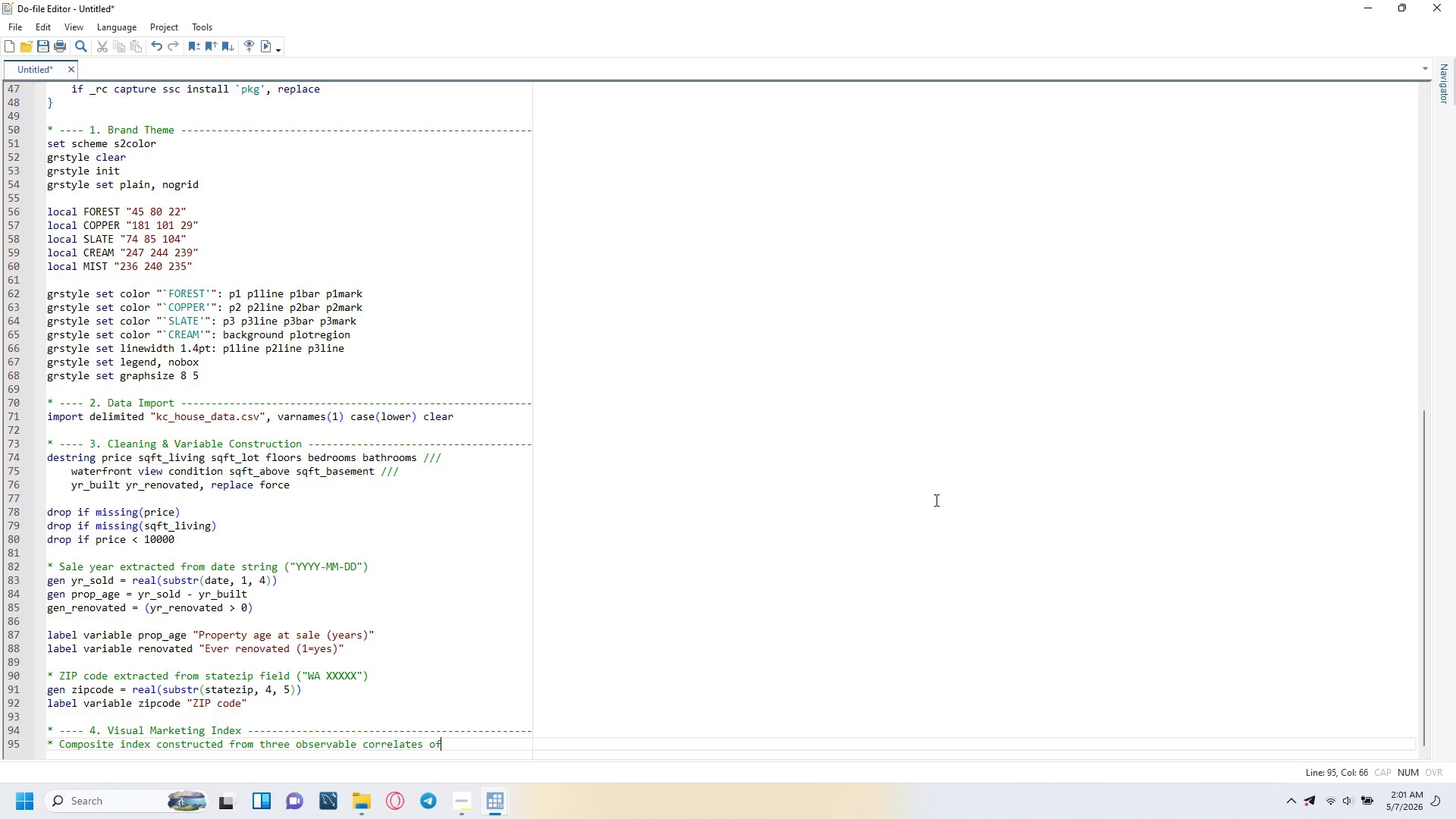 
key(Enter)
 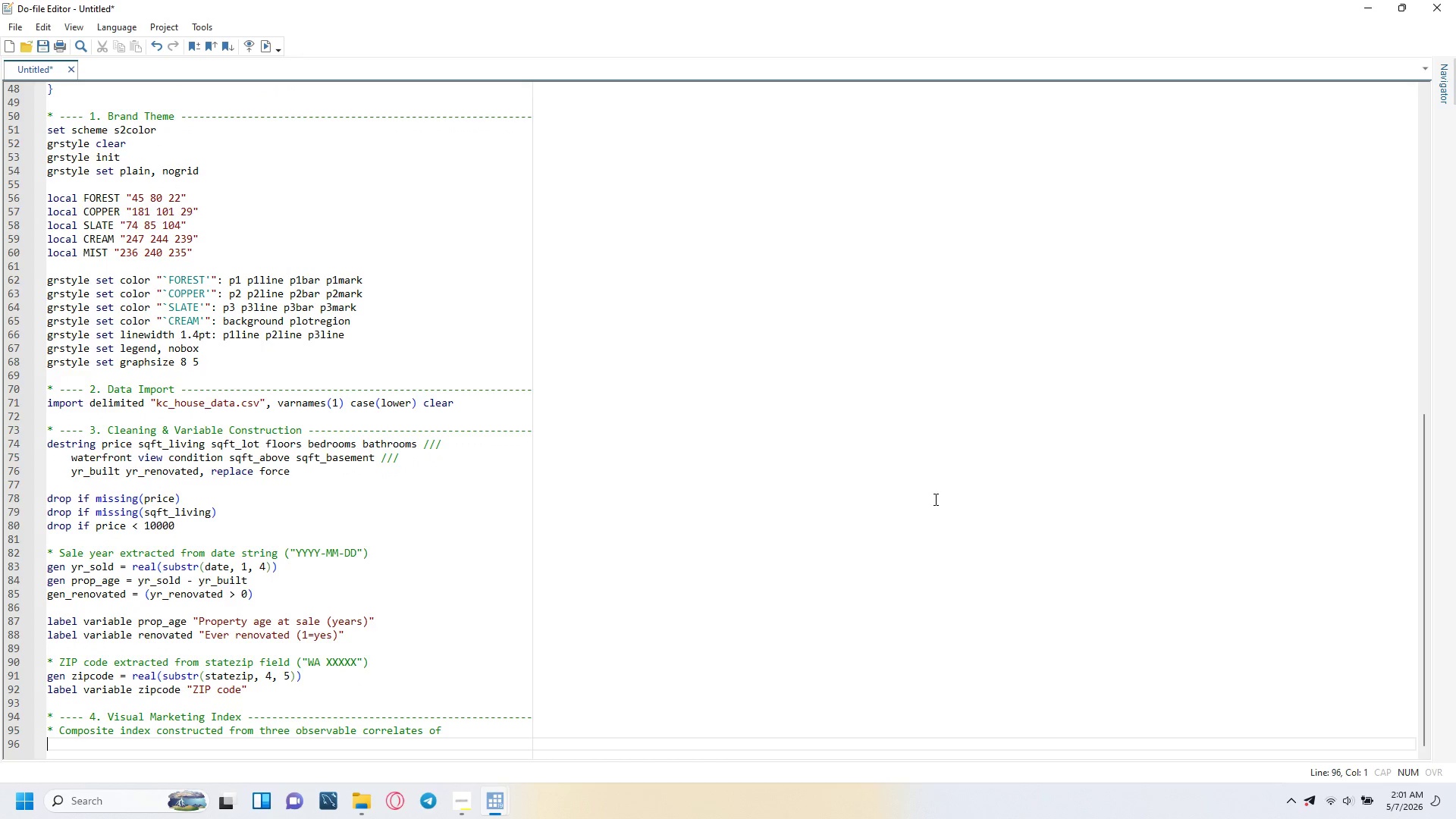 
type(* professional presentation )
 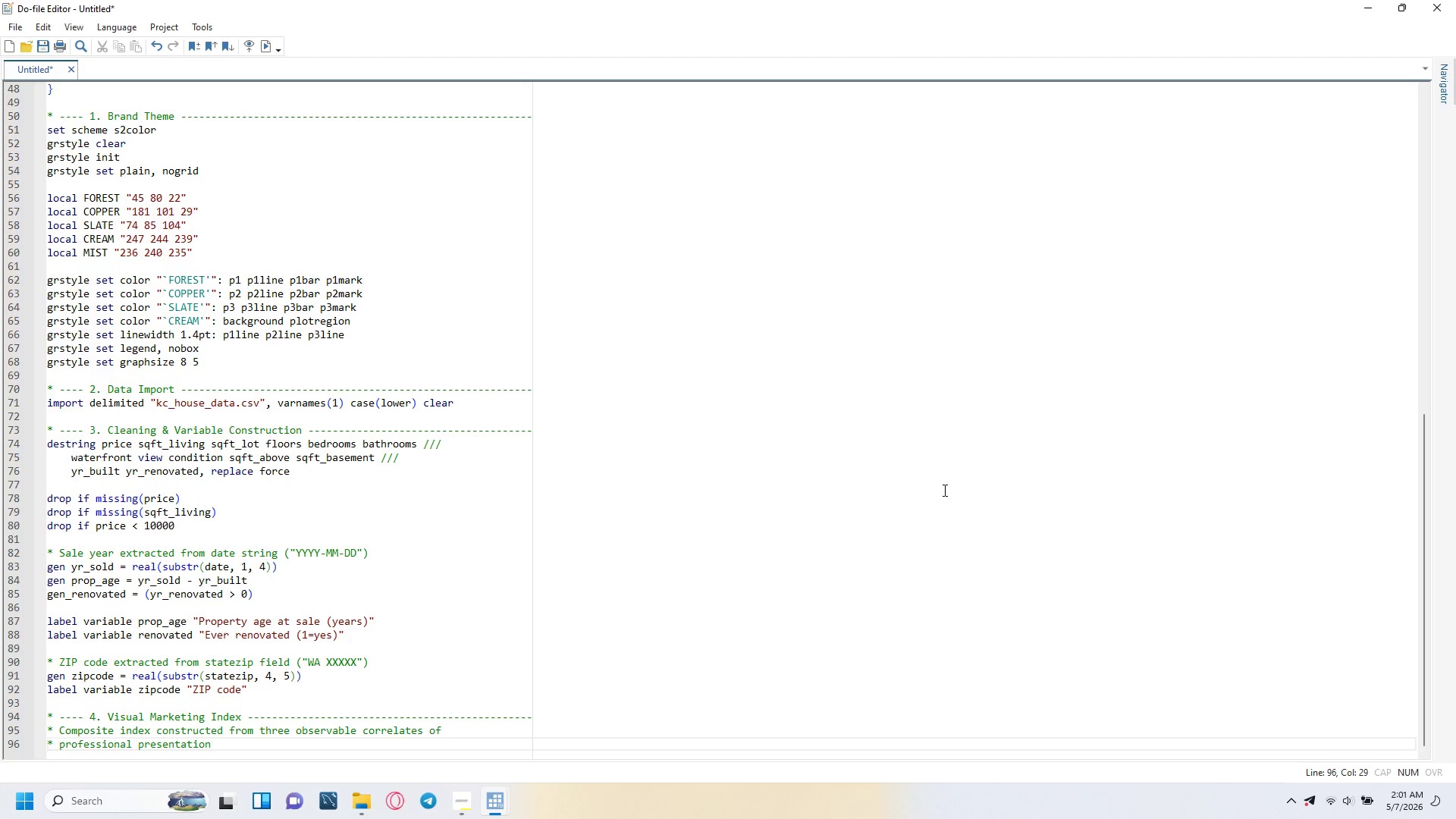 
wait(6.48)
 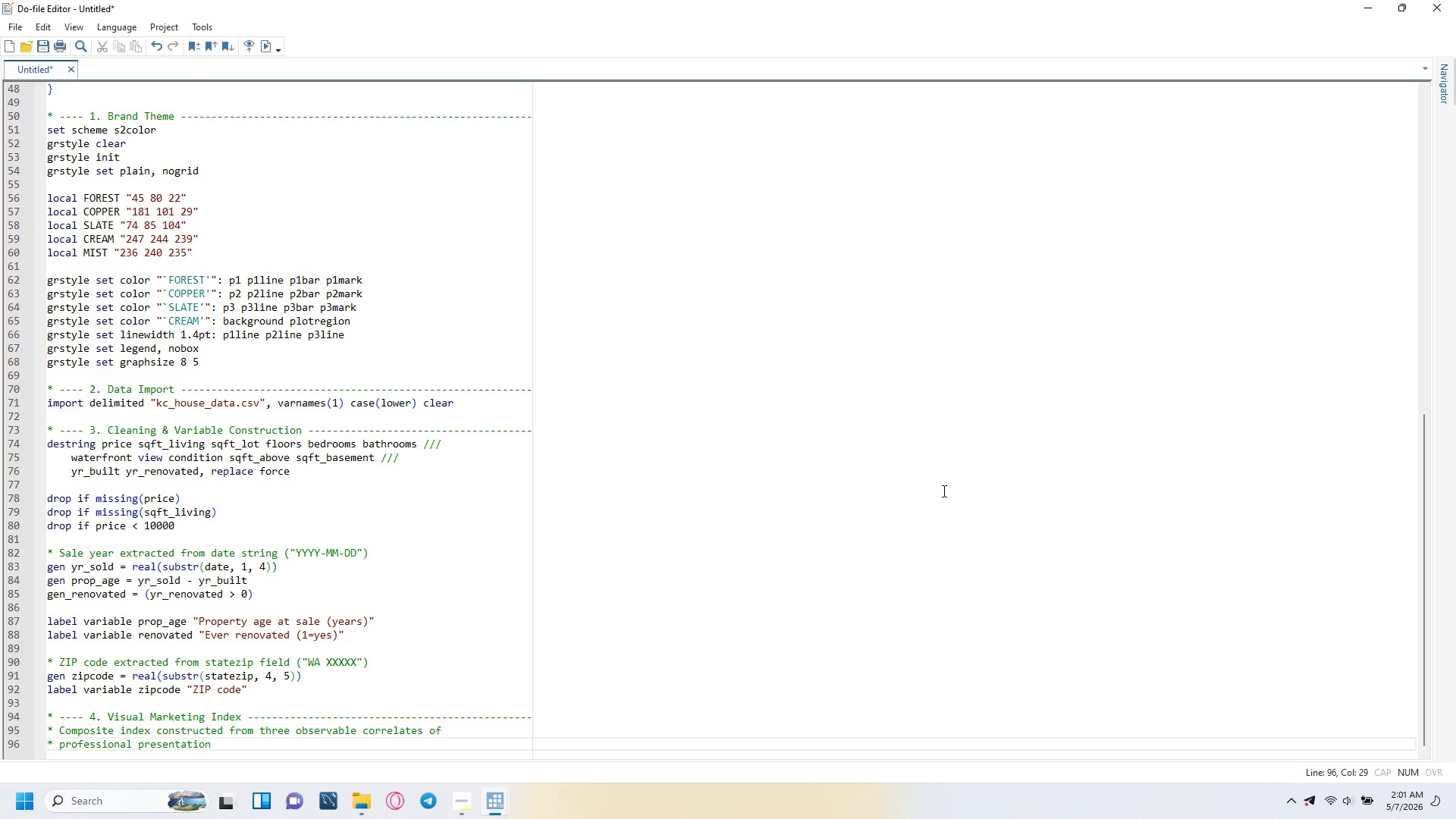 
type(investment, each min-max normalised to [0,1)
 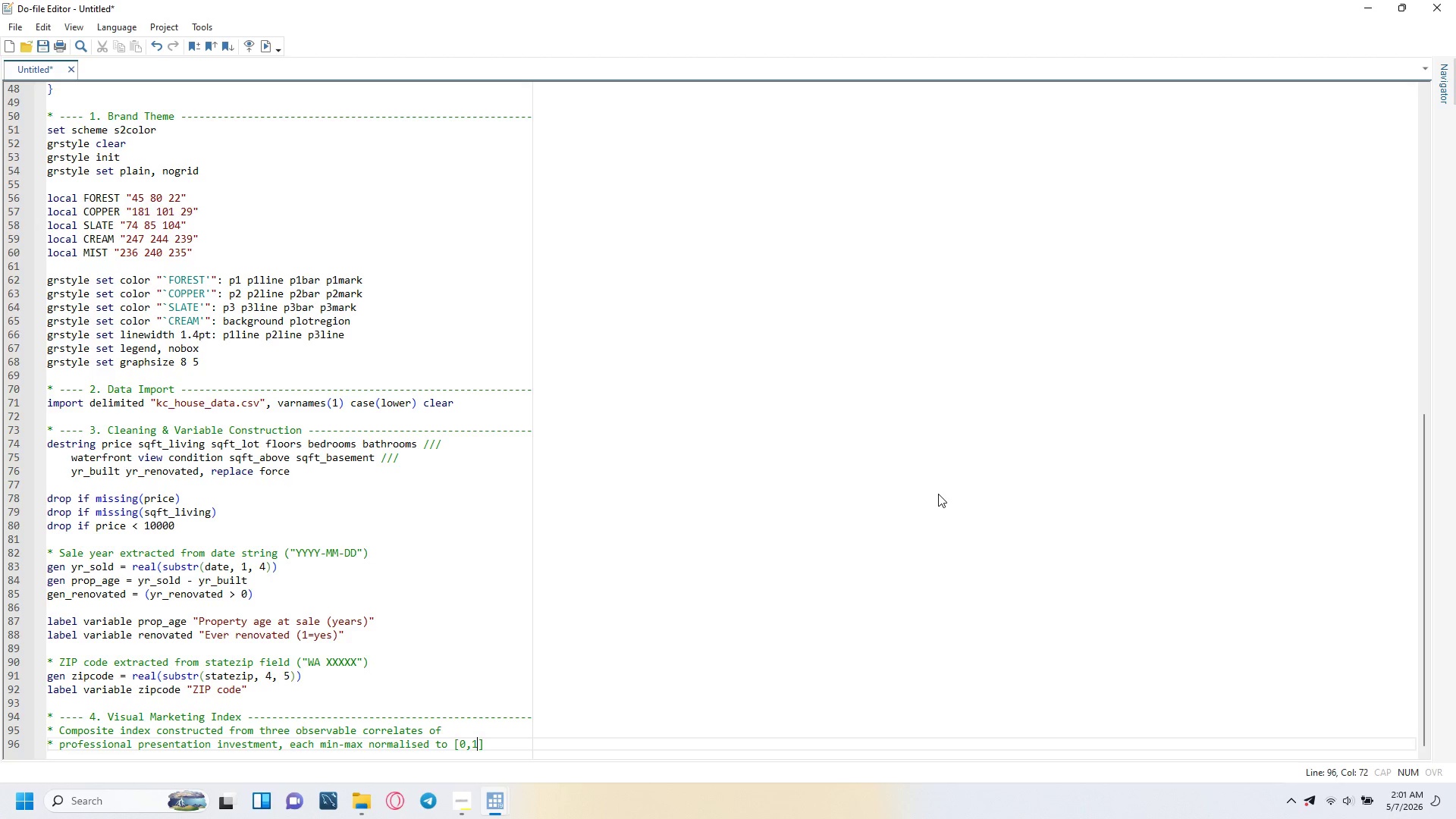 
key(ArrowRight)
 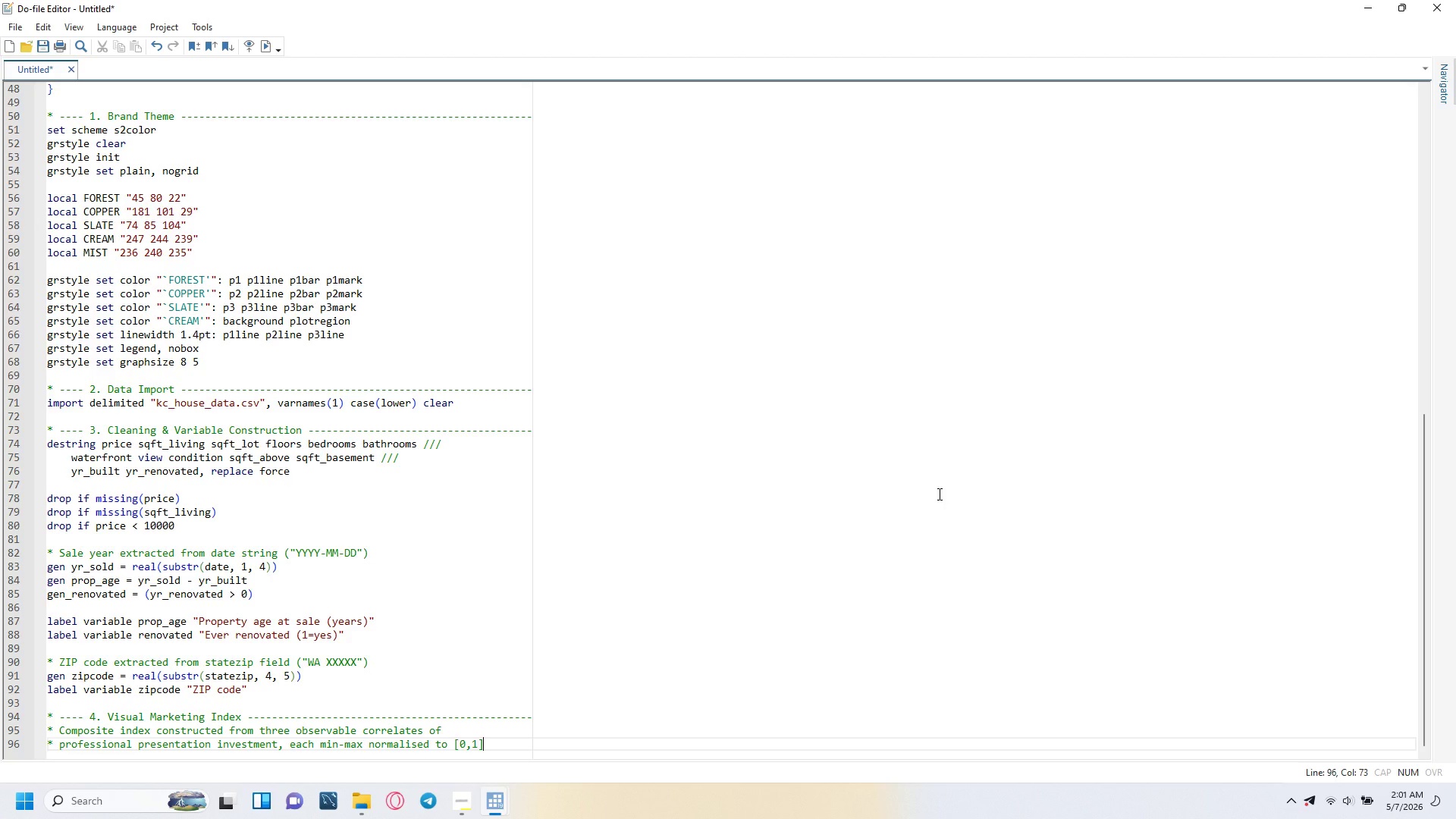 
key(Shift+Semicolon)
 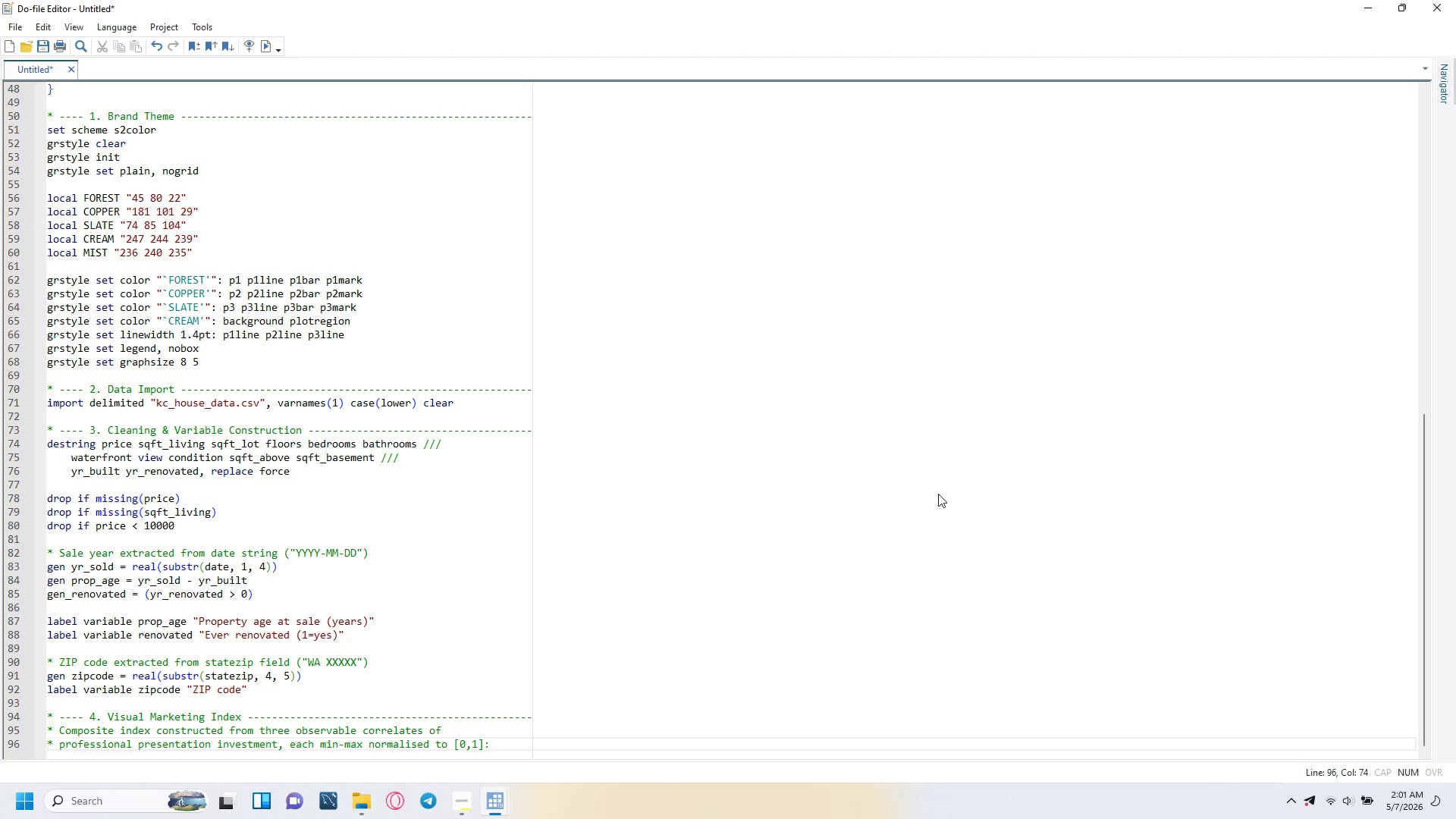 
key(Enter)
 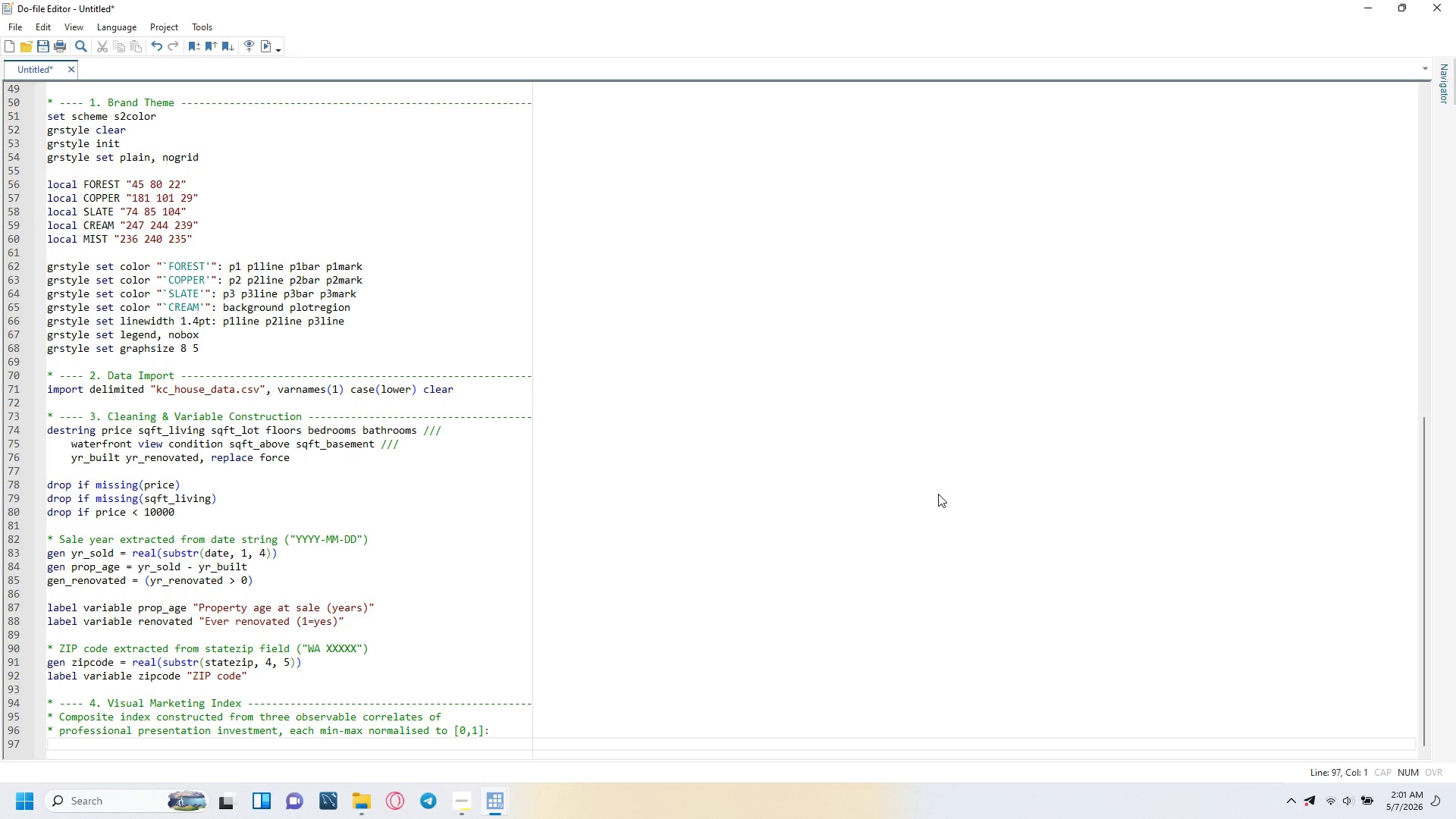 
type(*)
key(Tab)
type(condition )
key(Tab)
type((0.40) - assessor-rated mainta)
key(Backspace)
type(ene)
key(Backspace)
type(ance )
 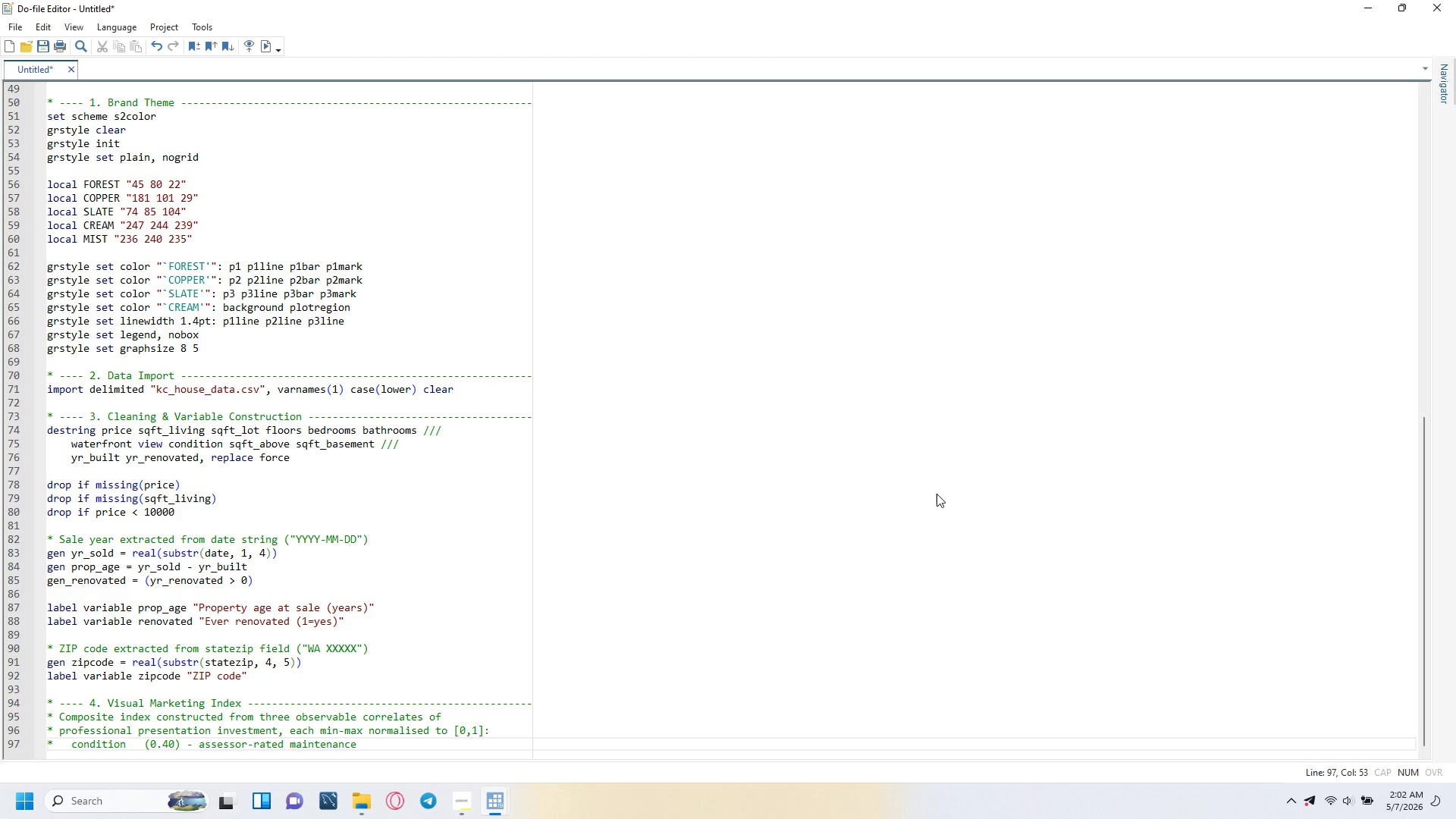 
type(an)
key(Backspace)
type(nd finish quality (!-5)
 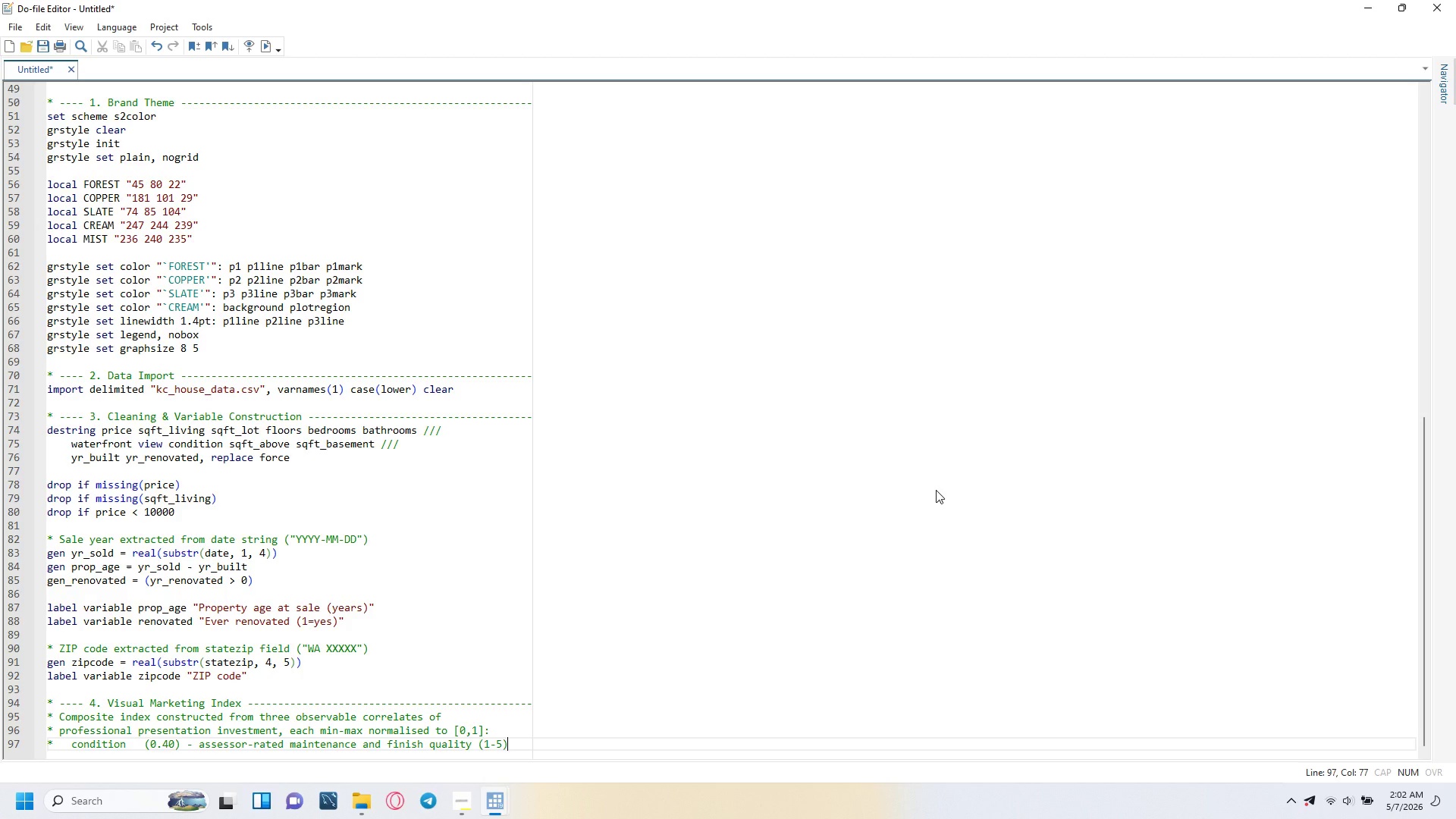 
 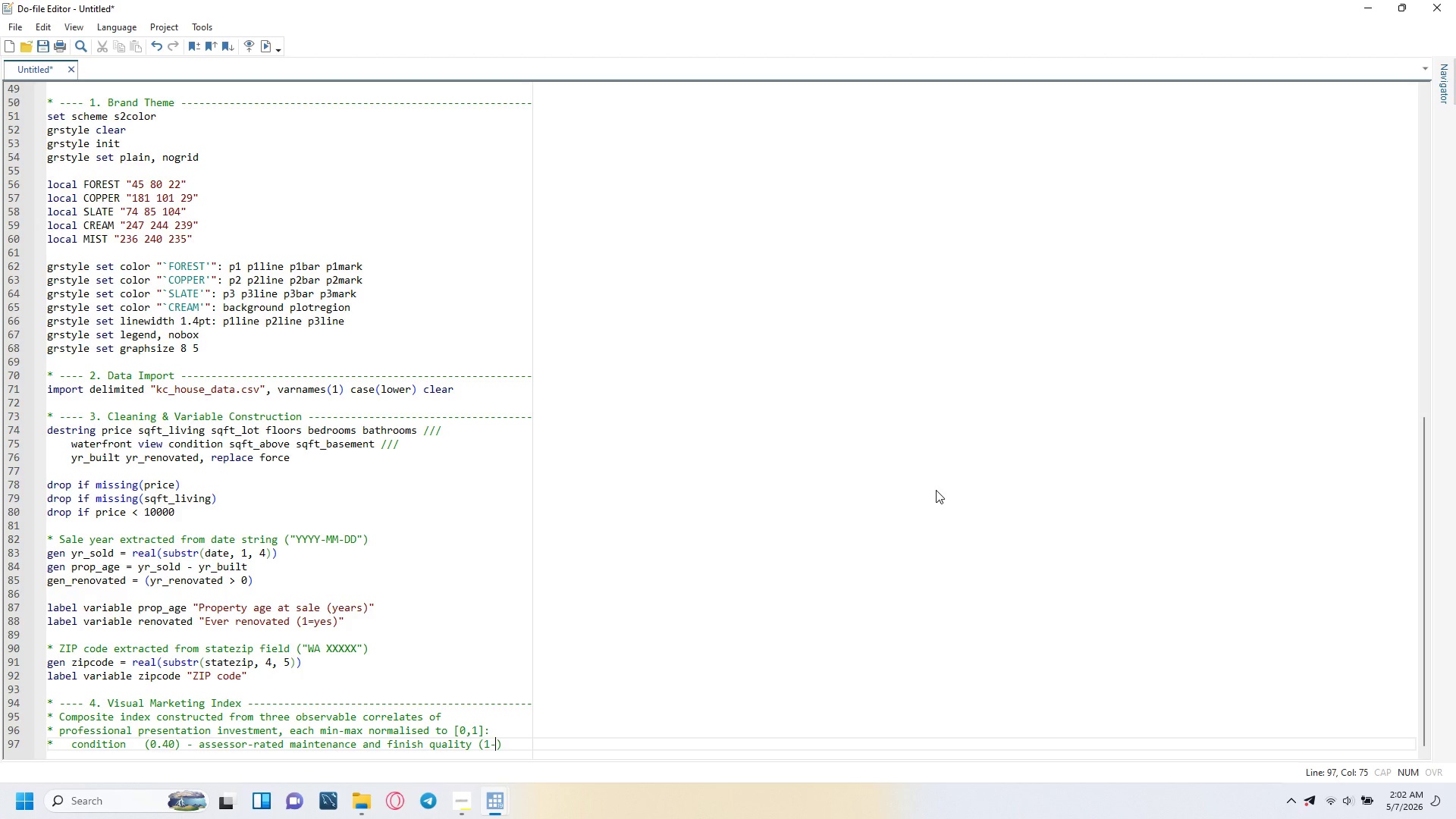 
key(ArrowRight)
 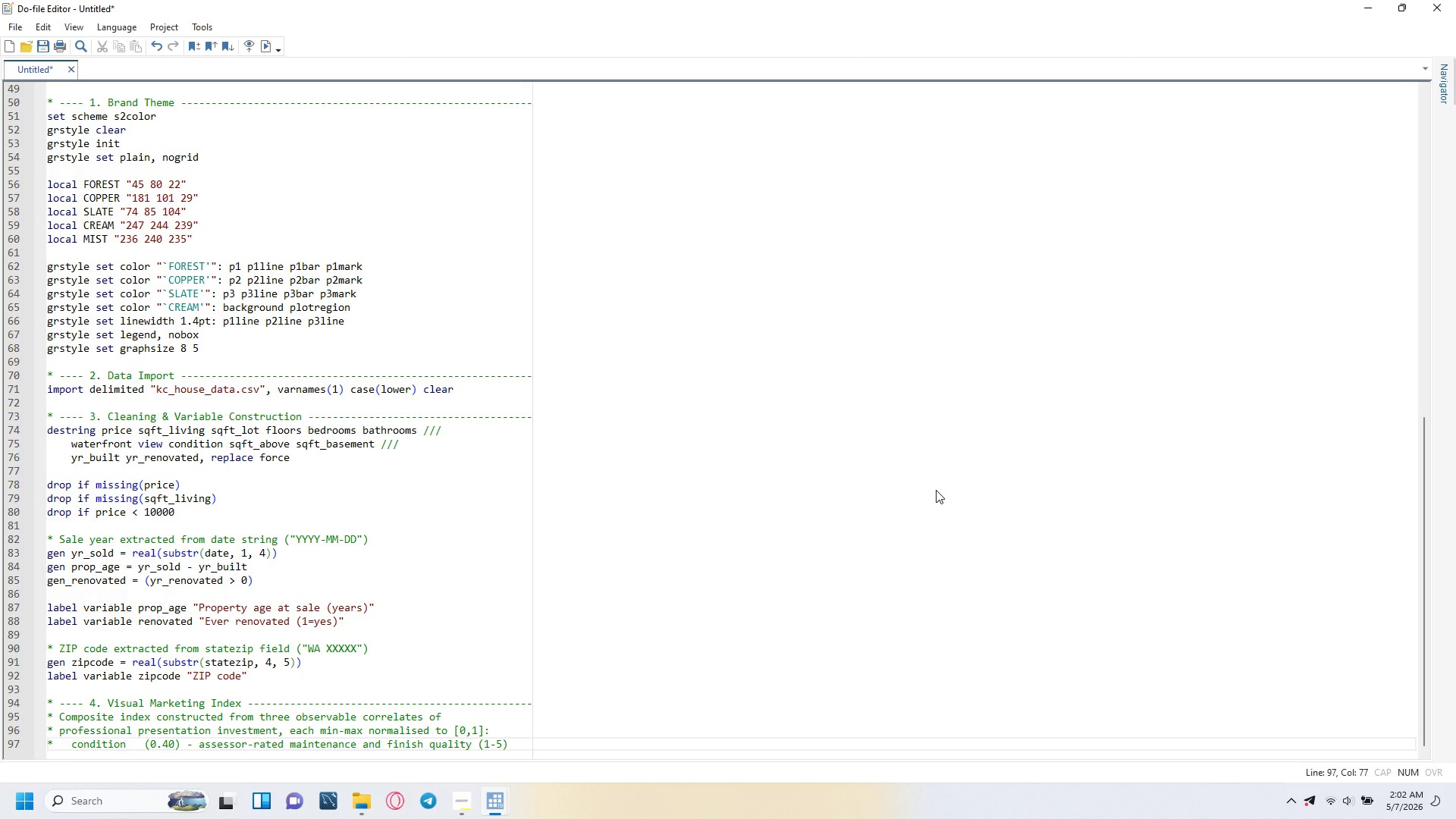 
key(Enter)
 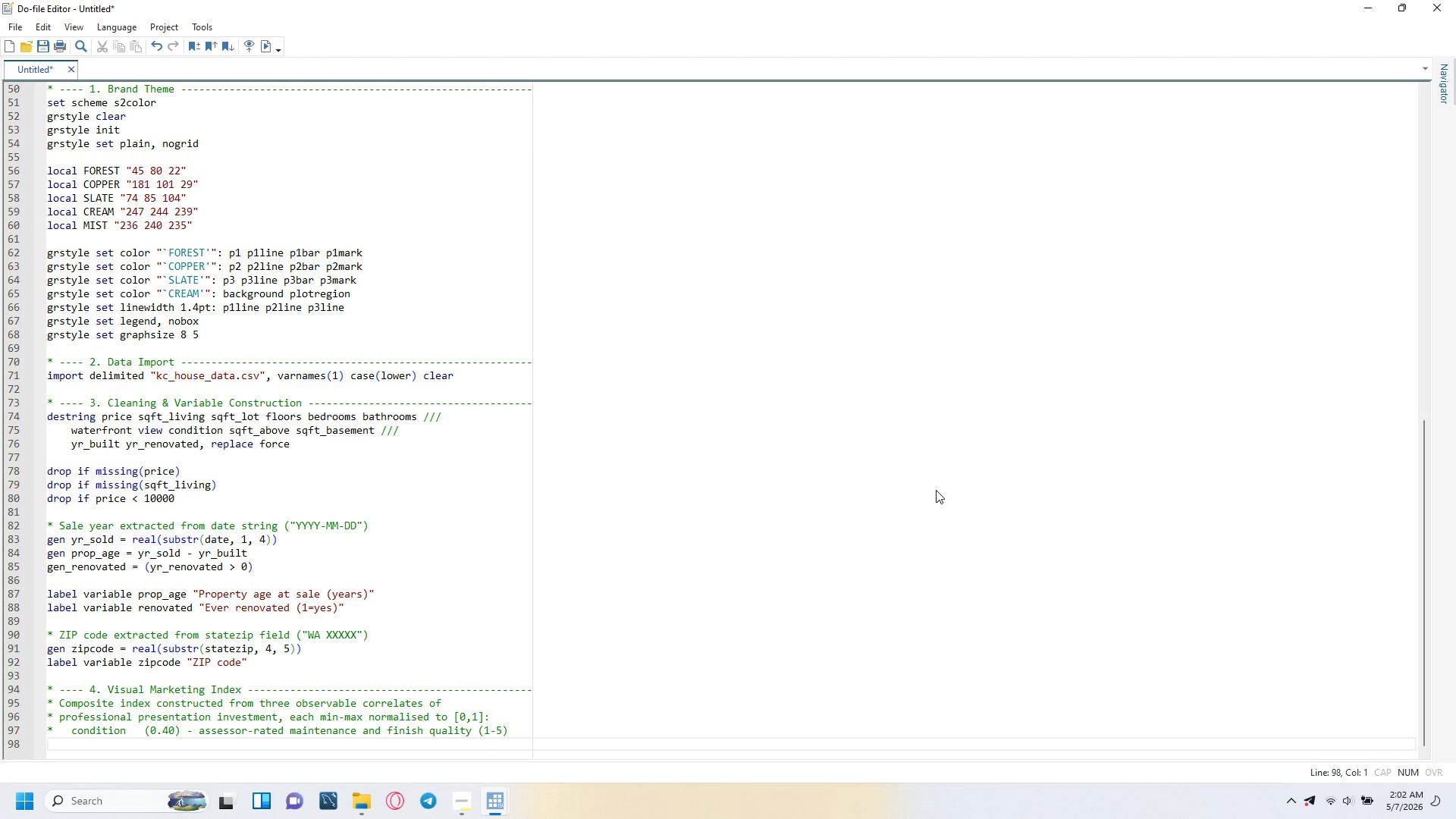 
key(Shift+8)
 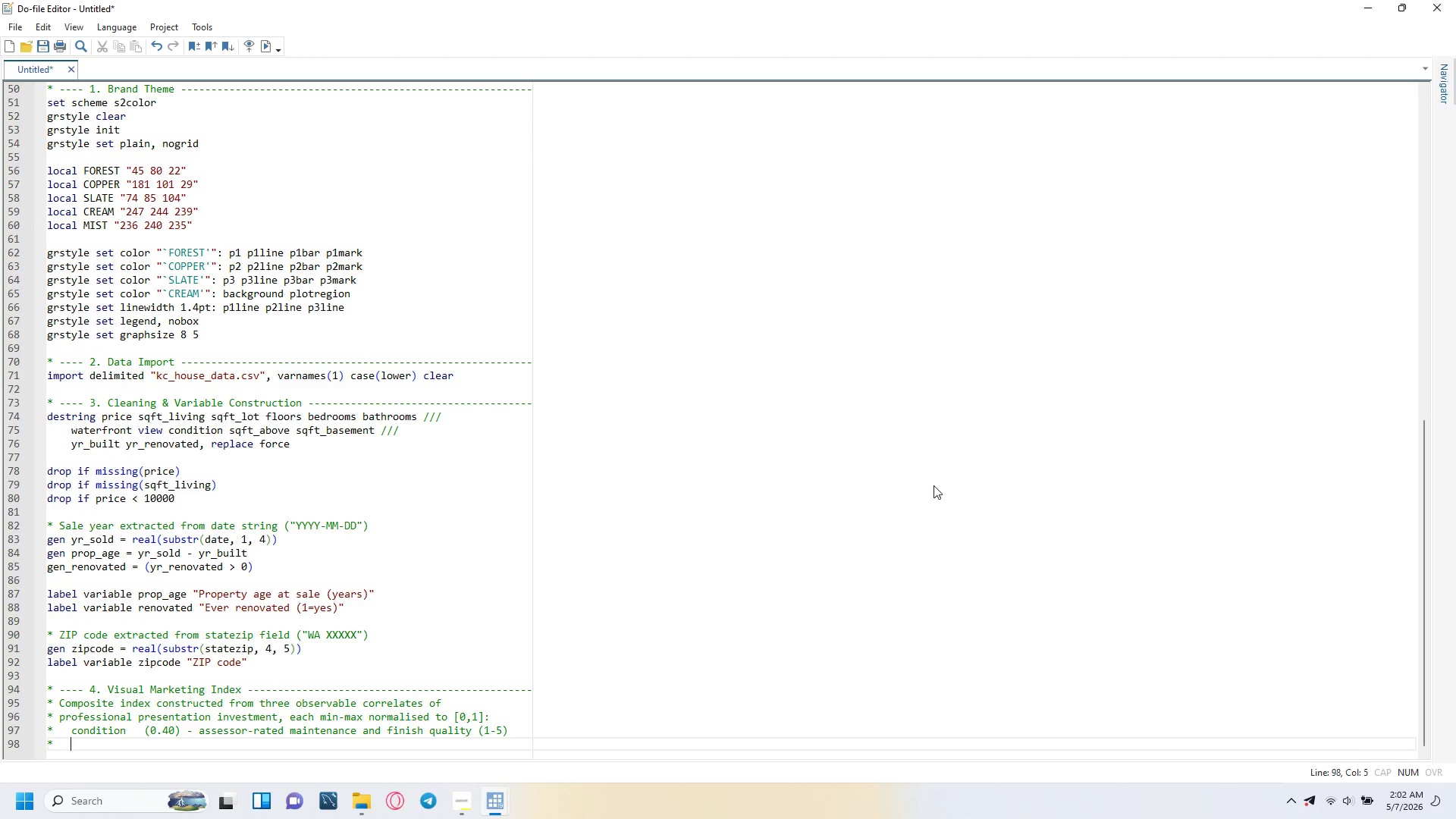 
key(Tab)
 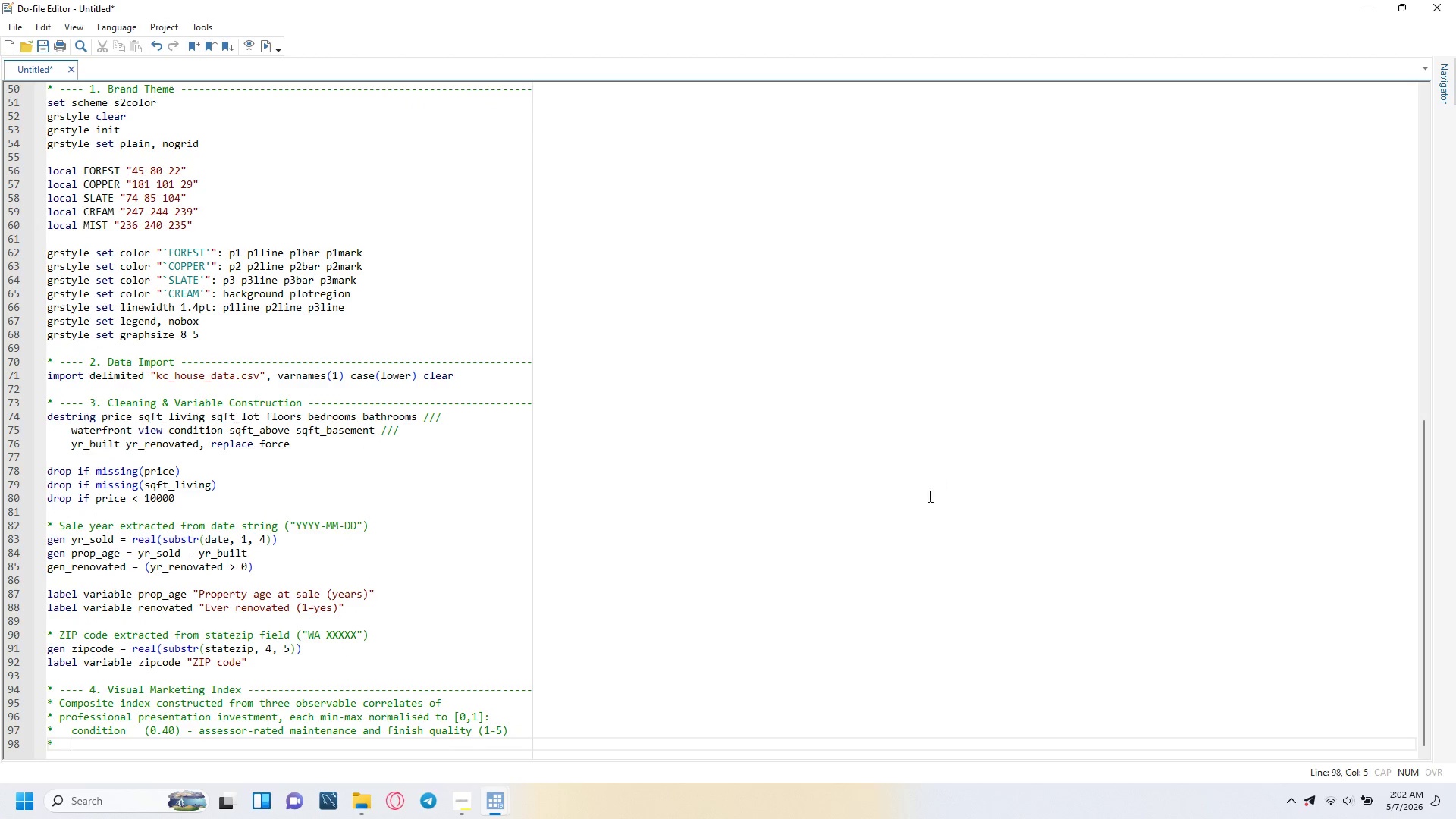 
type(view)
key(Tab)
key(Tab)
key(Tab)
type(()>35)
 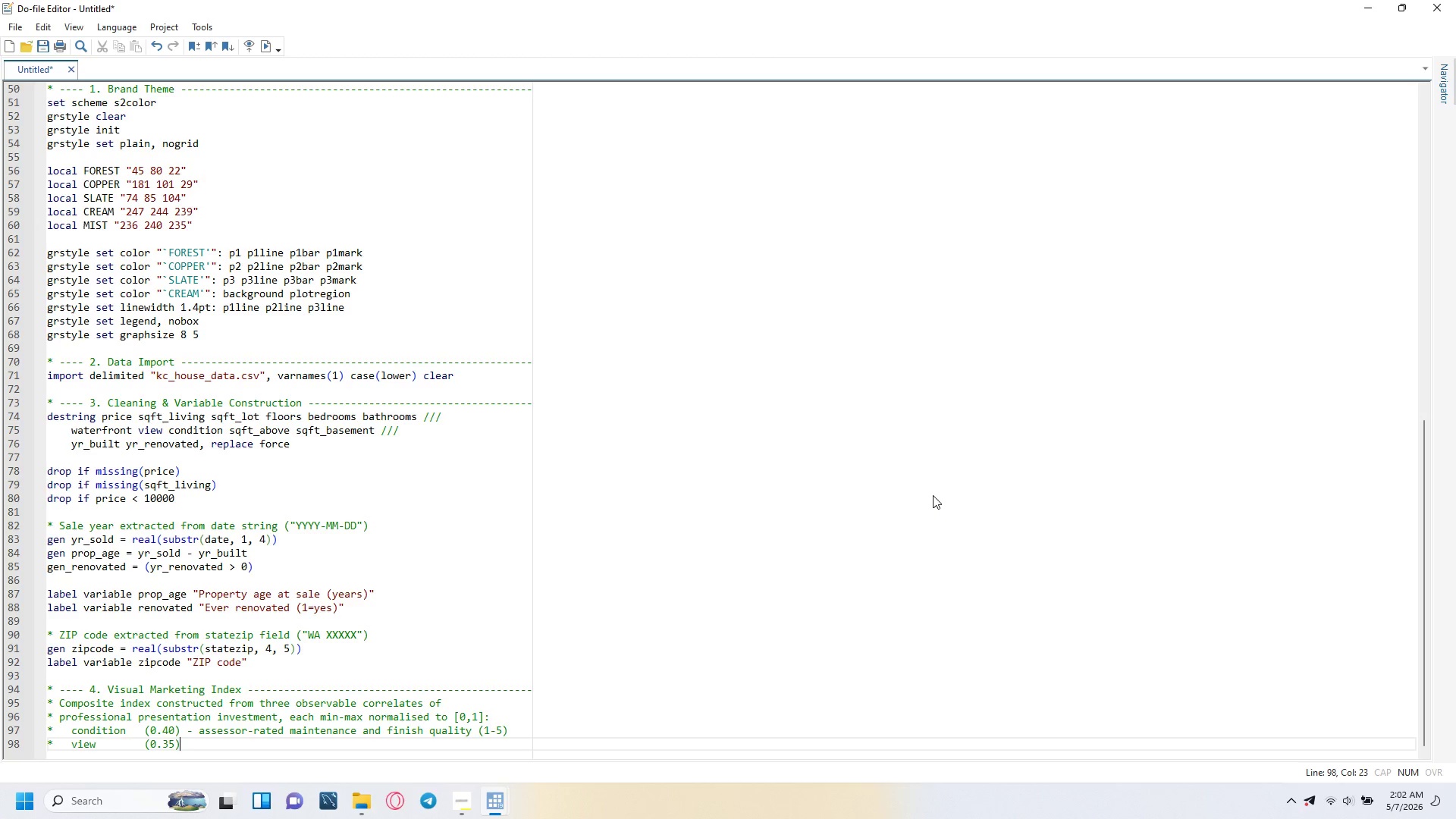 
 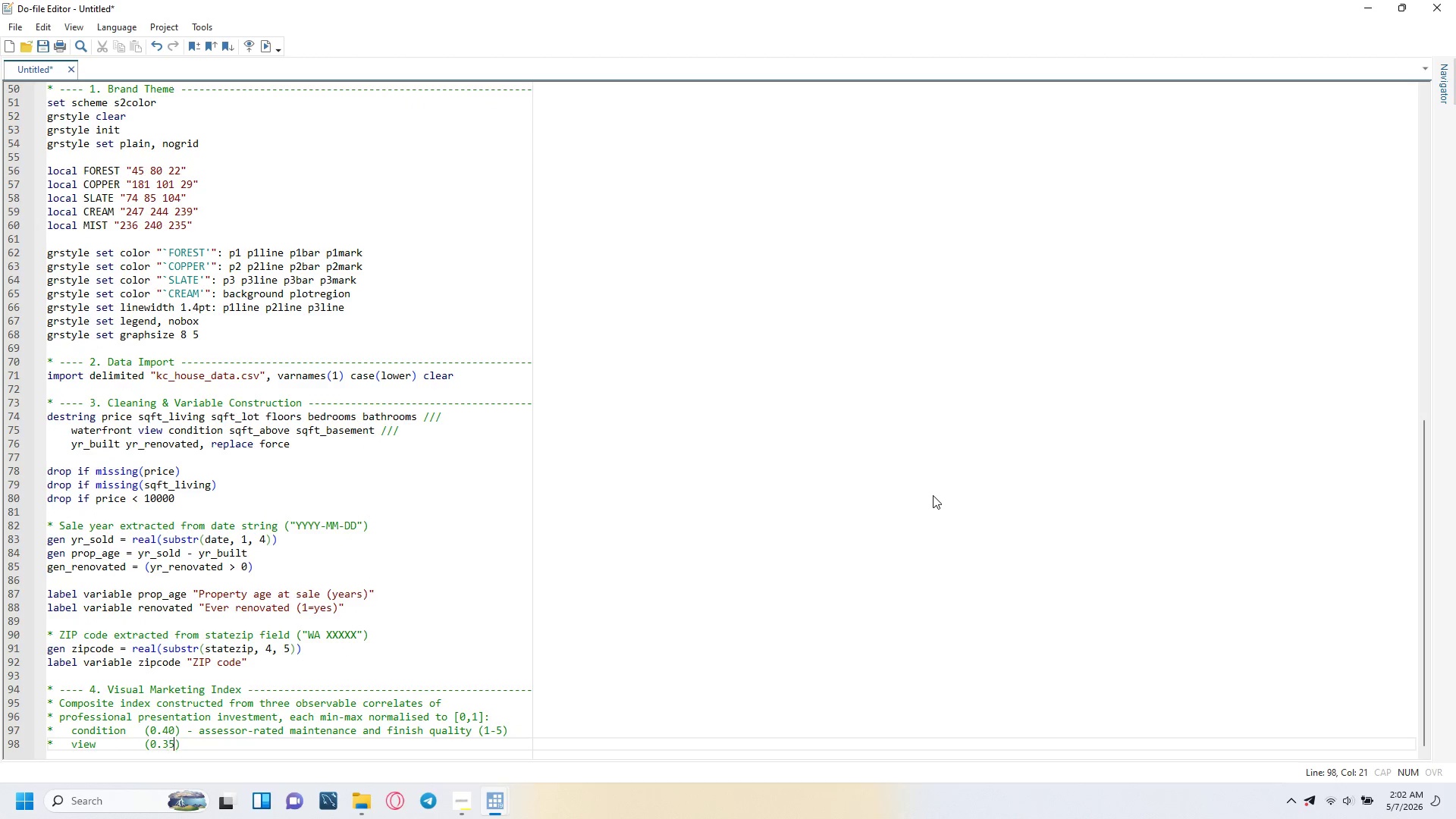 
key(ArrowRight)
 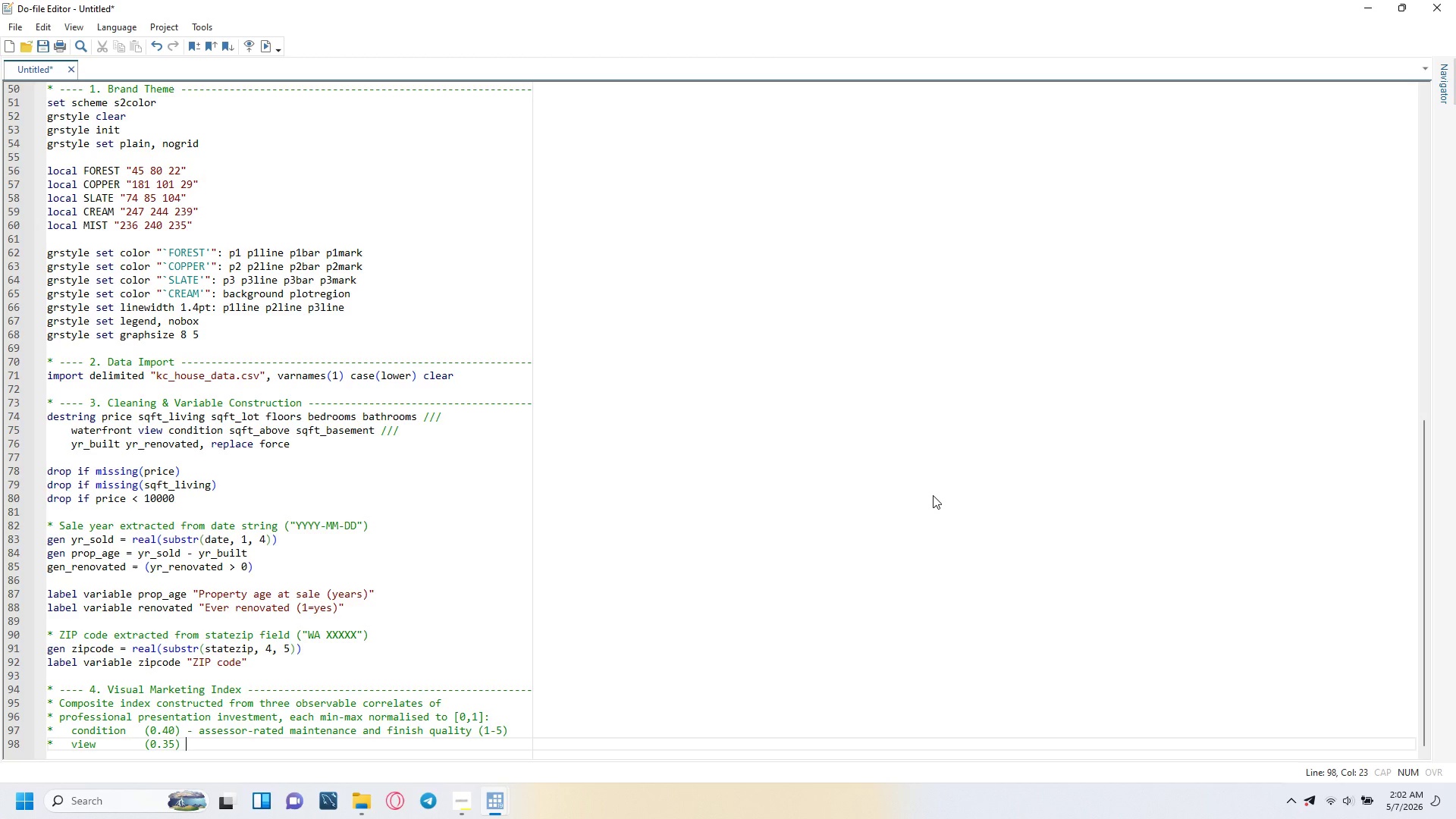 
key(Space)
 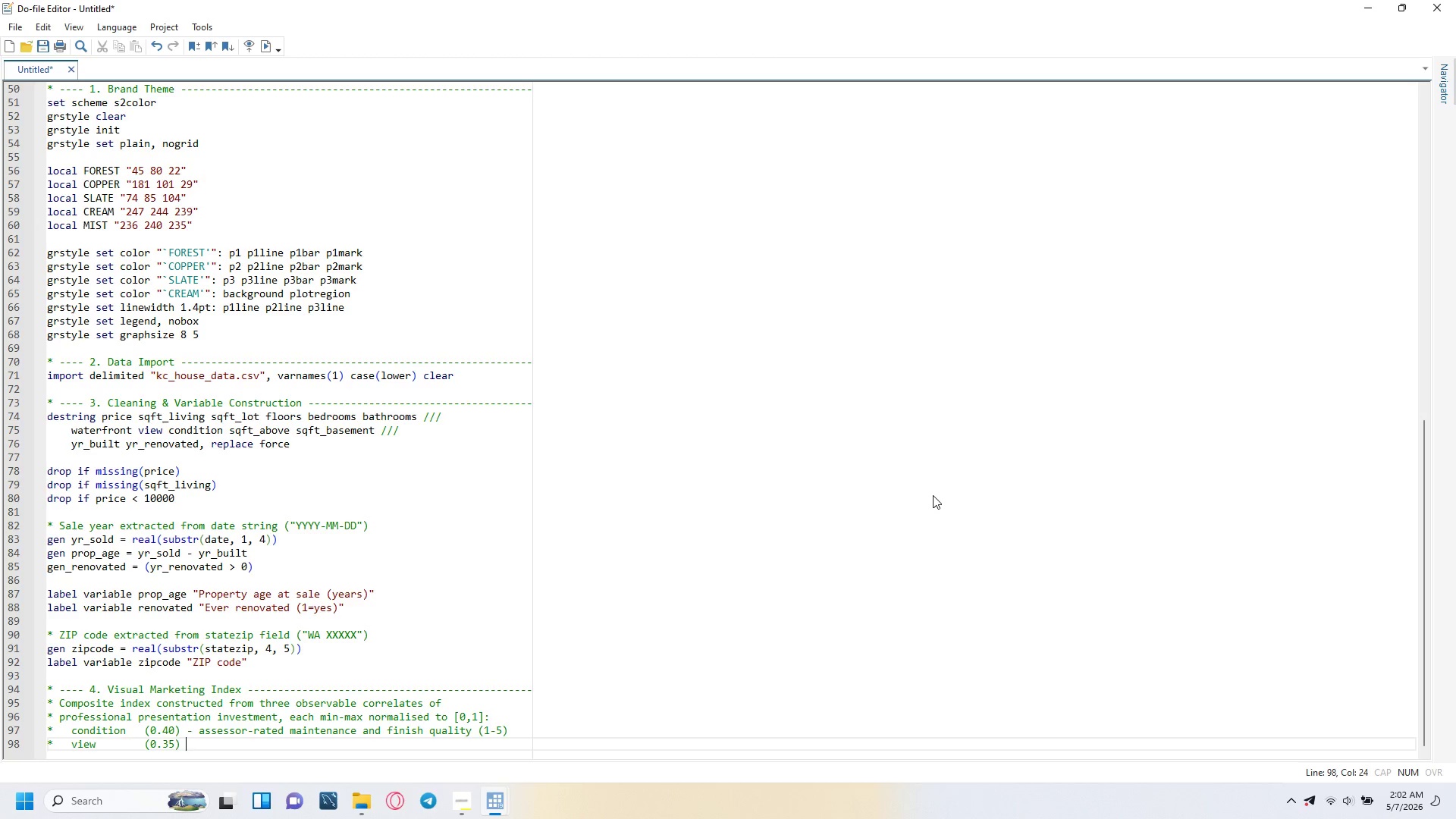 
key(Minus)
 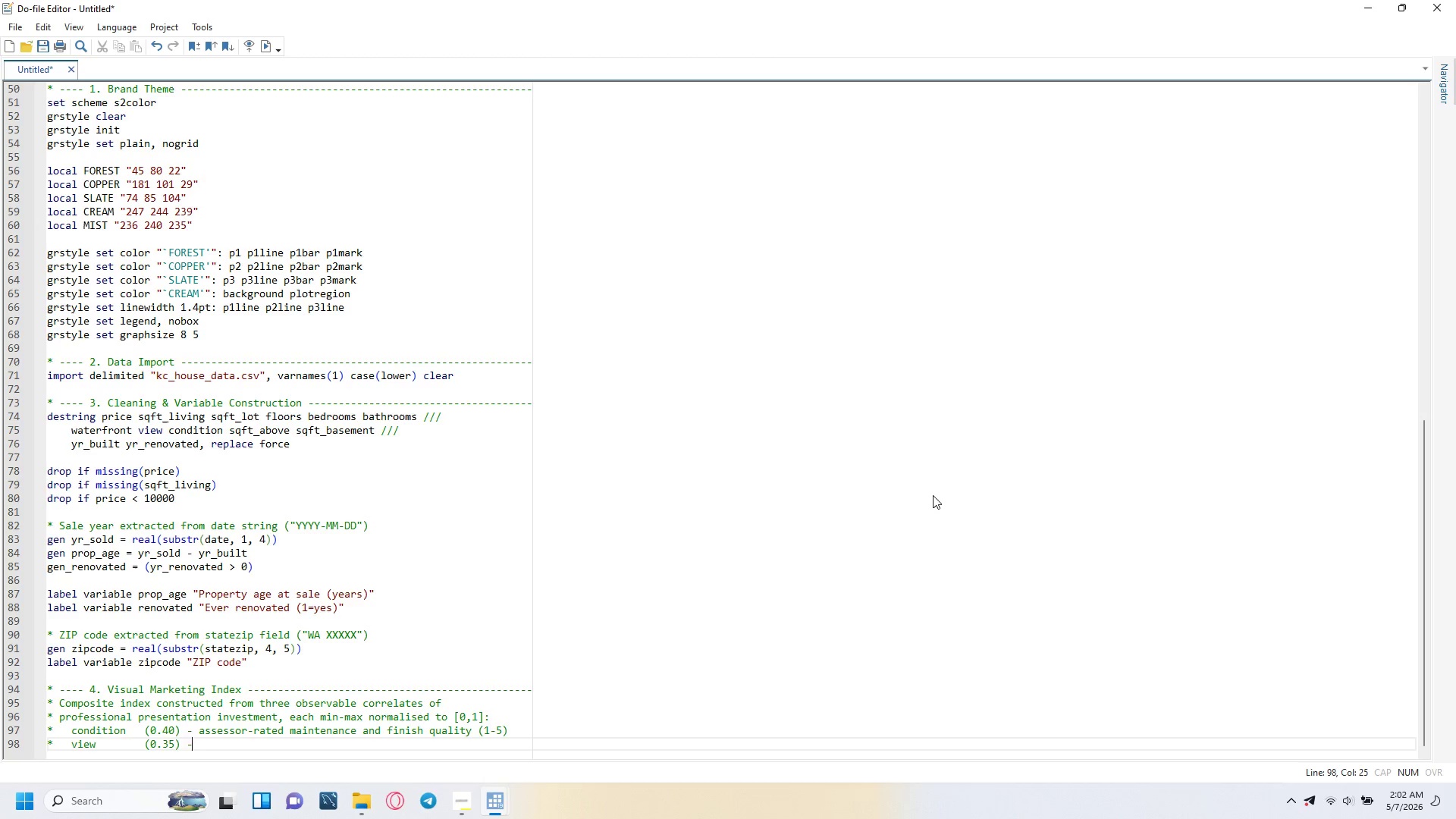 
key(Space)
 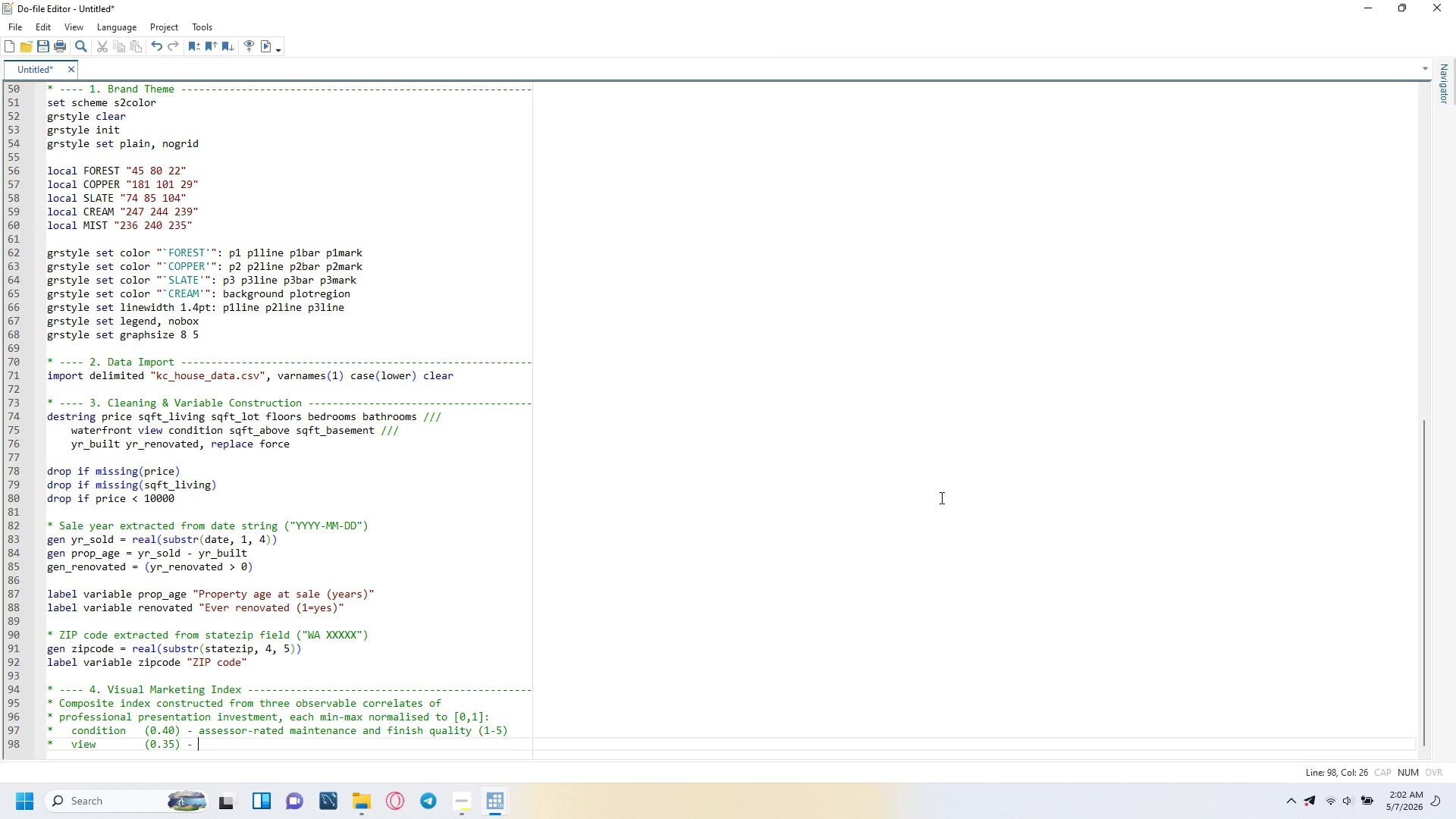 
type(view quality score (0-4)
 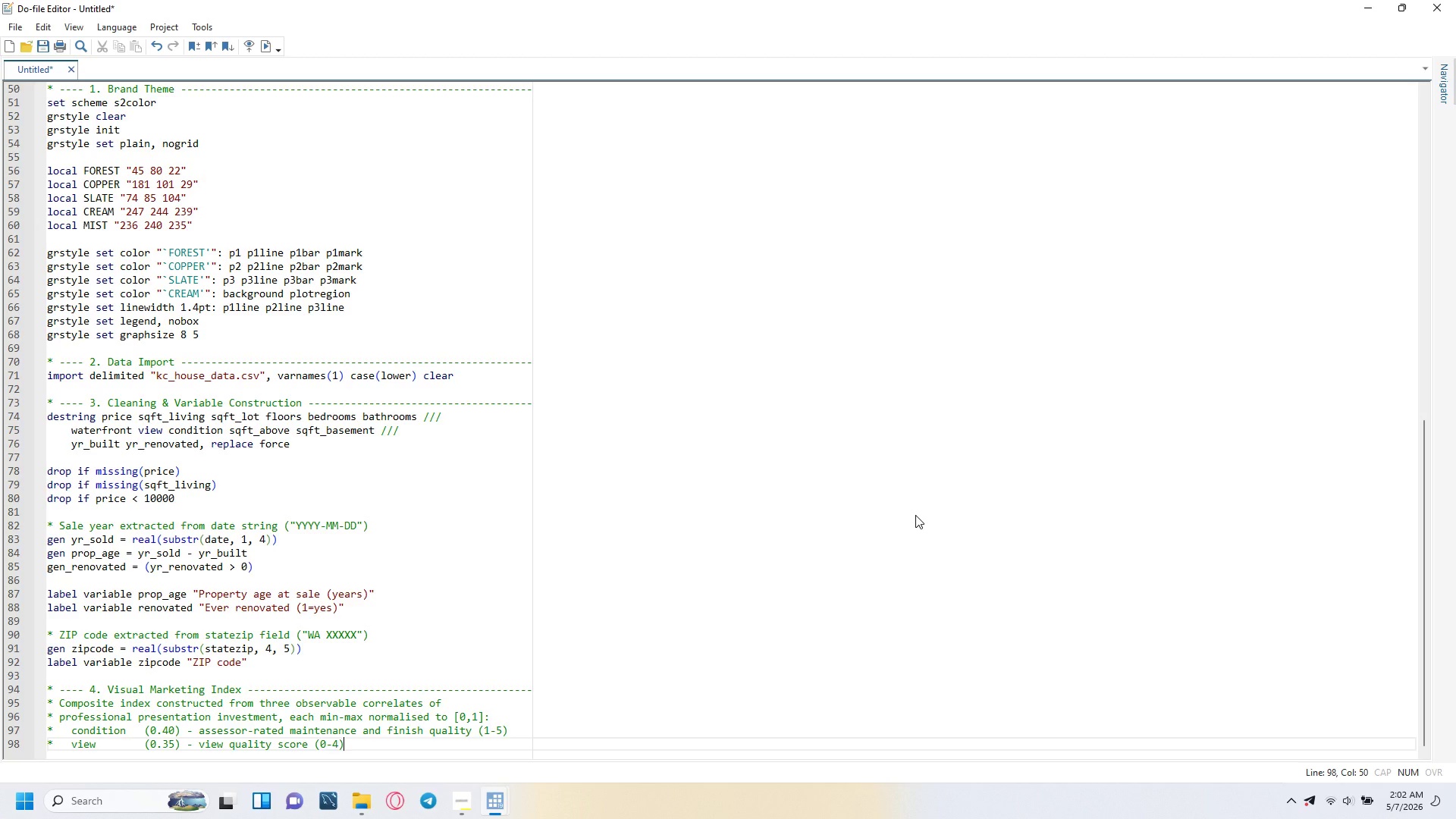 
 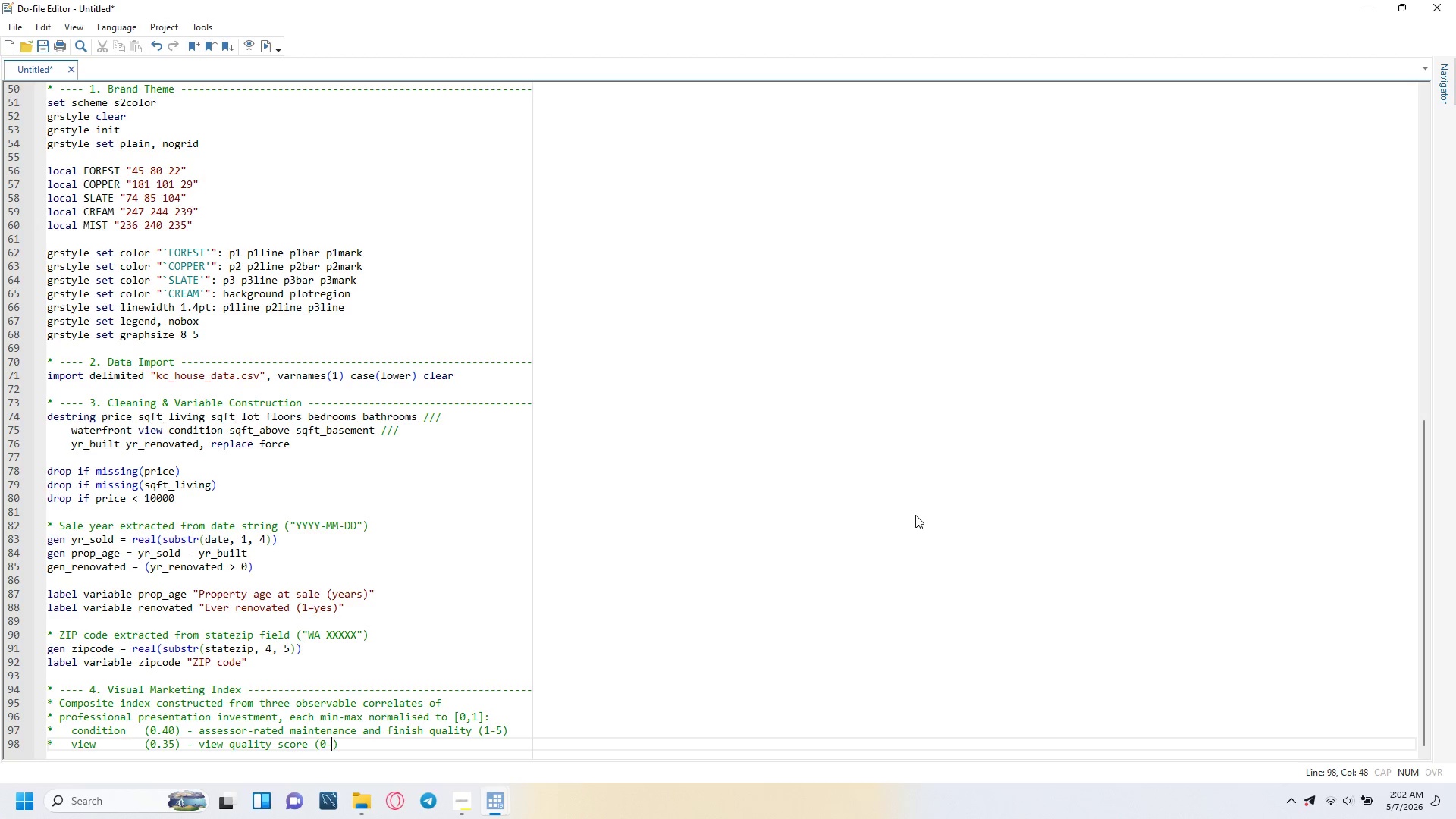 
key(ArrowRight)
 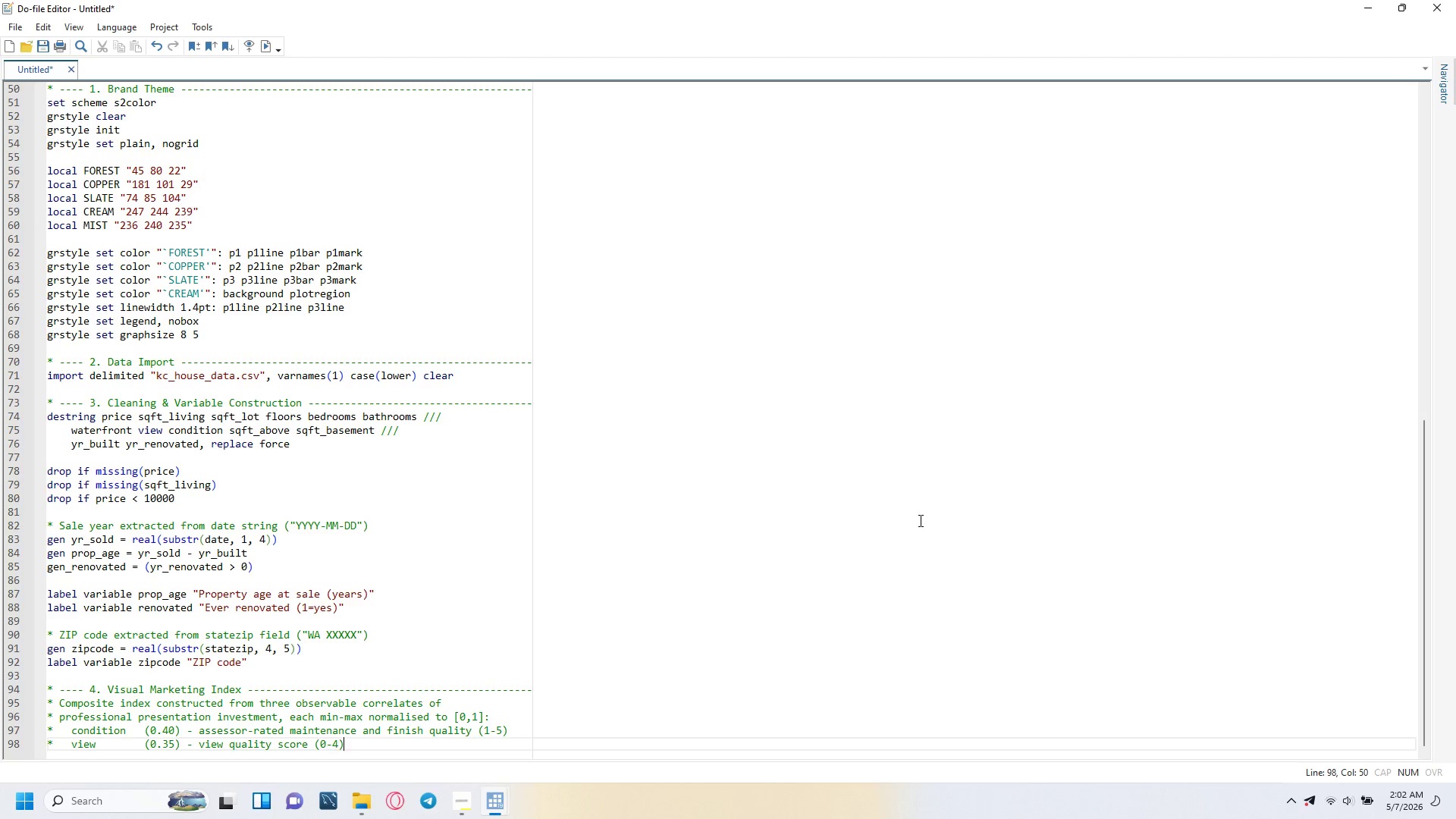 
type(; premium views correlate strong)
key(Backspace)
key(Backspace)
key(Backspace)
key(Backspace)
key(Backspace)
key(Backspace)
 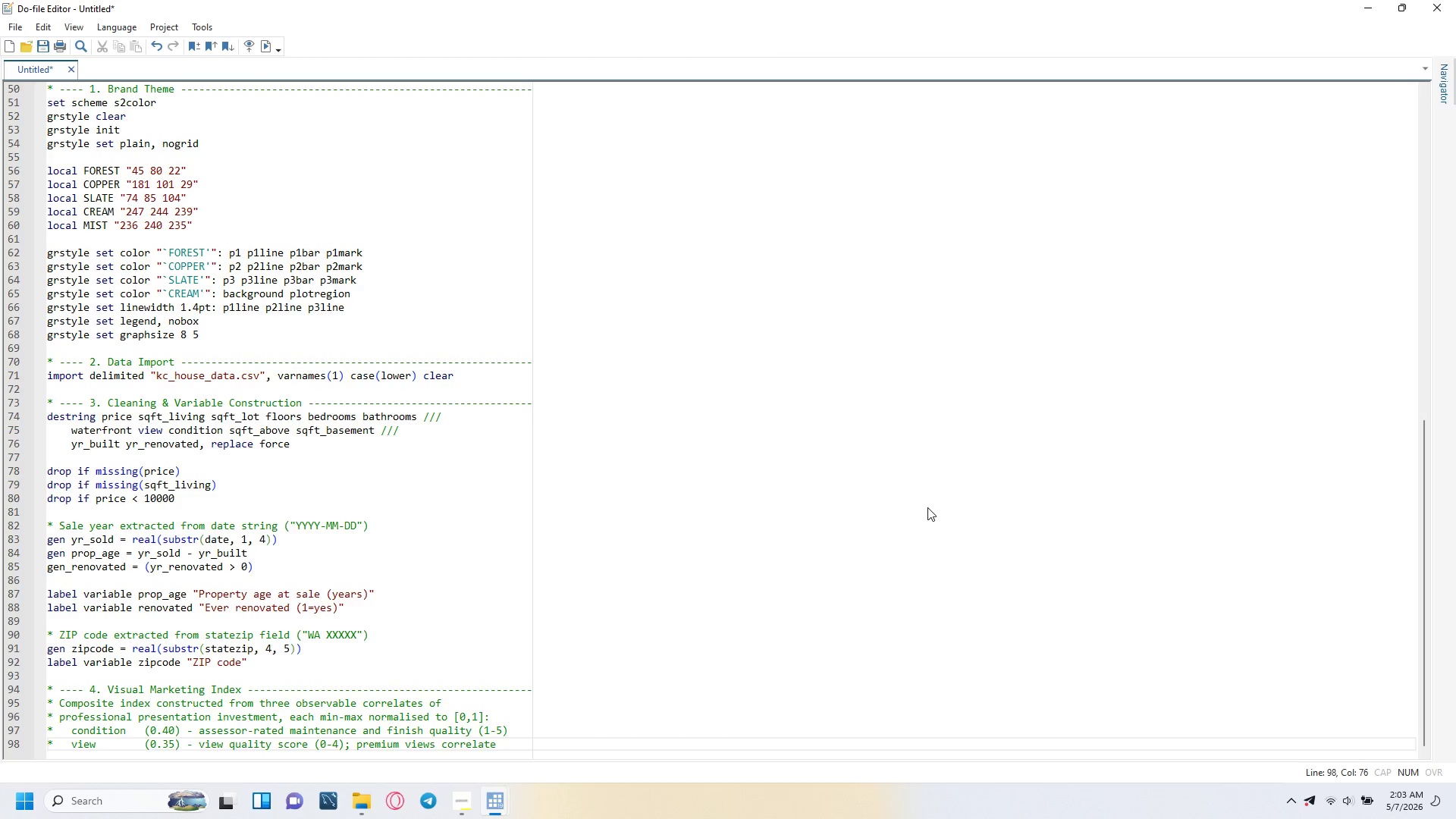 
key(Enter)
 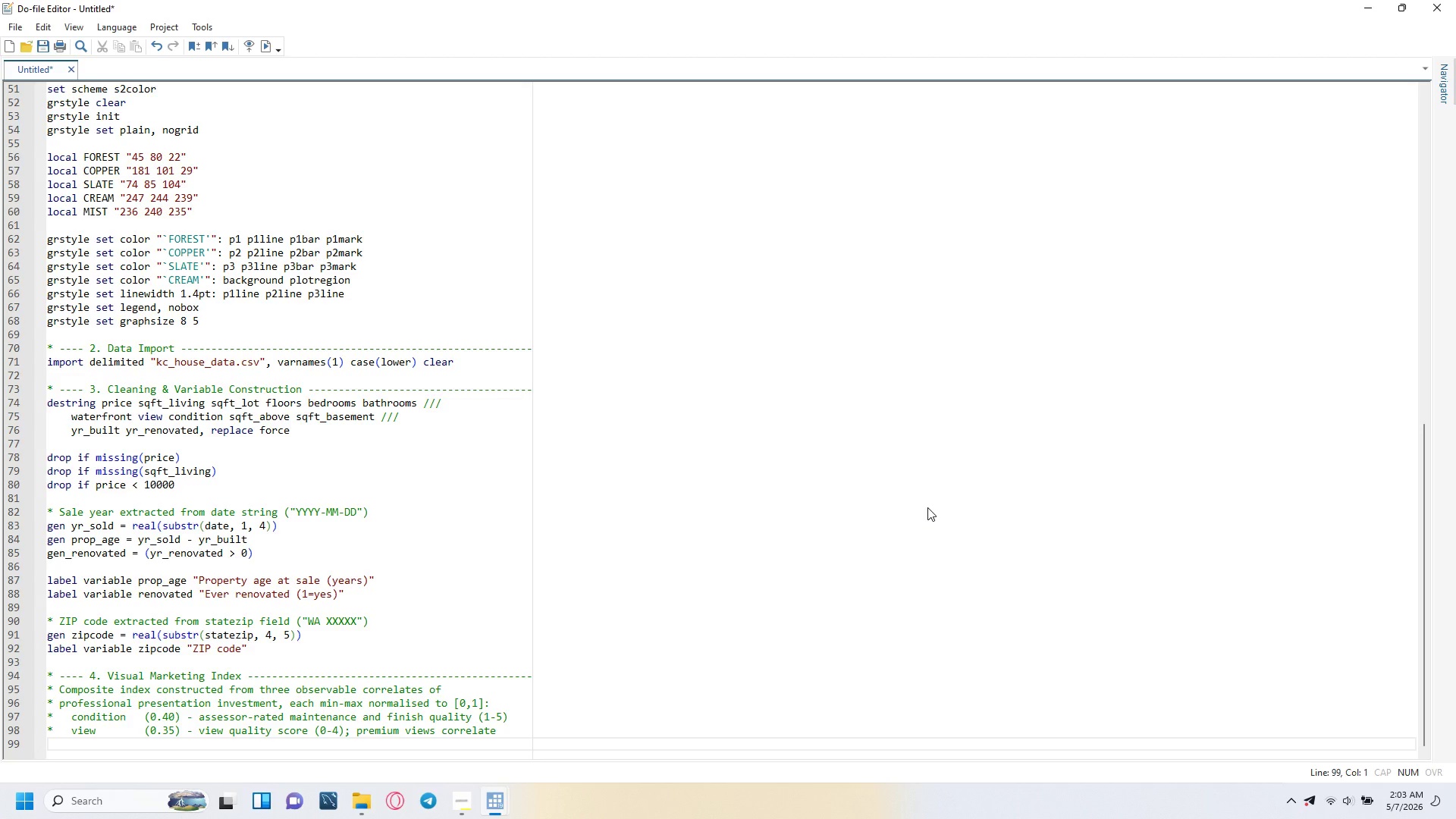 
key(Tab)
key(Tab)
key(Tab)
key(Tab)
key(Tab)
key(Tab)
key(Tab)
key(Backspace)
type(  )
key(Backspace)
type(strongly)
 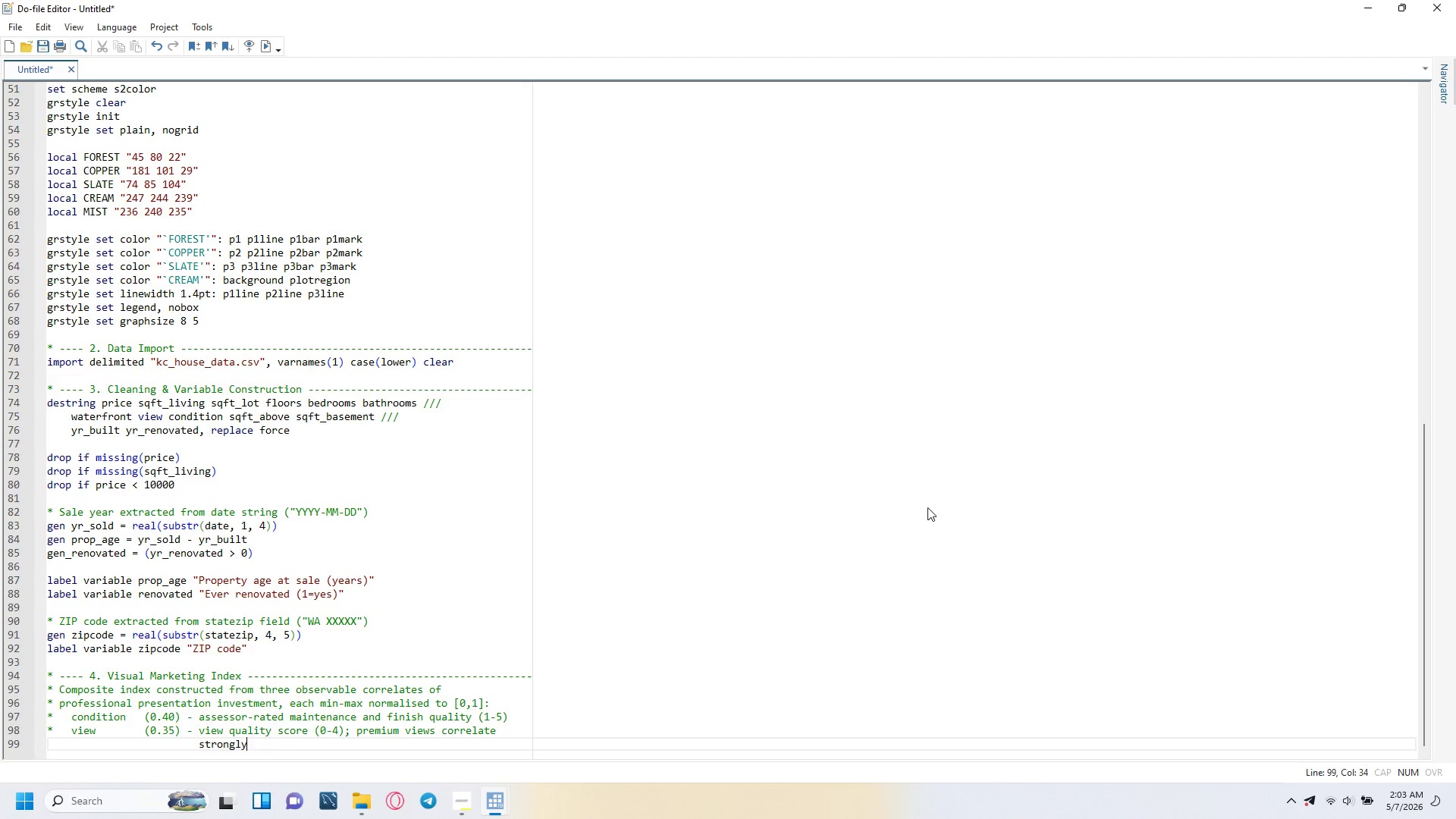 
key(ArrowLeft)
 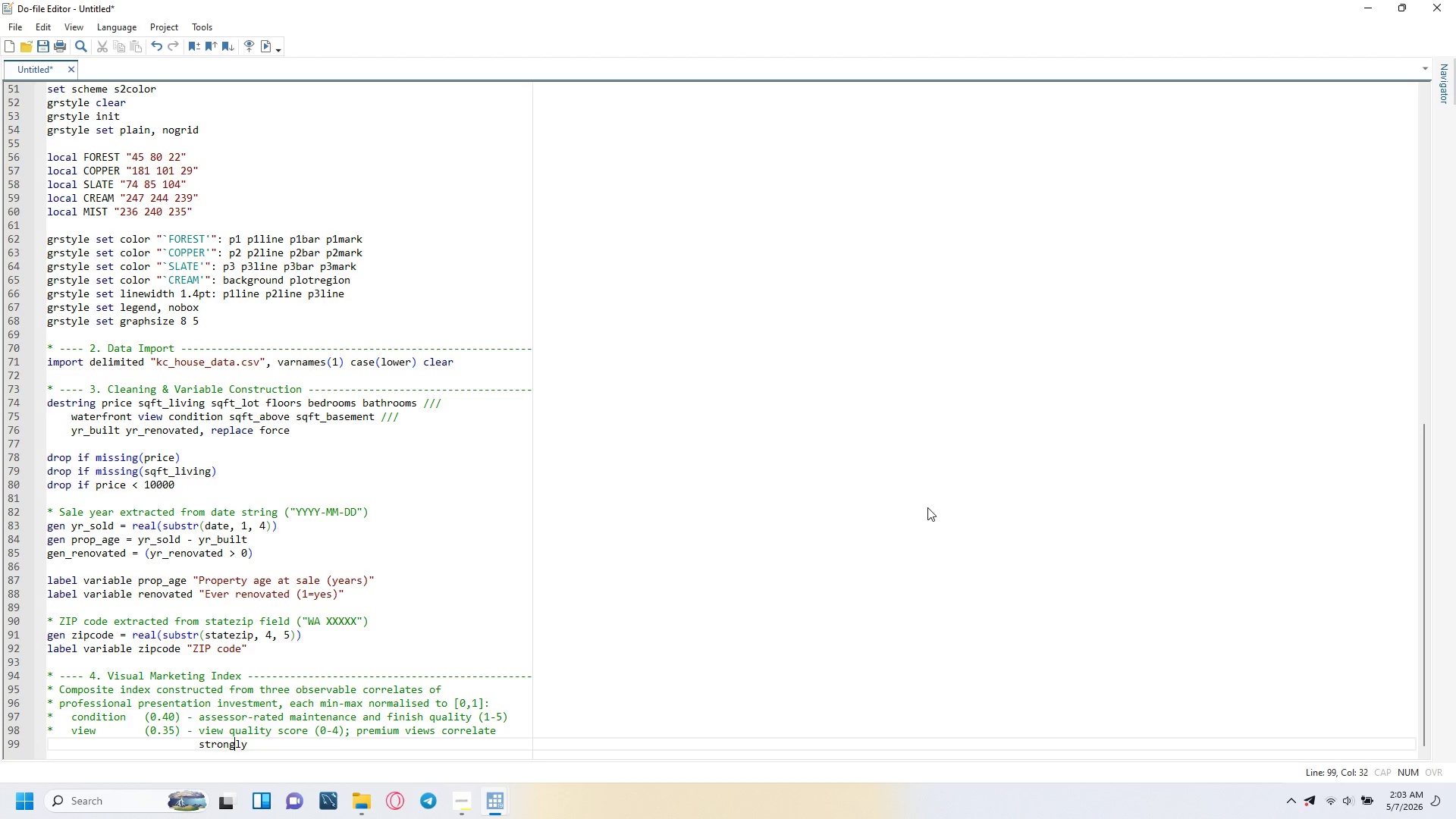 
key(ArrowLeft)
 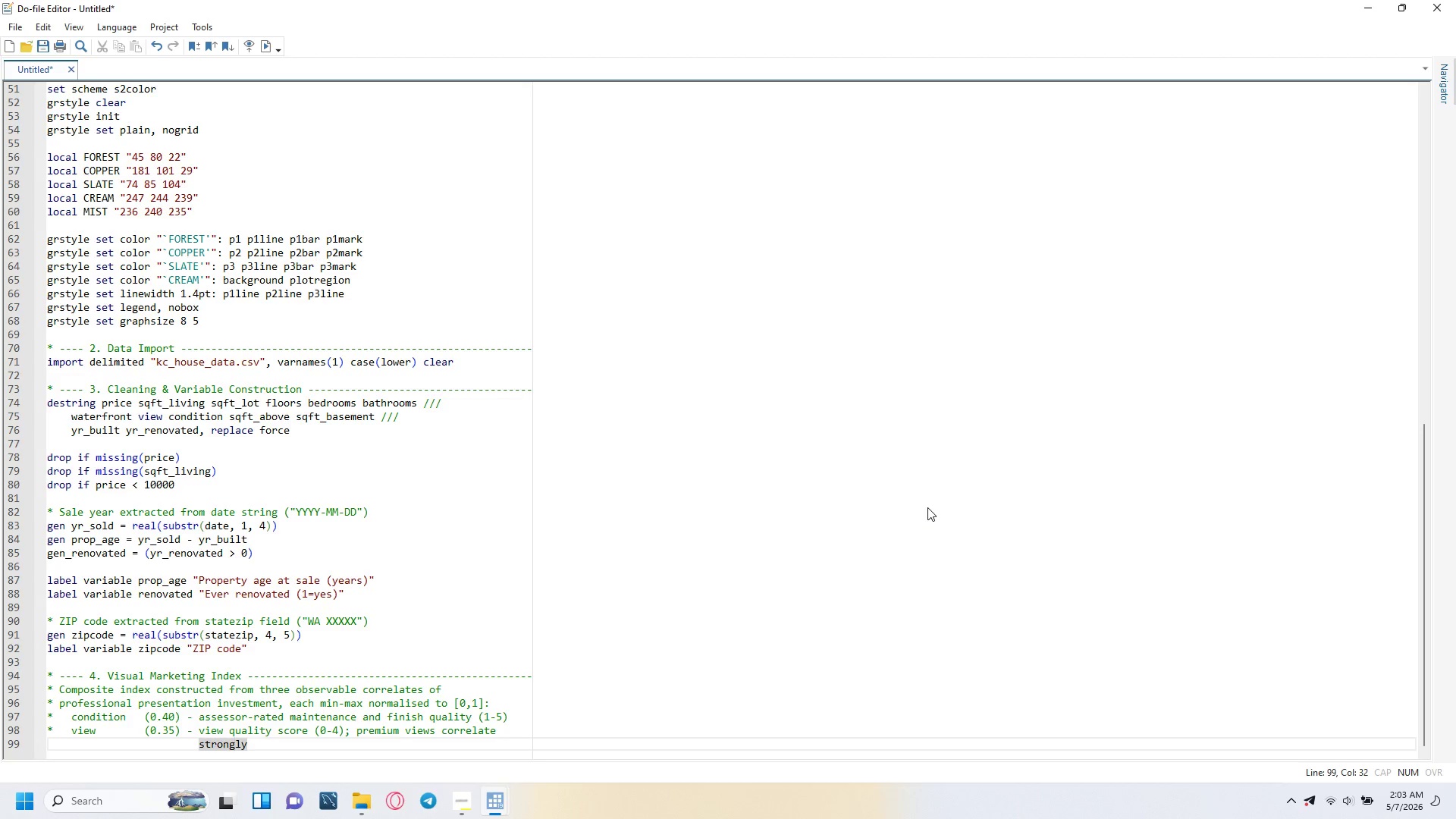 
hold_key(key=ArrowLeft, duration=0.89)
 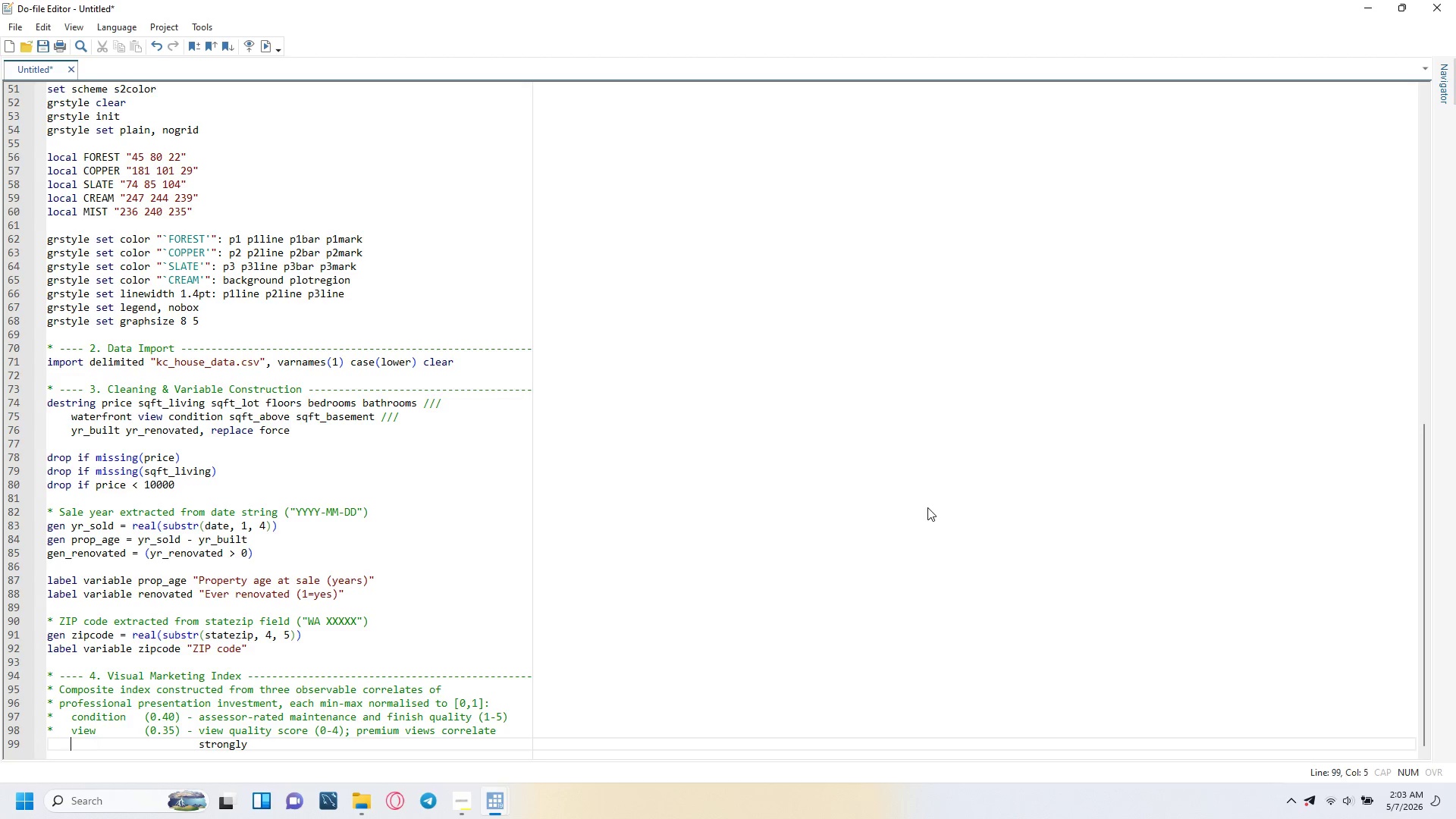 
key(ArrowLeft)
 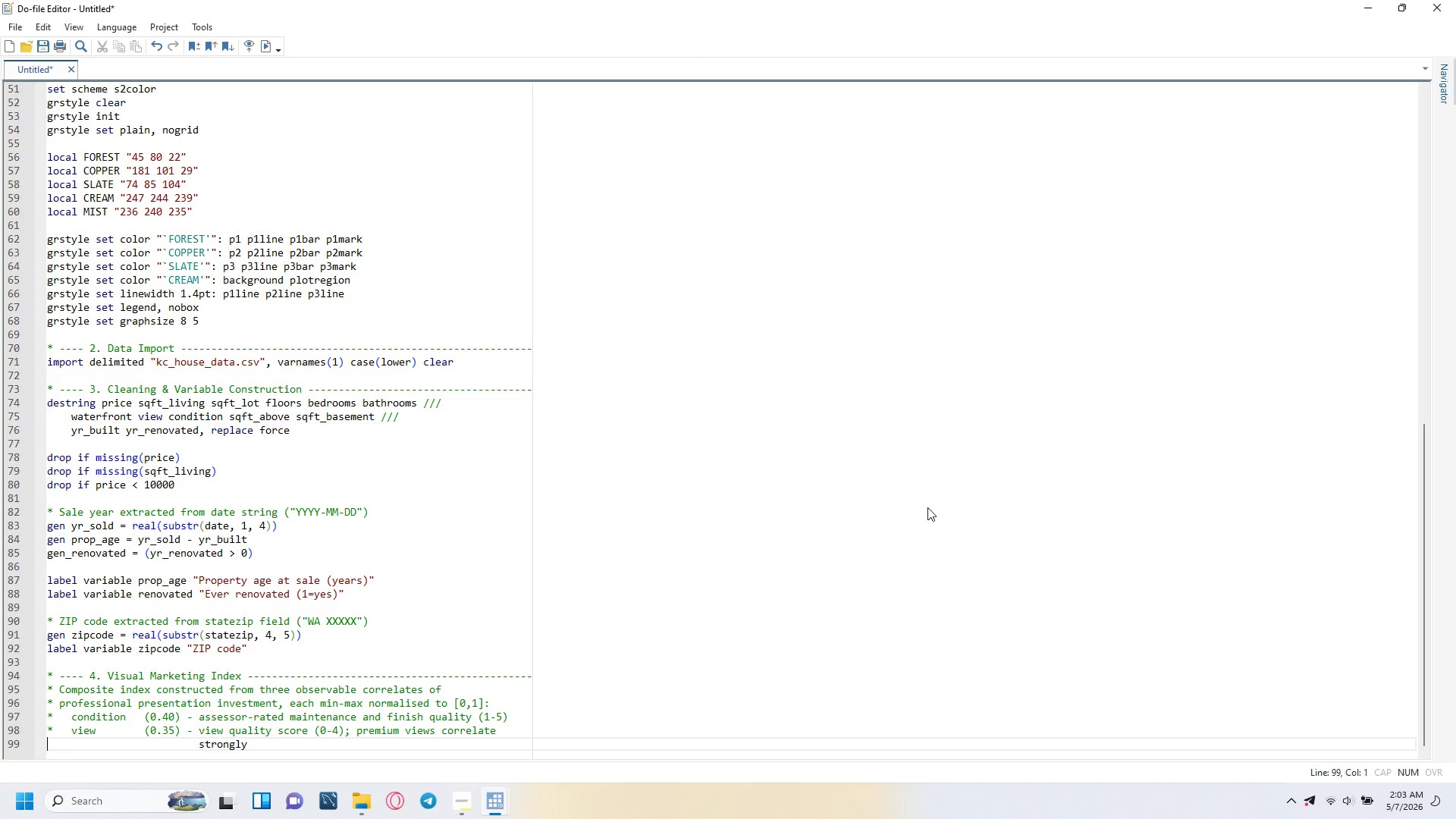 
key(ArrowLeft)
 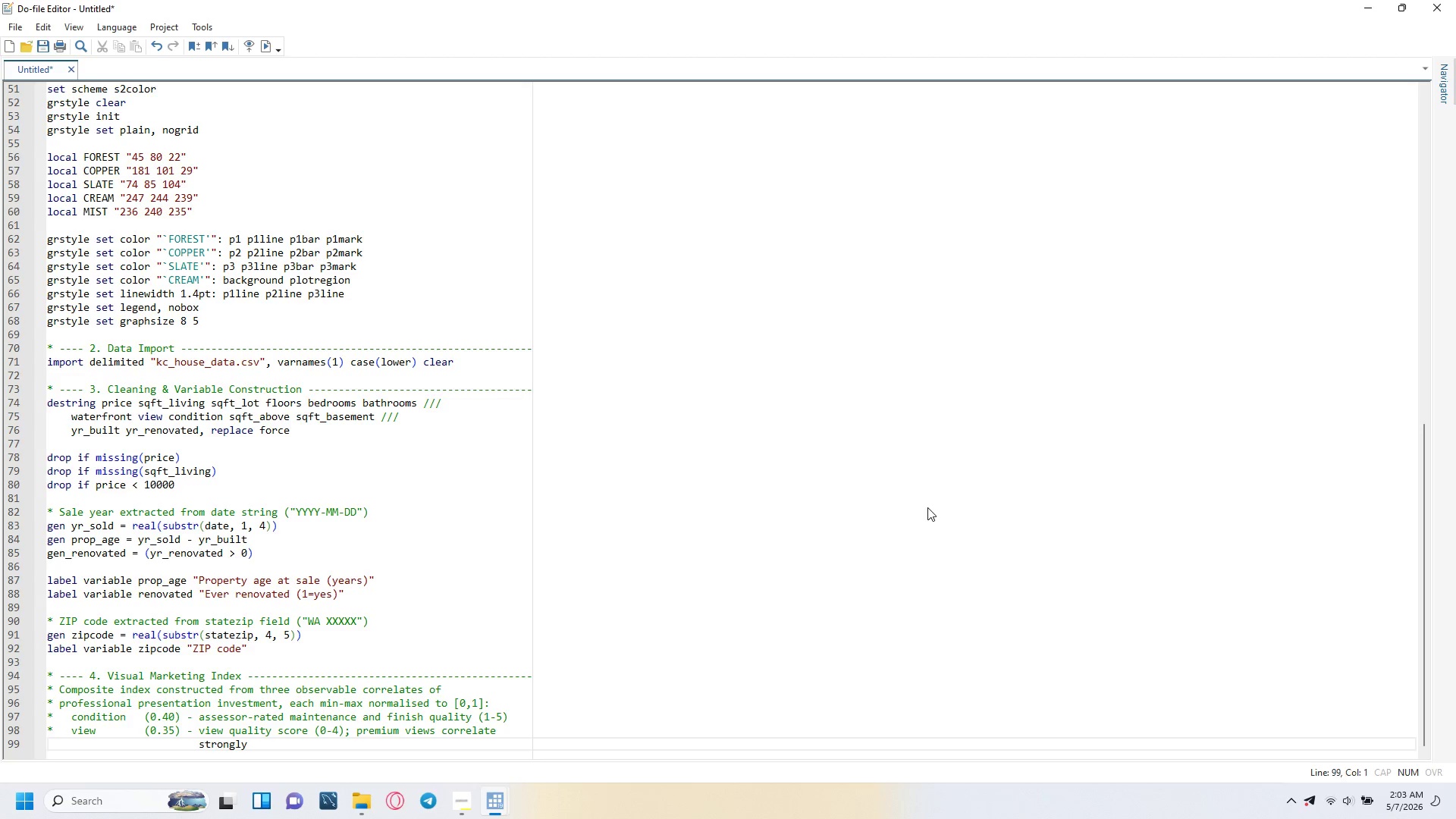 
key(Shift+ShiftLeft)
 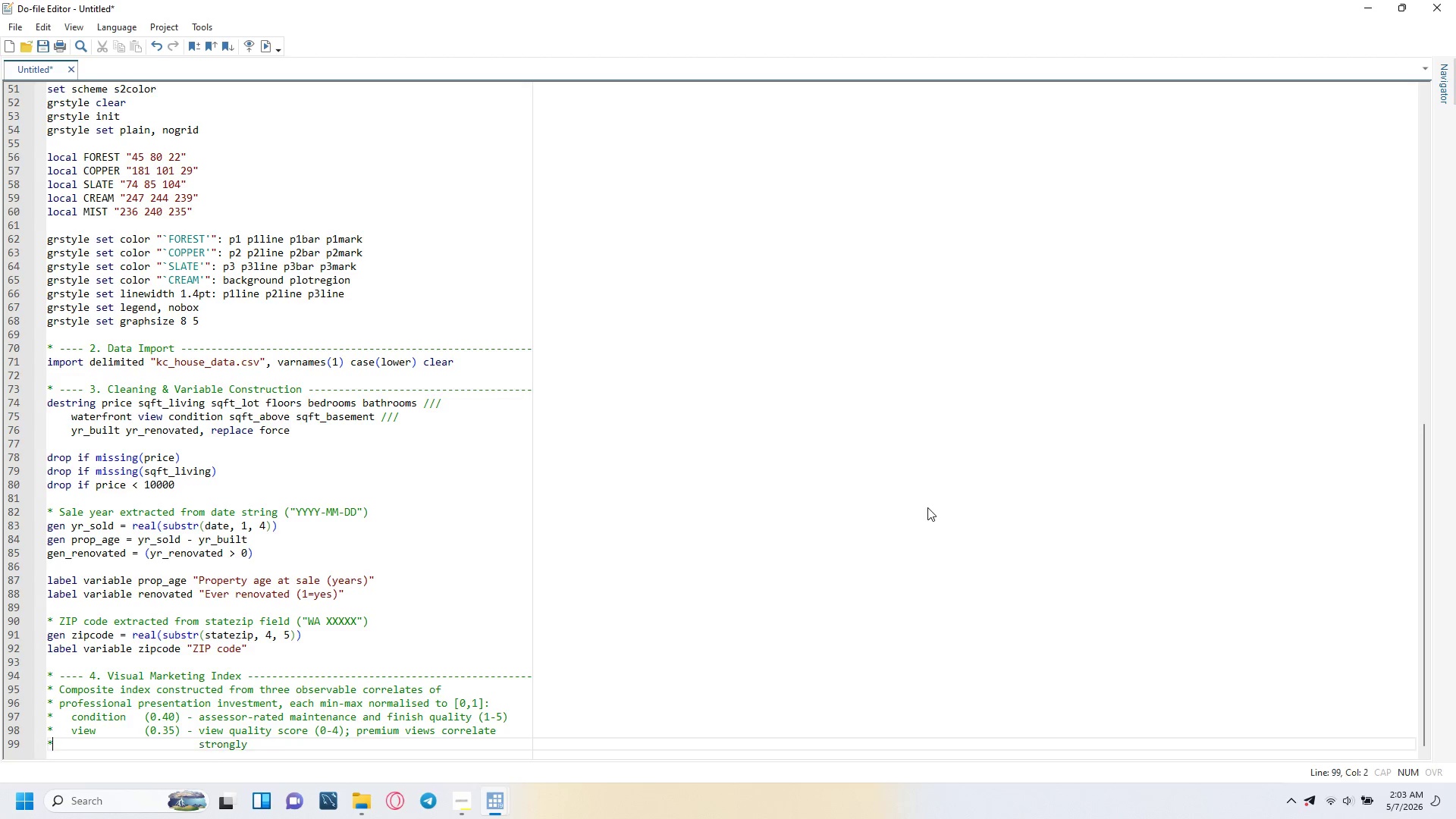 
key(Shift+8)
 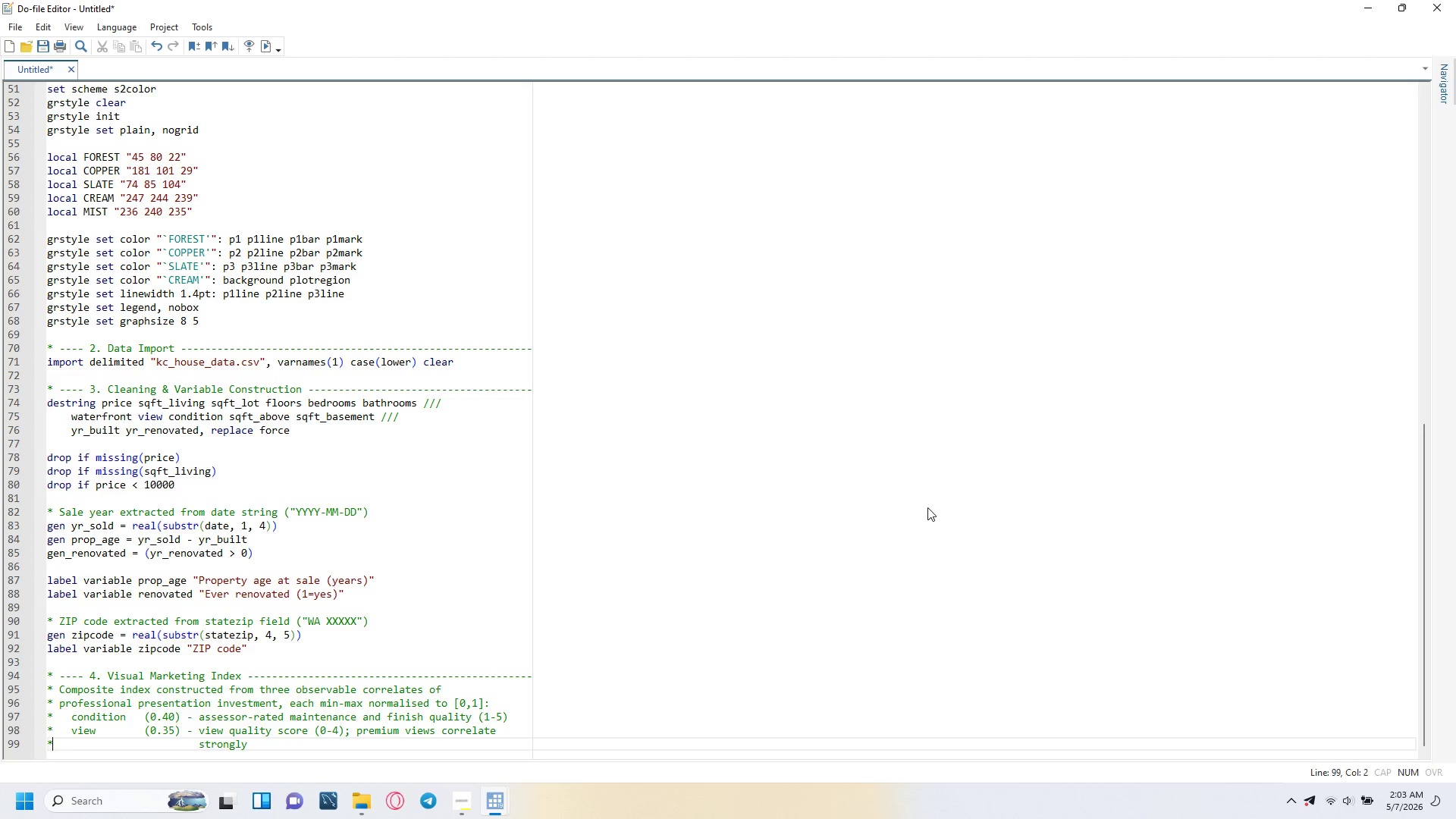 
key(ArrowRight)
 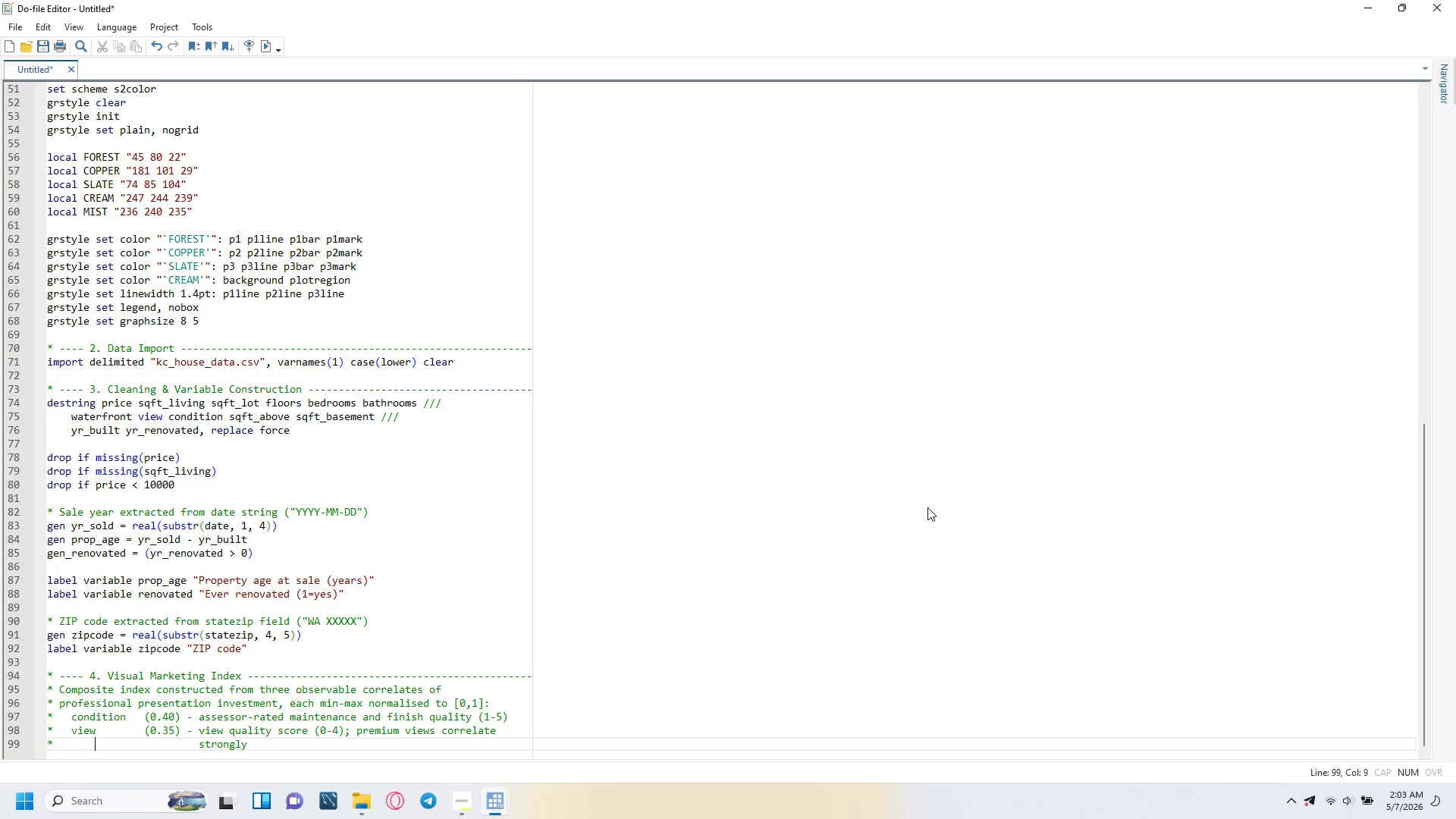 
key(ArrowRight)
 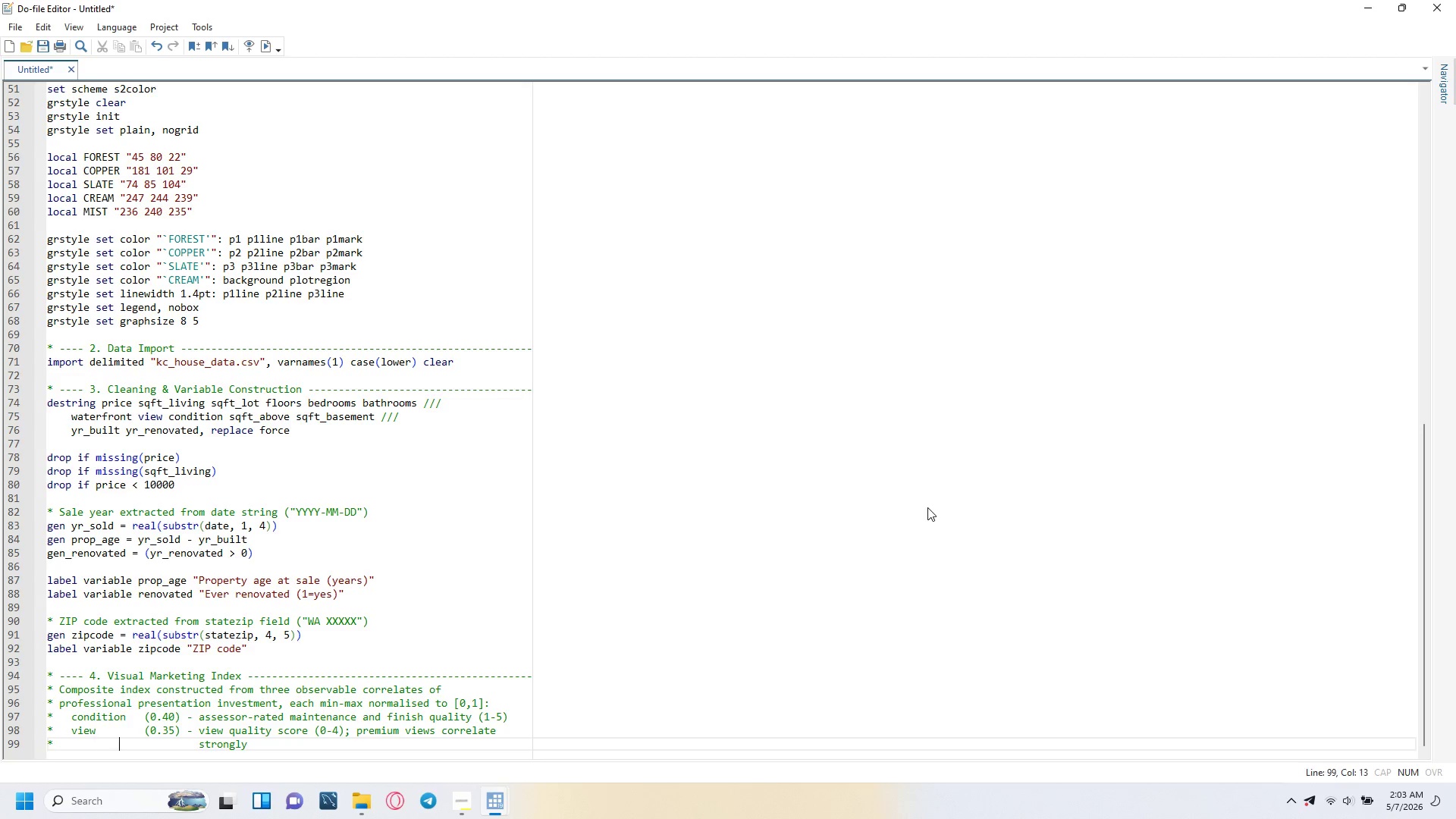 
key(ArrowRight)
 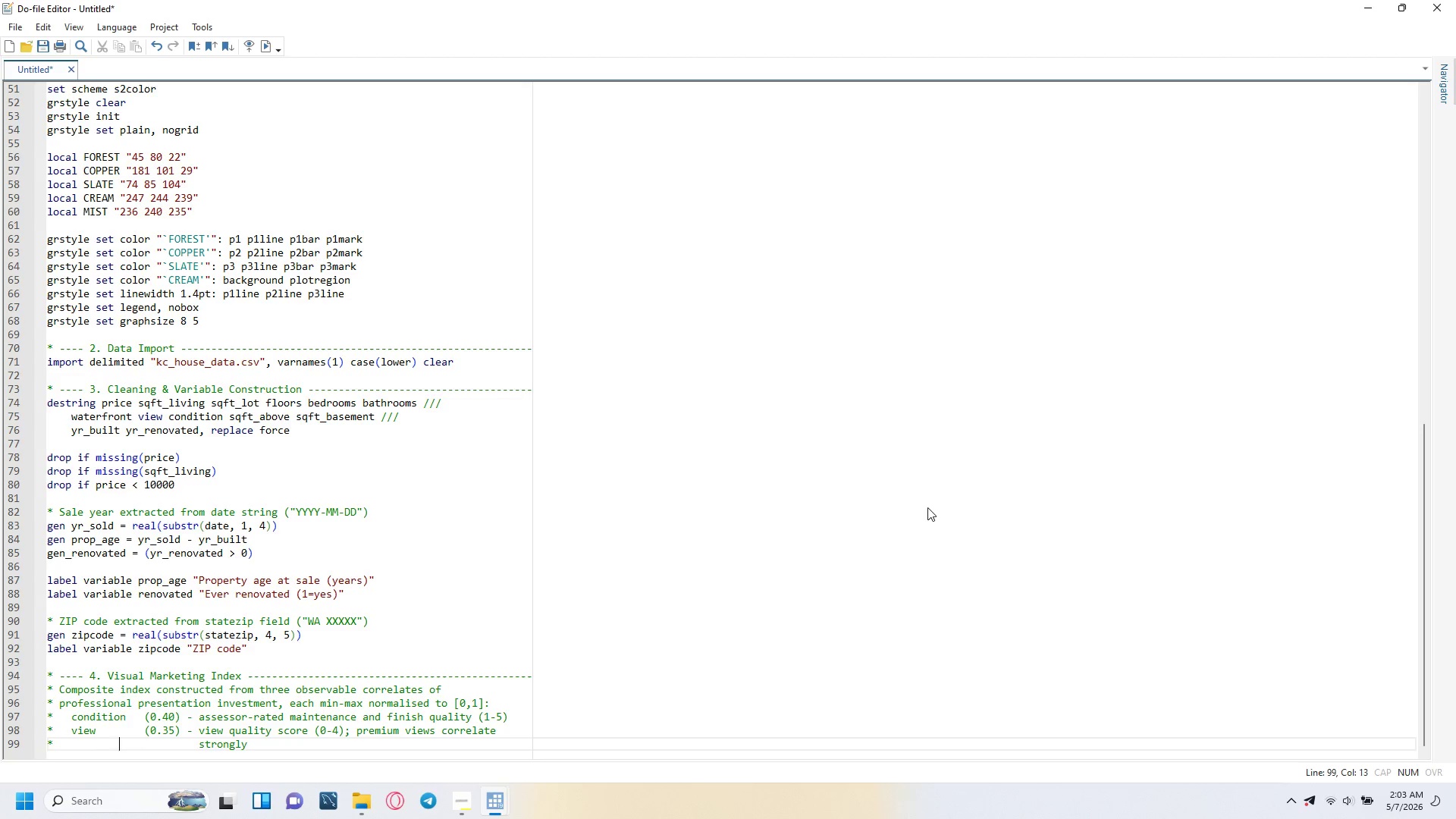 
key(ArrowRight)
 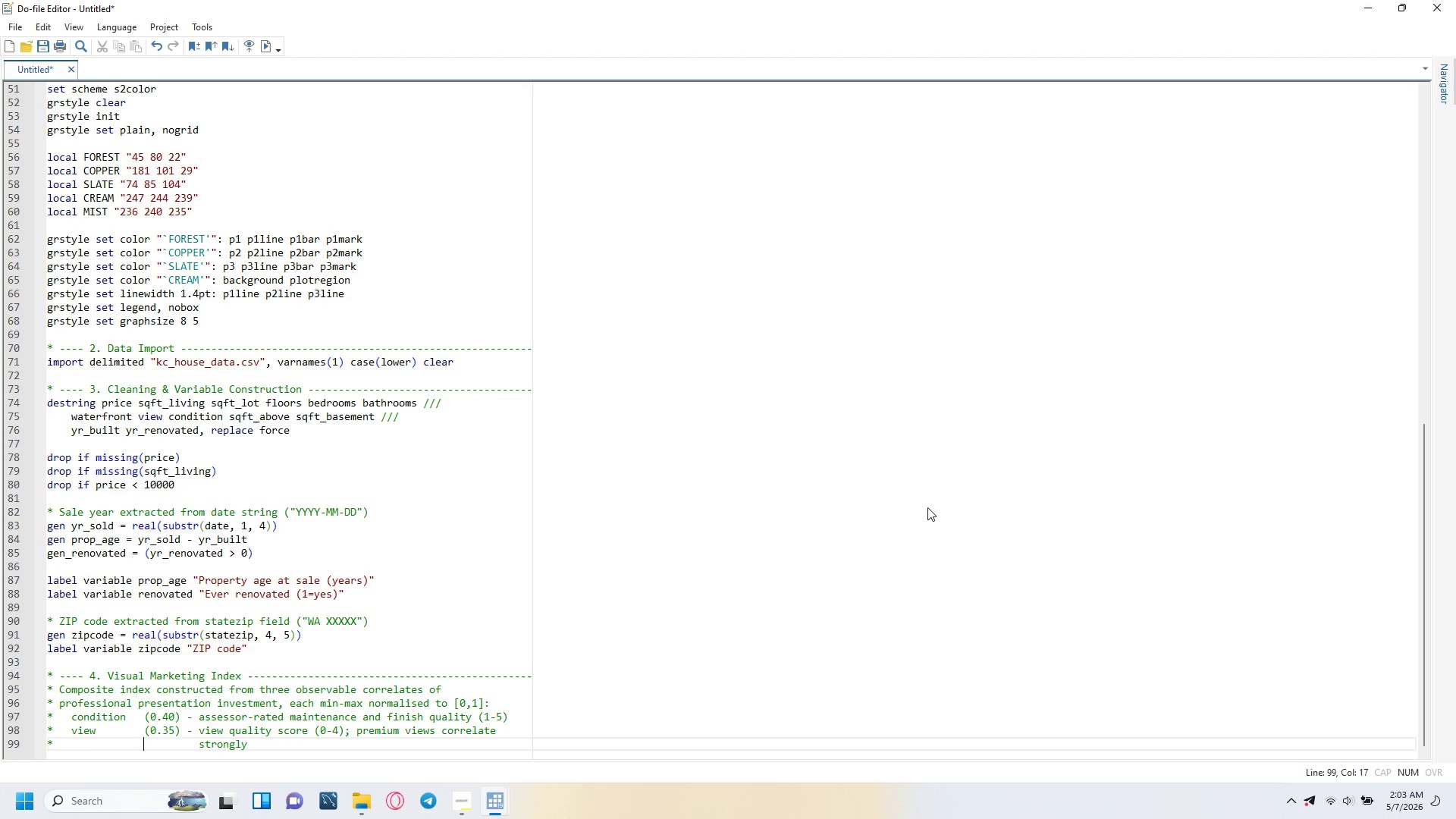 
key(ArrowRight)
 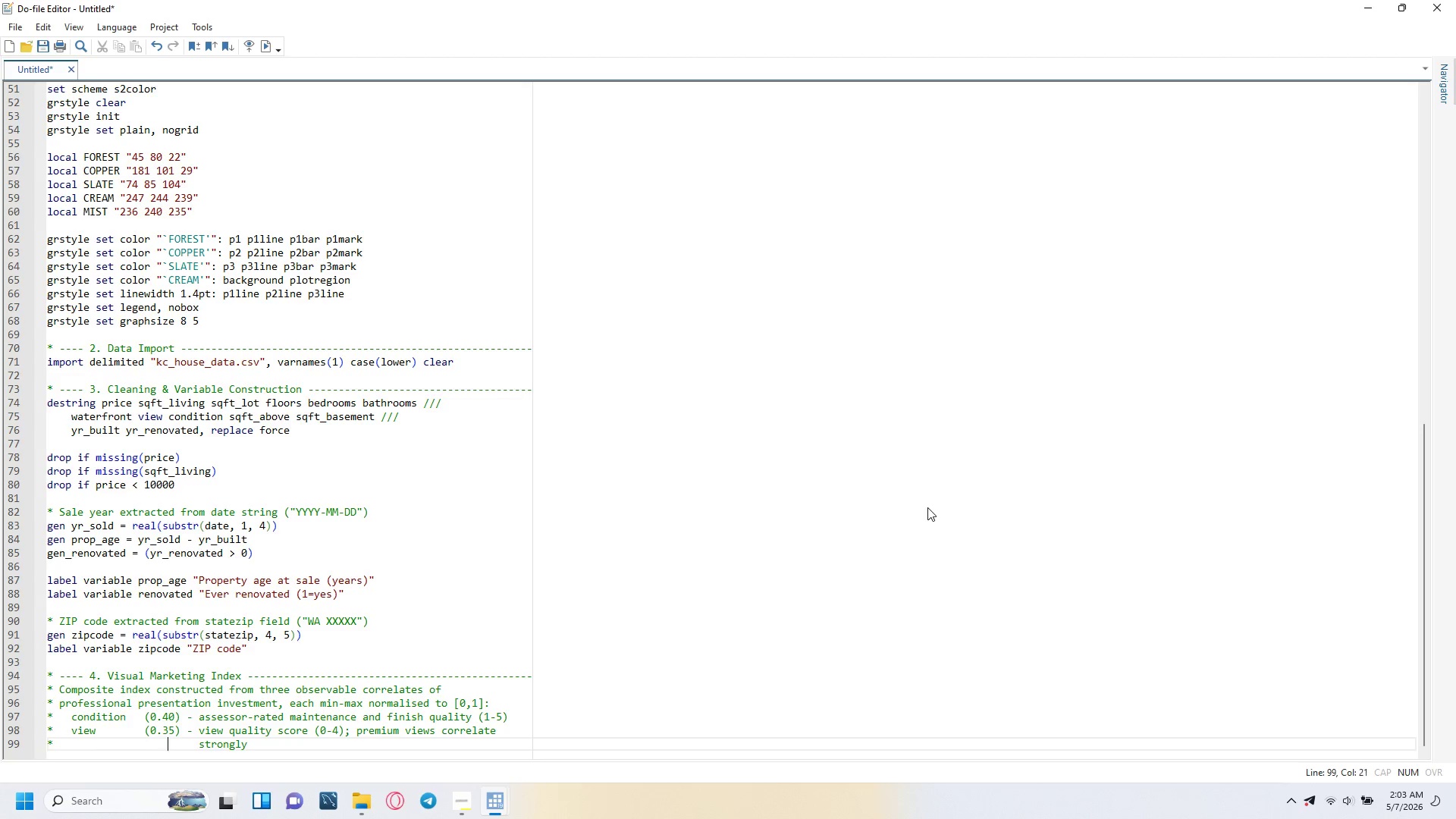 
key(ArrowRight)
 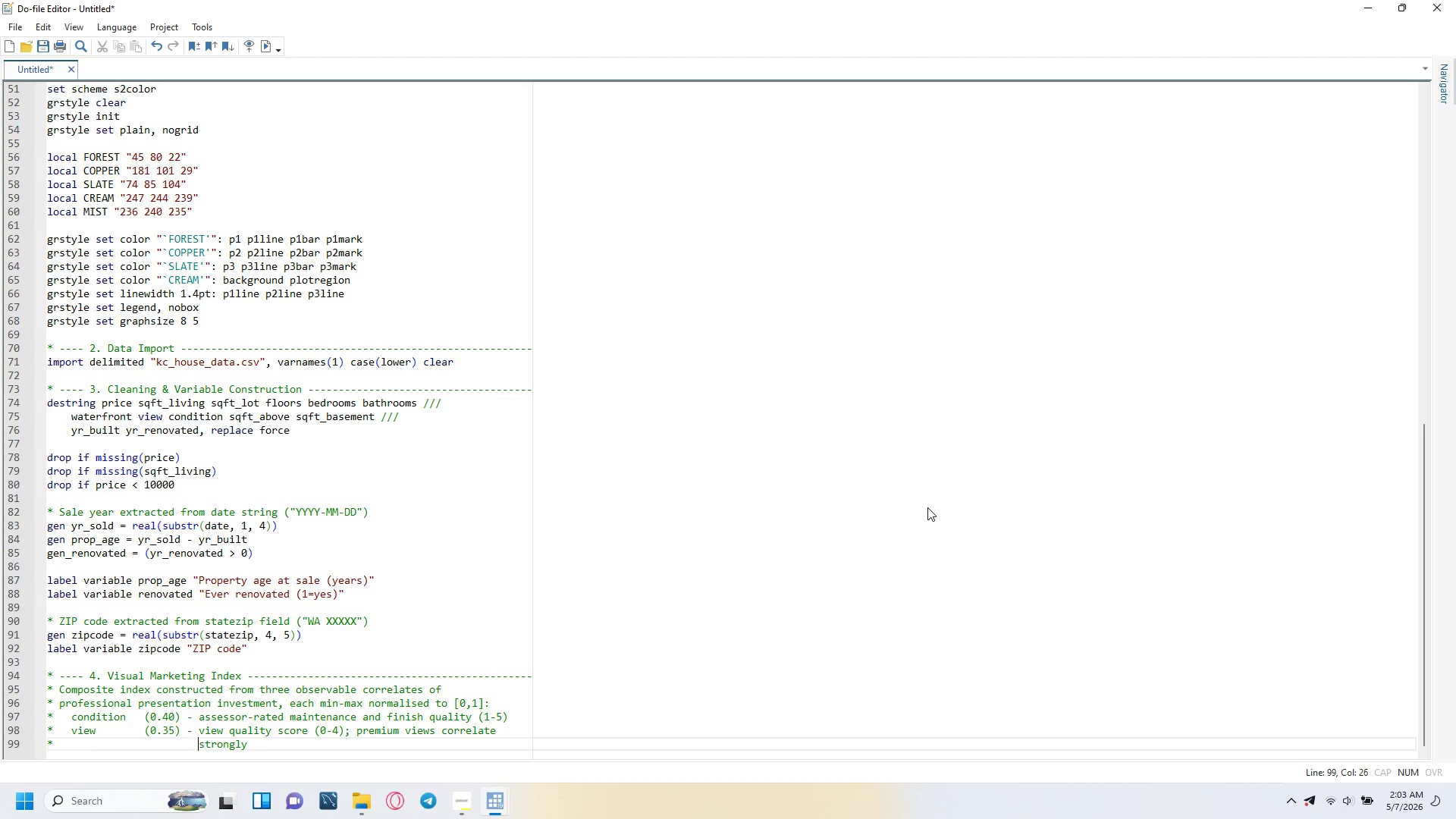 
key(ArrowRight)
 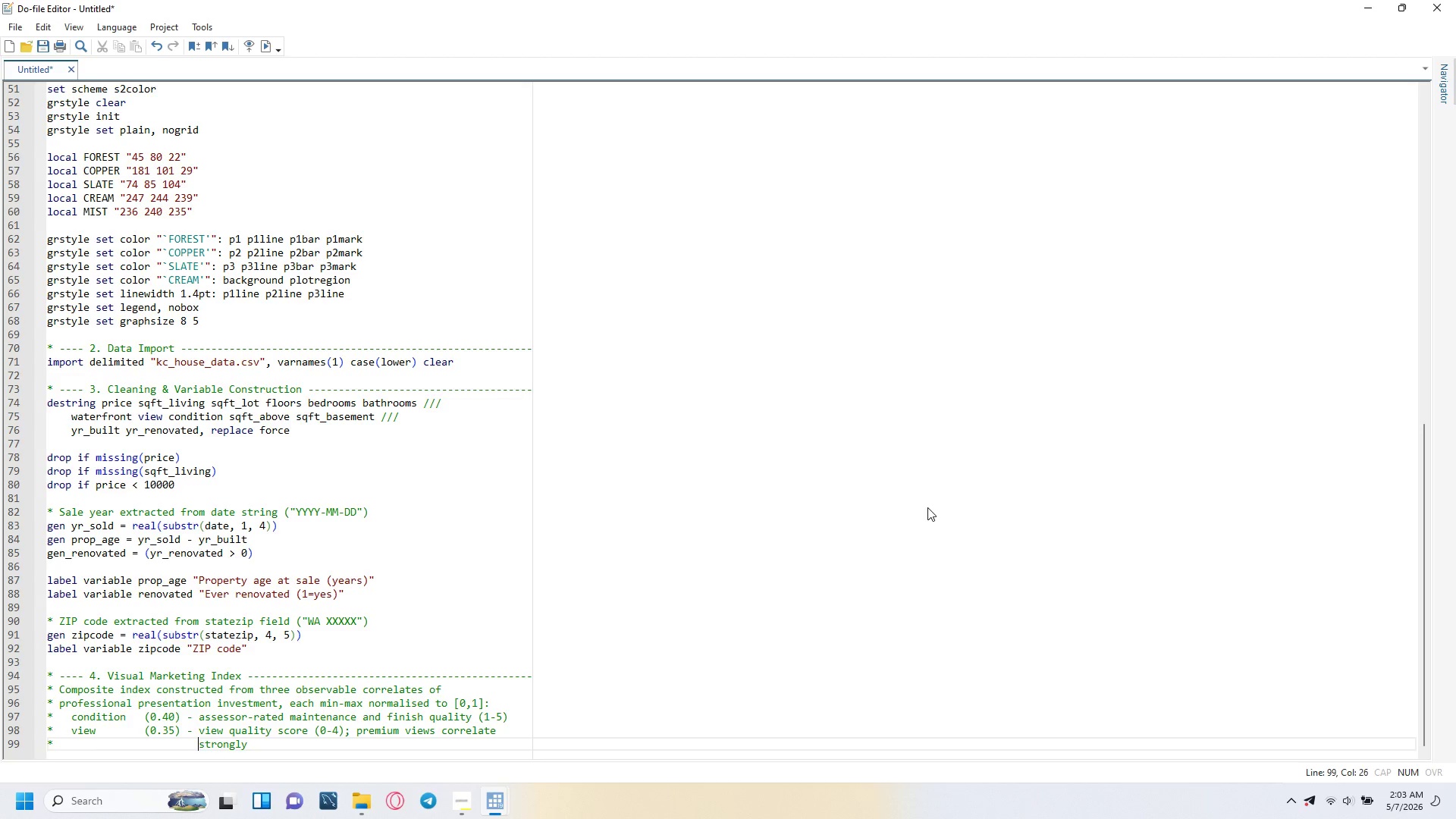 
key(ArrowRight)
 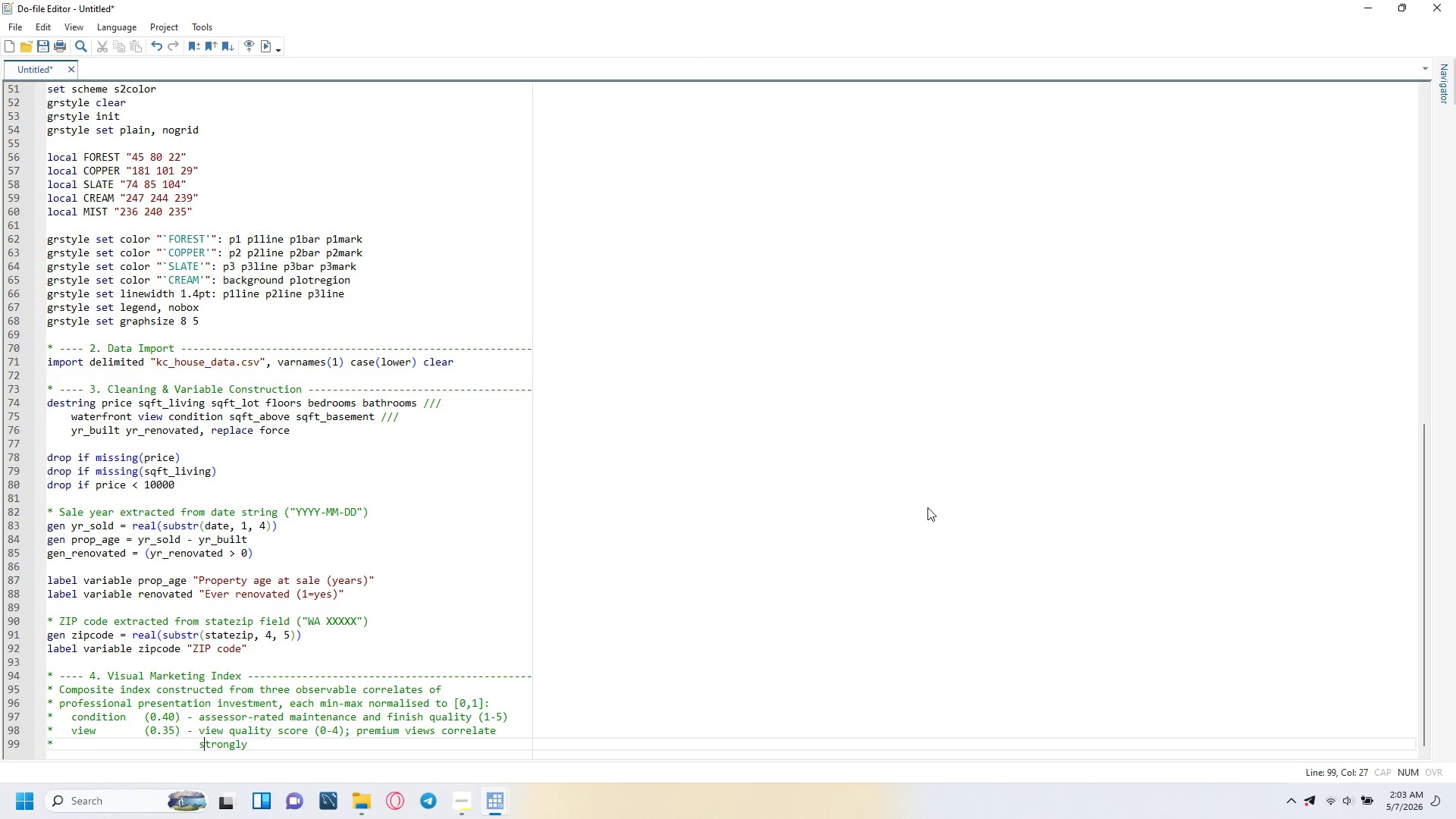 
key(ArrowRight)
 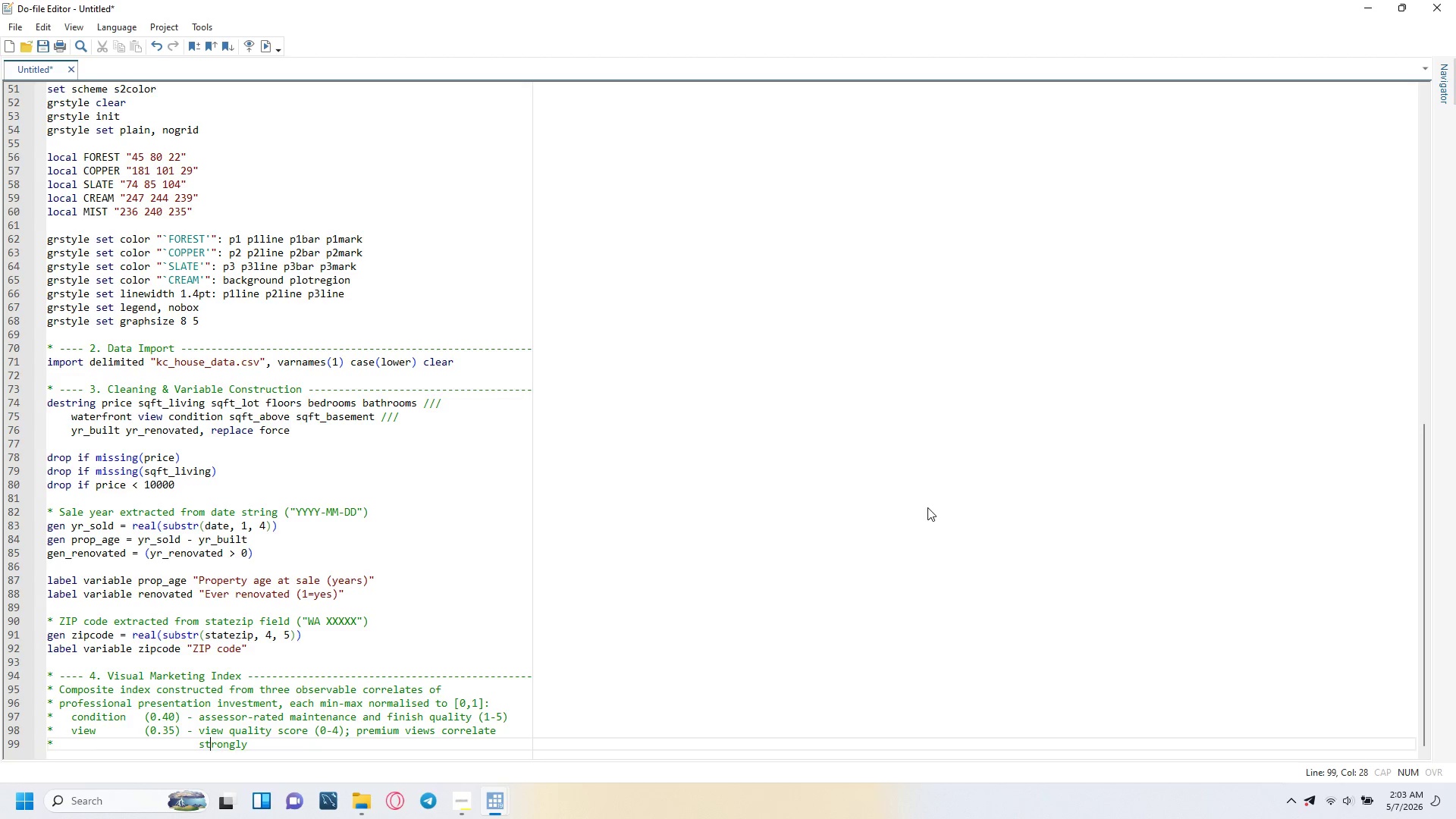 
key(ArrowRight)
 